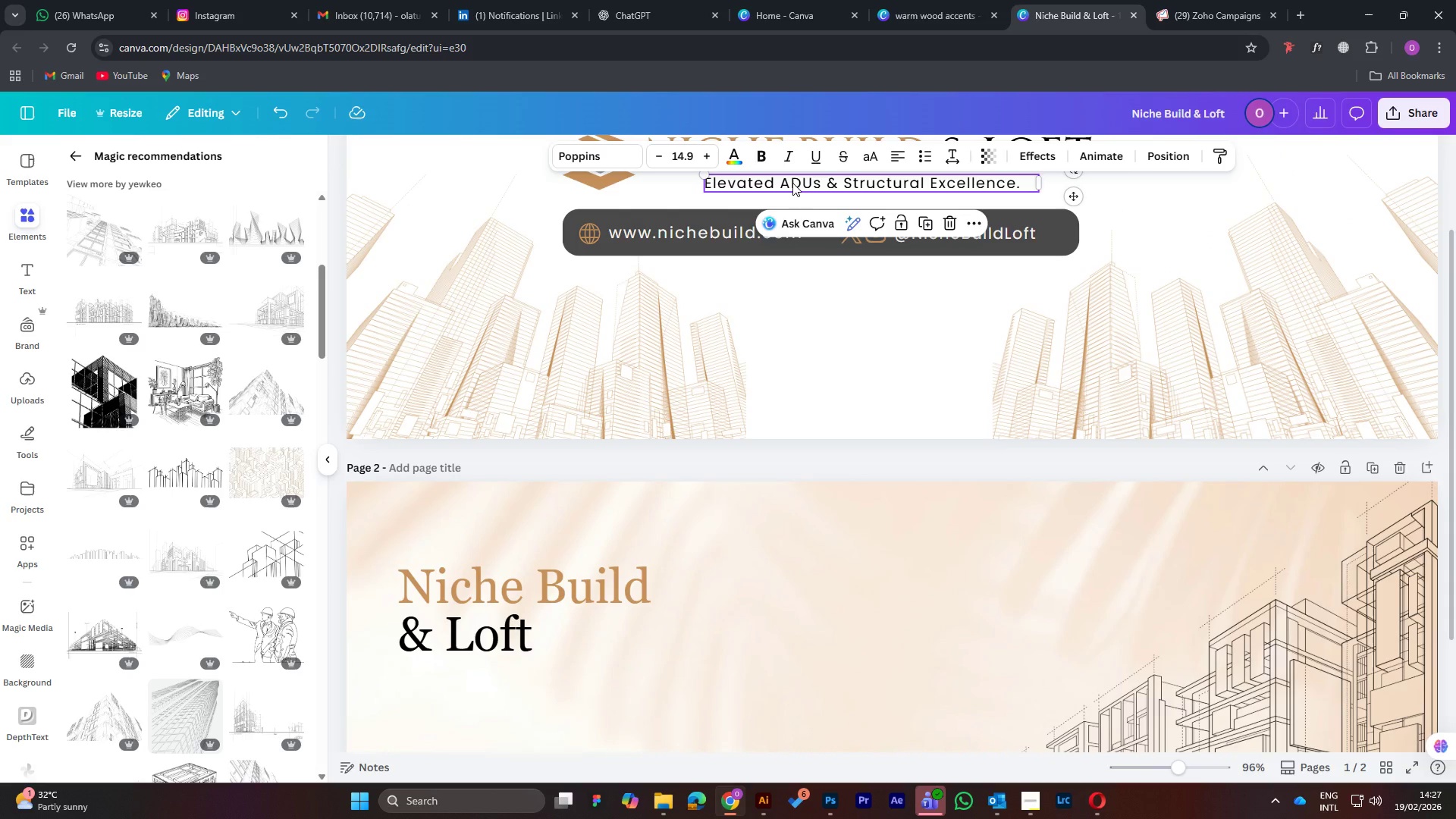 
hold_key(key=AltLeft, duration=1.09)
left_click_drag(start_coordinate=[792, 183], to_coordinate=[631, 668])
 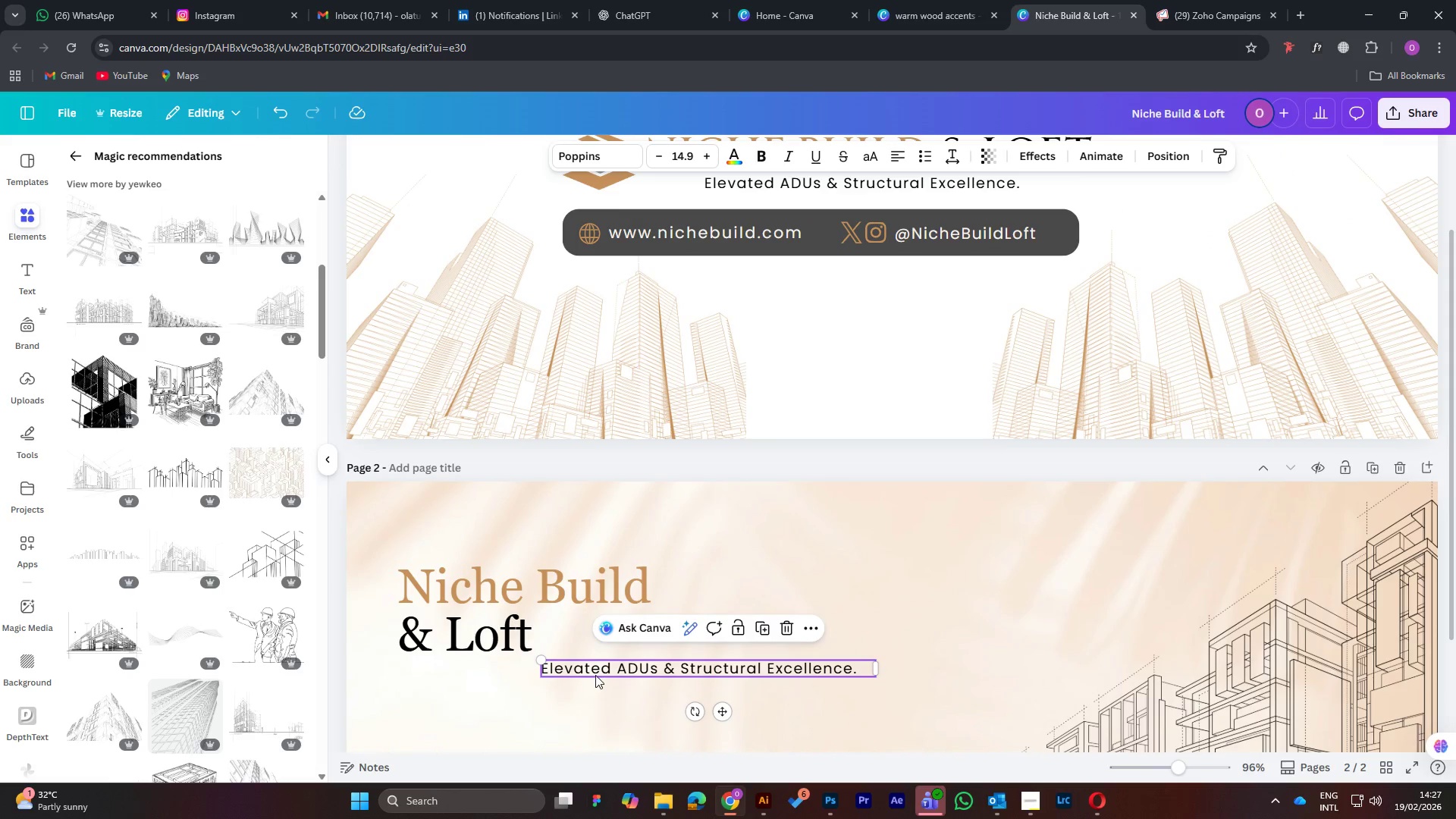 
left_click_drag(start_coordinate=[592, 668], to_coordinate=[457, 671])
 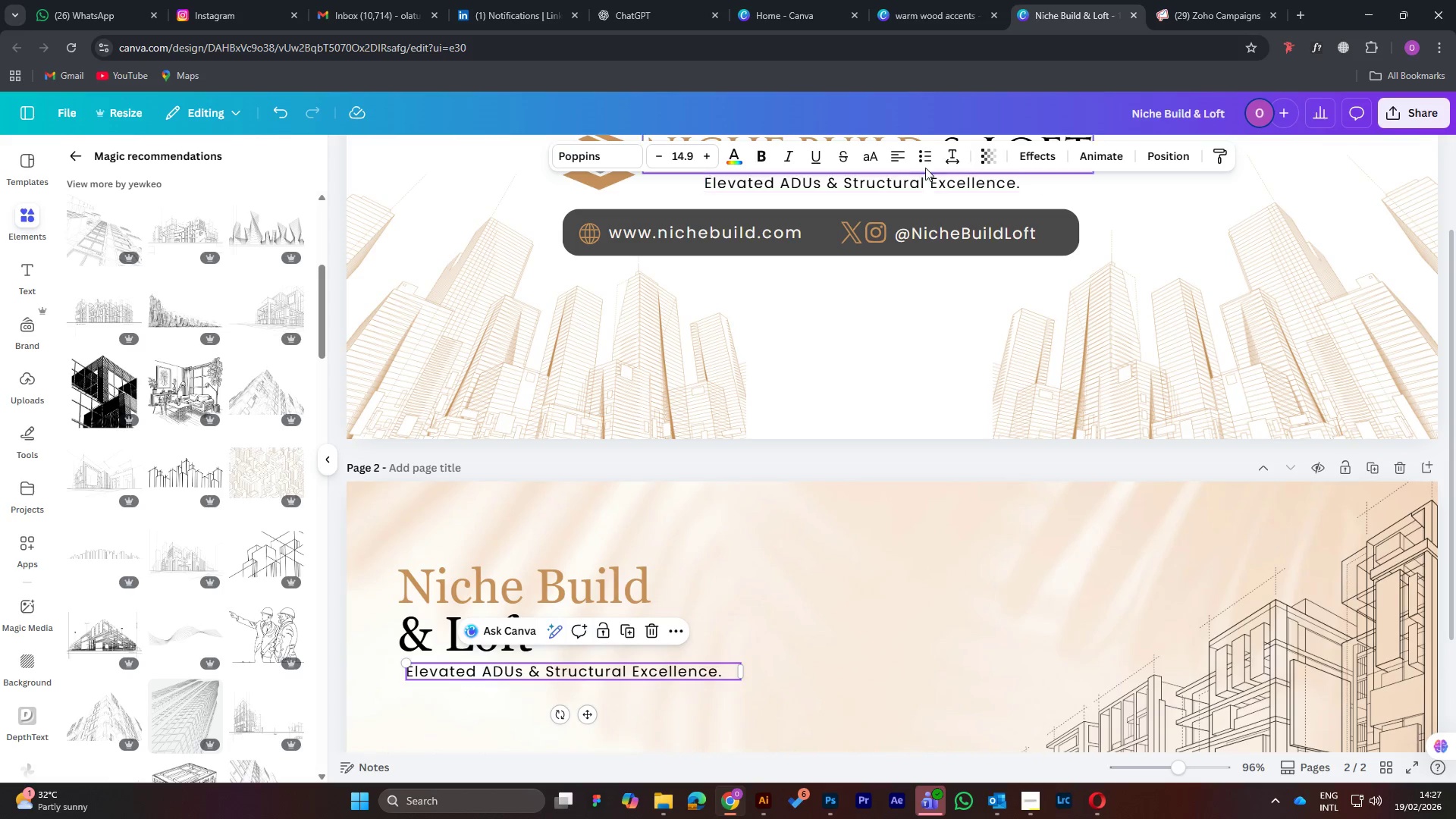 
left_click([950, 154])
 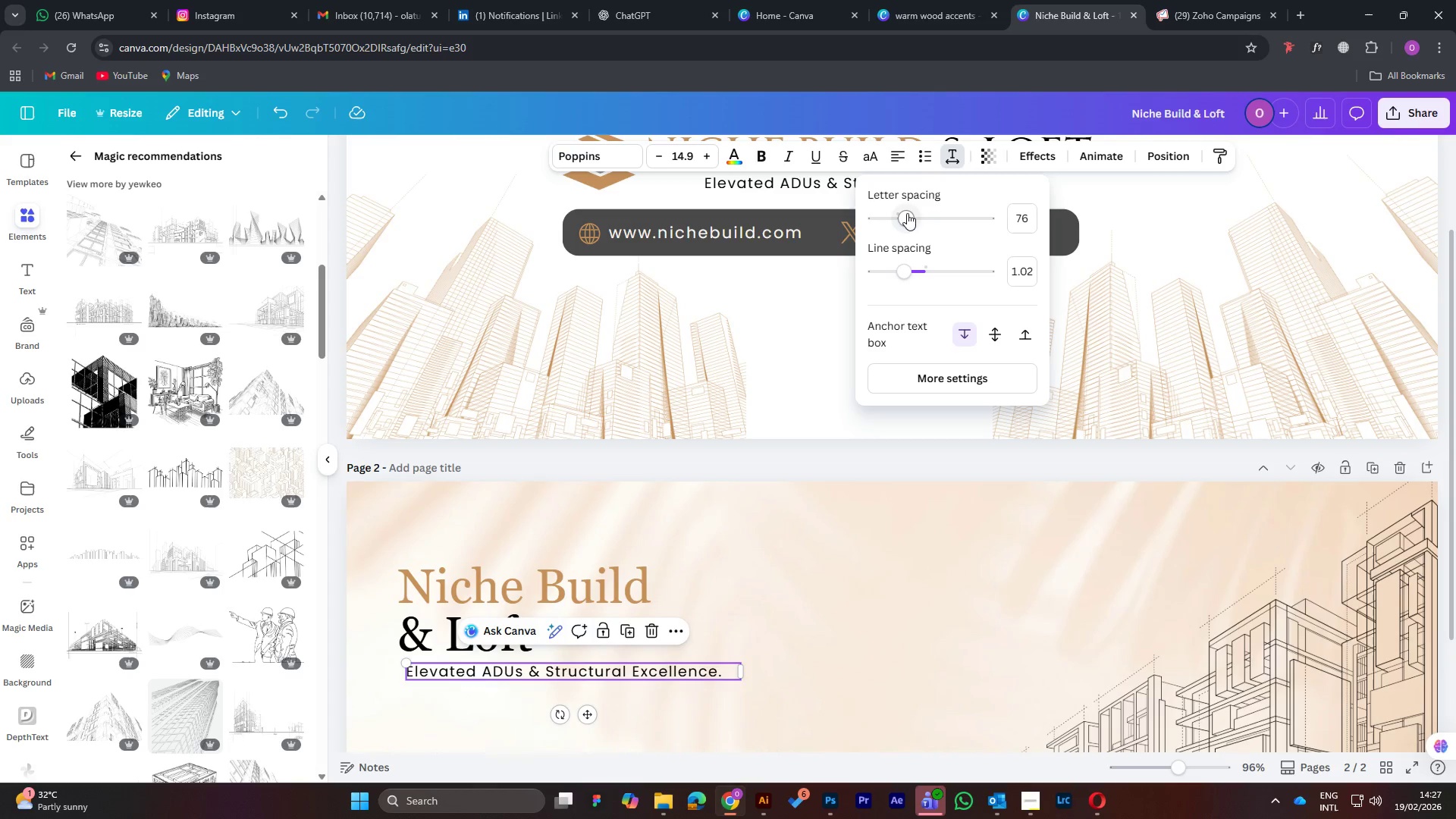 
left_click_drag(start_coordinate=[904, 213], to_coordinate=[890, 212])
 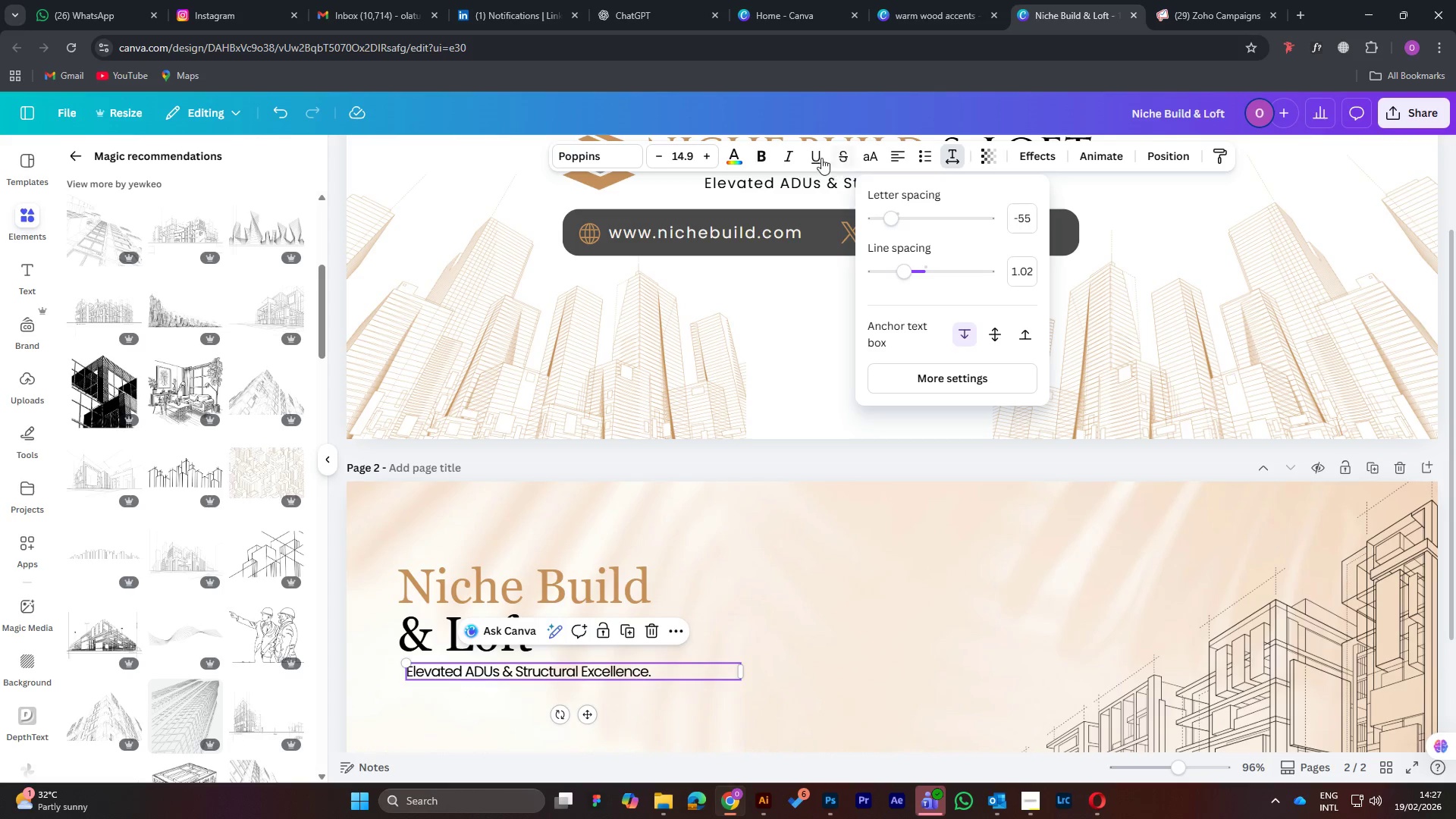 
left_click([787, 155])
 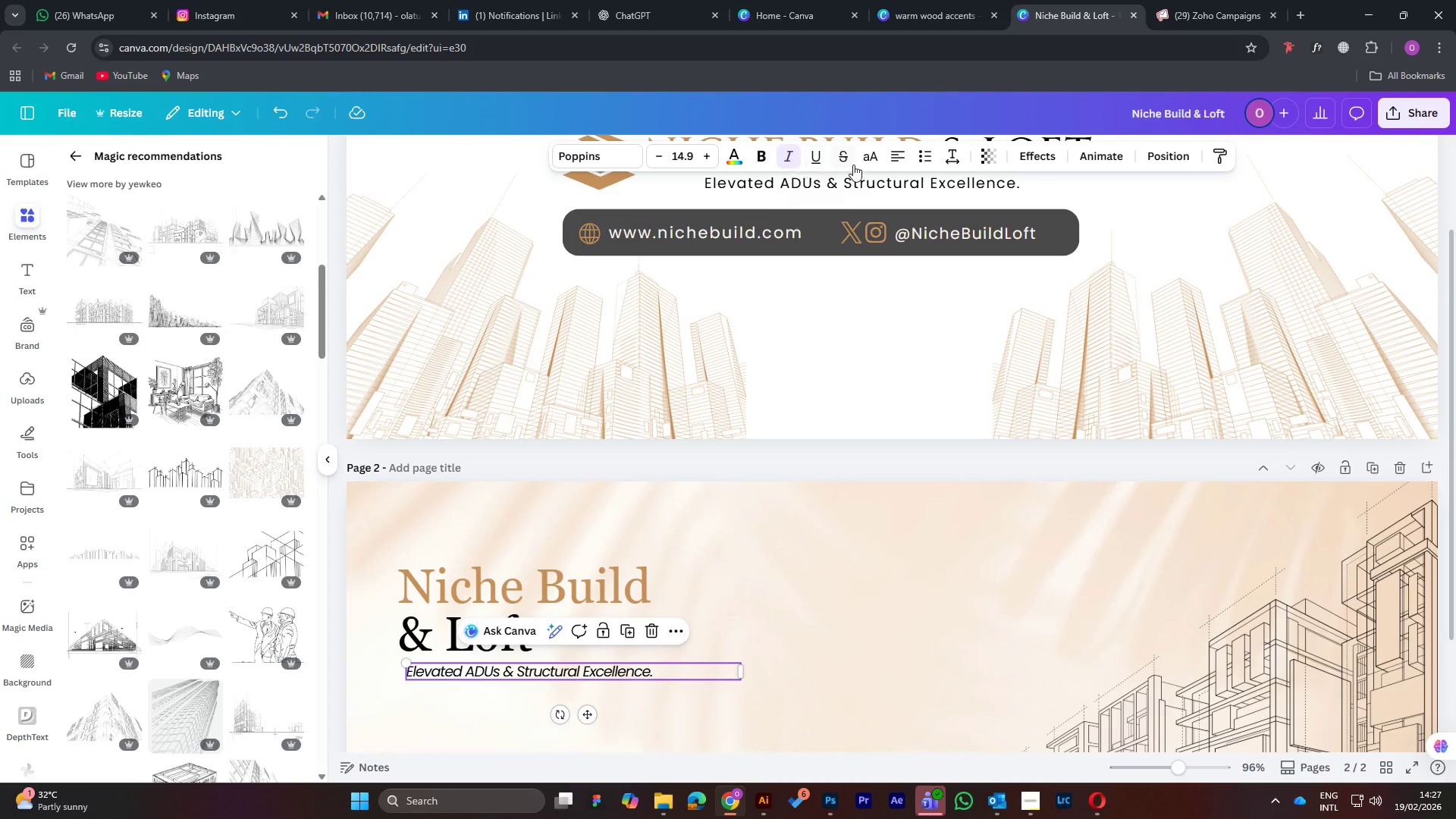 
left_click([869, 155])
 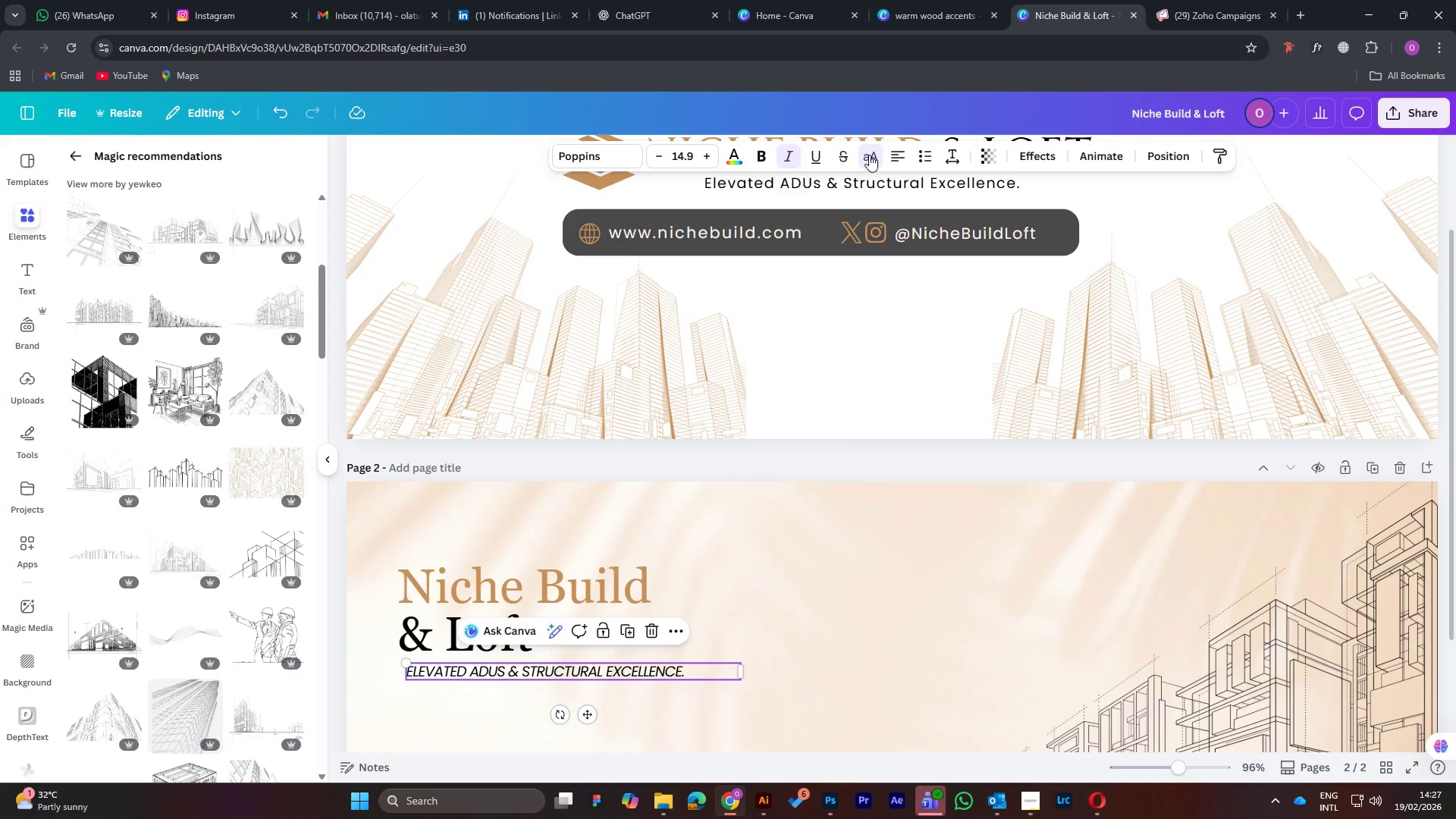 
left_click([869, 155])
 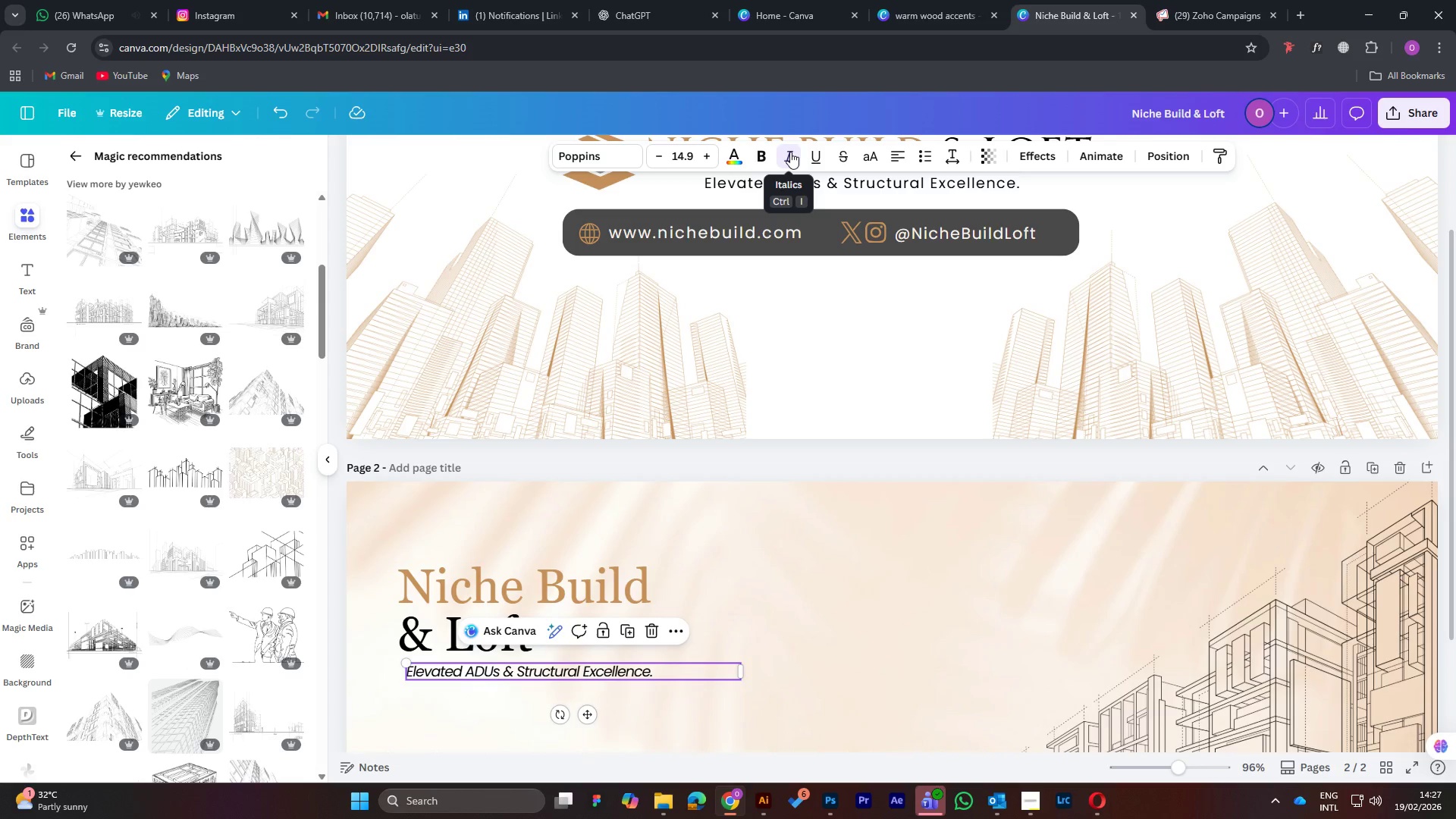 
left_click([761, 157])
 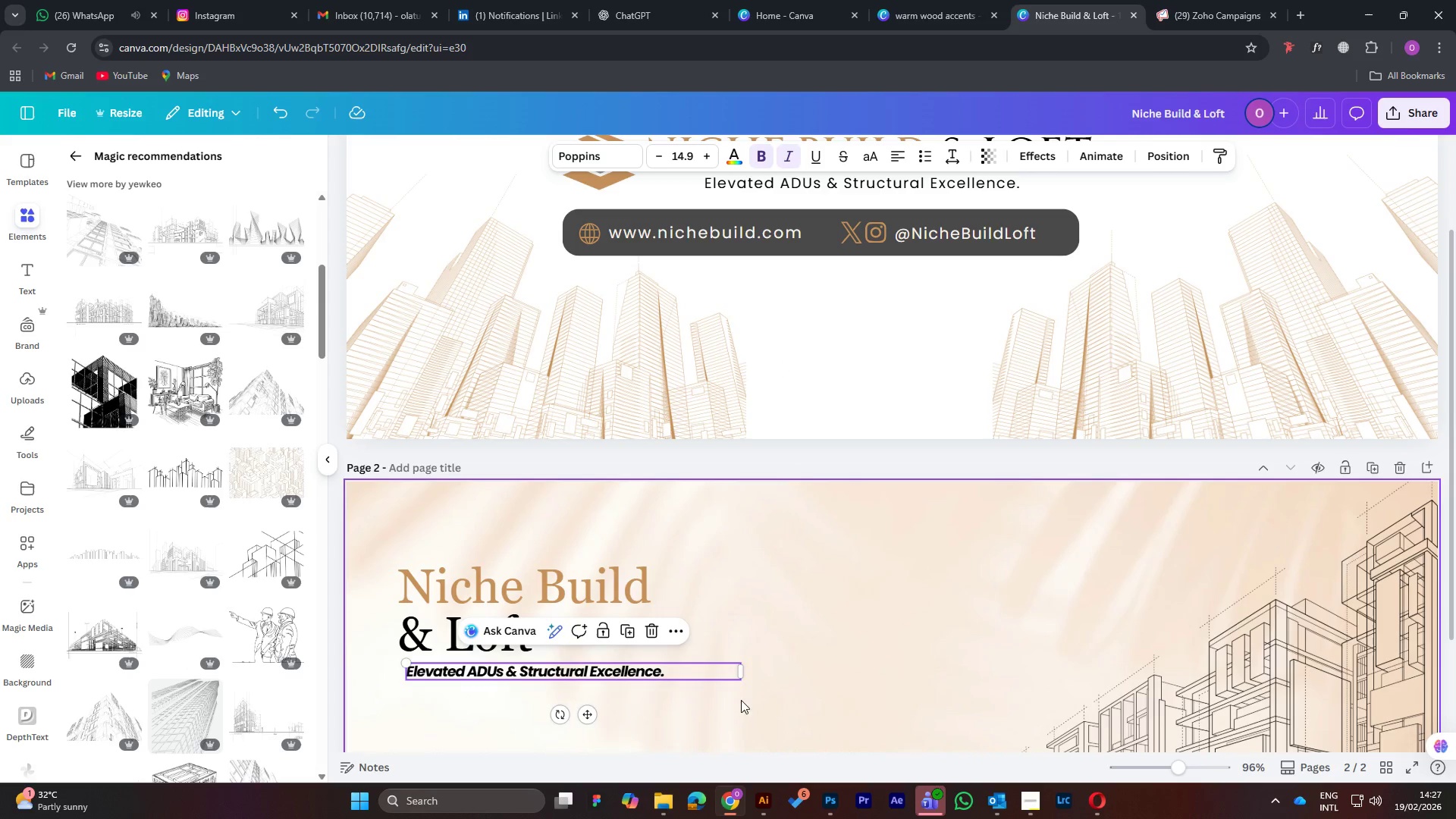 
left_click_drag(start_coordinate=[744, 681], to_coordinate=[679, 666])
 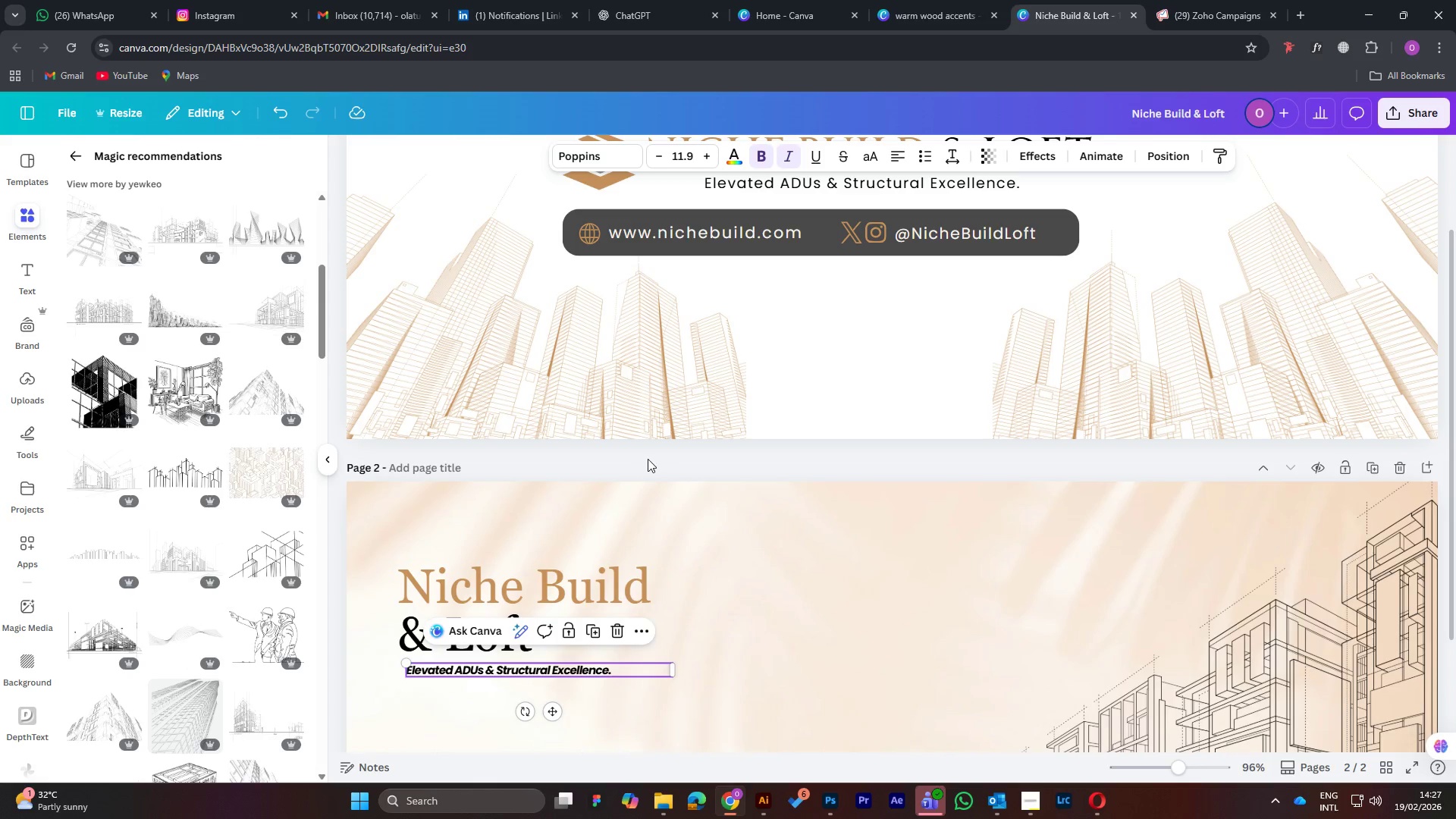 
left_click([648, 459])
 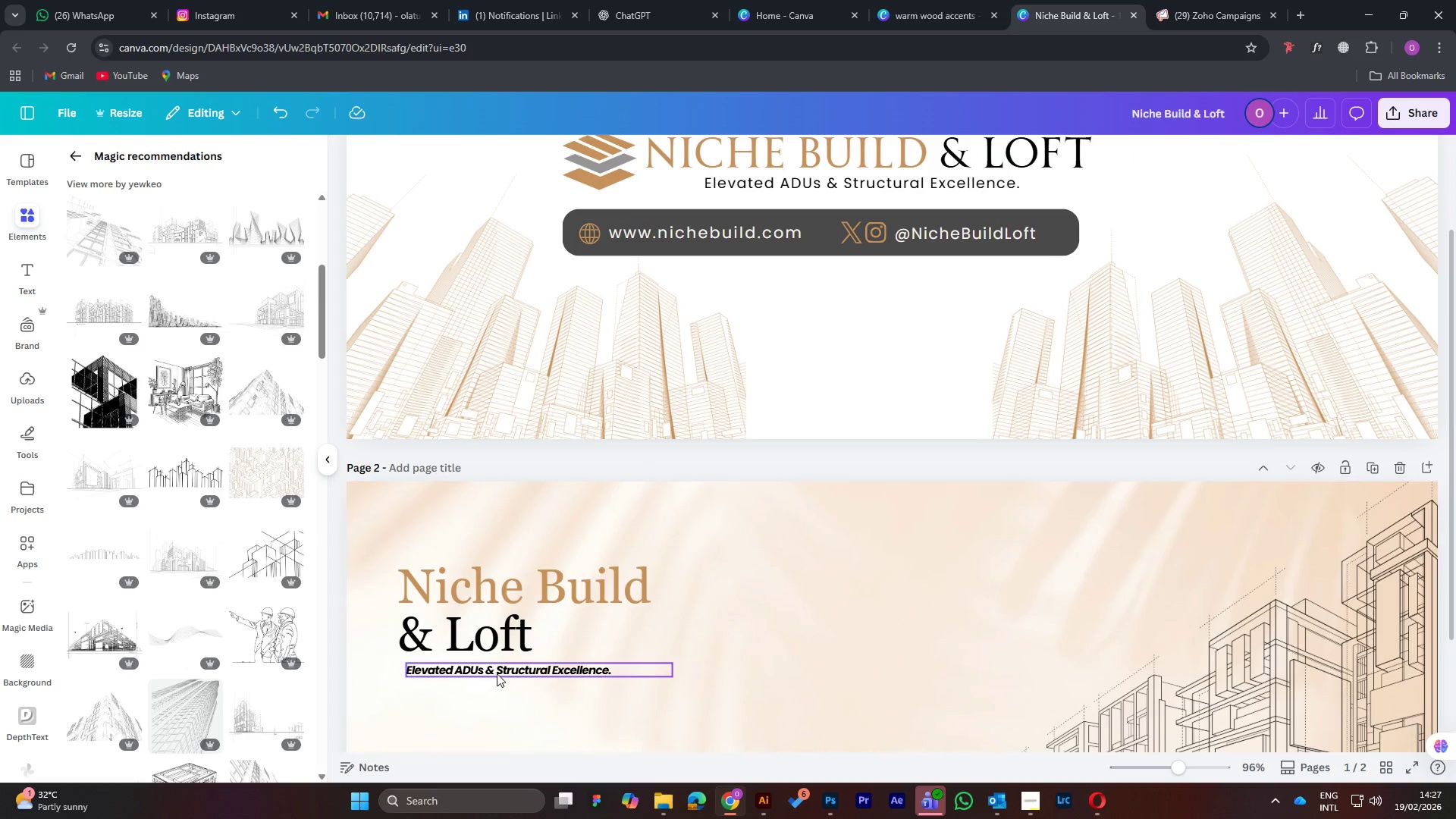 
left_click_drag(start_coordinate=[493, 669], to_coordinate=[487, 666])
 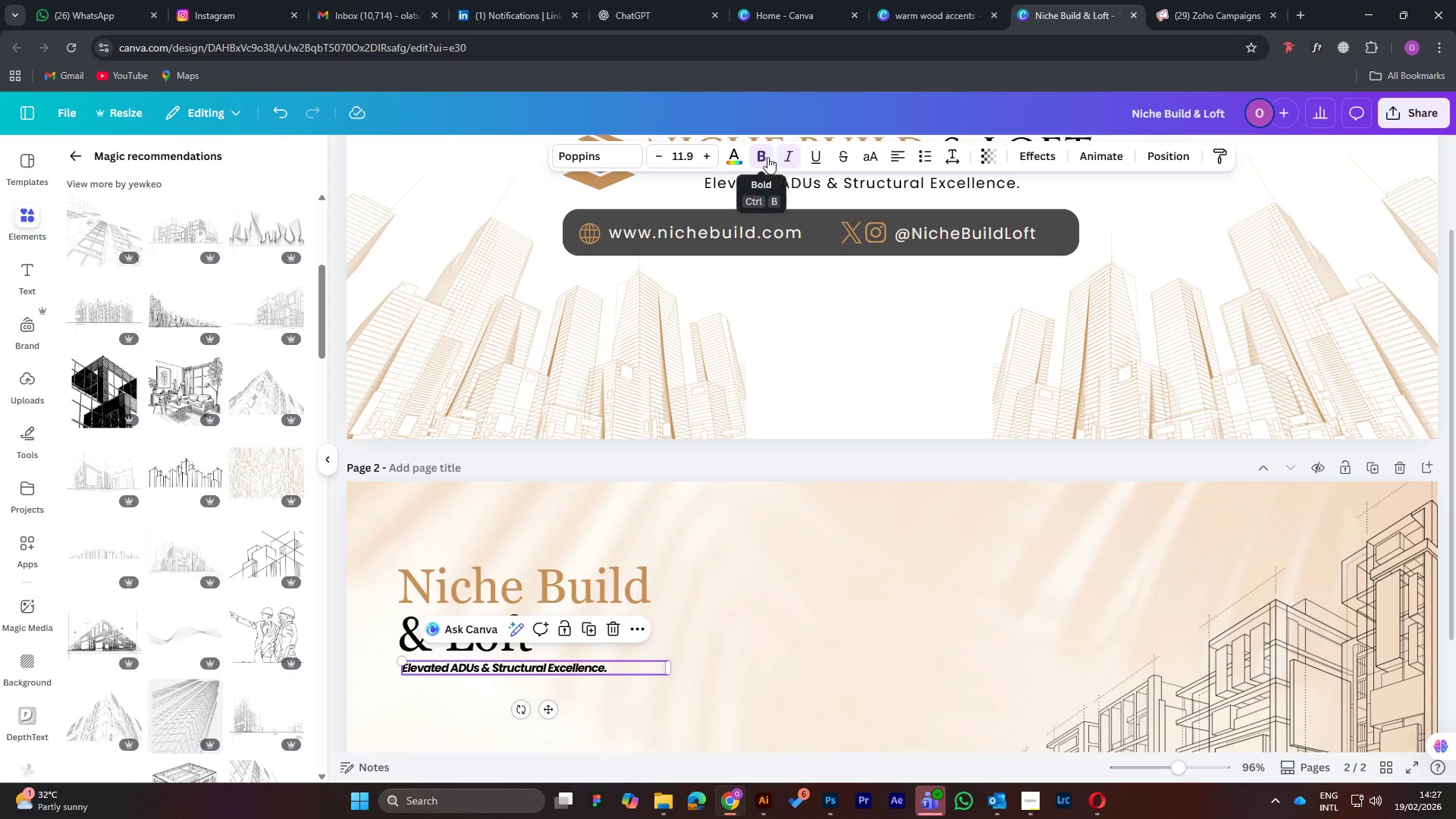 
left_click([755, 157])
 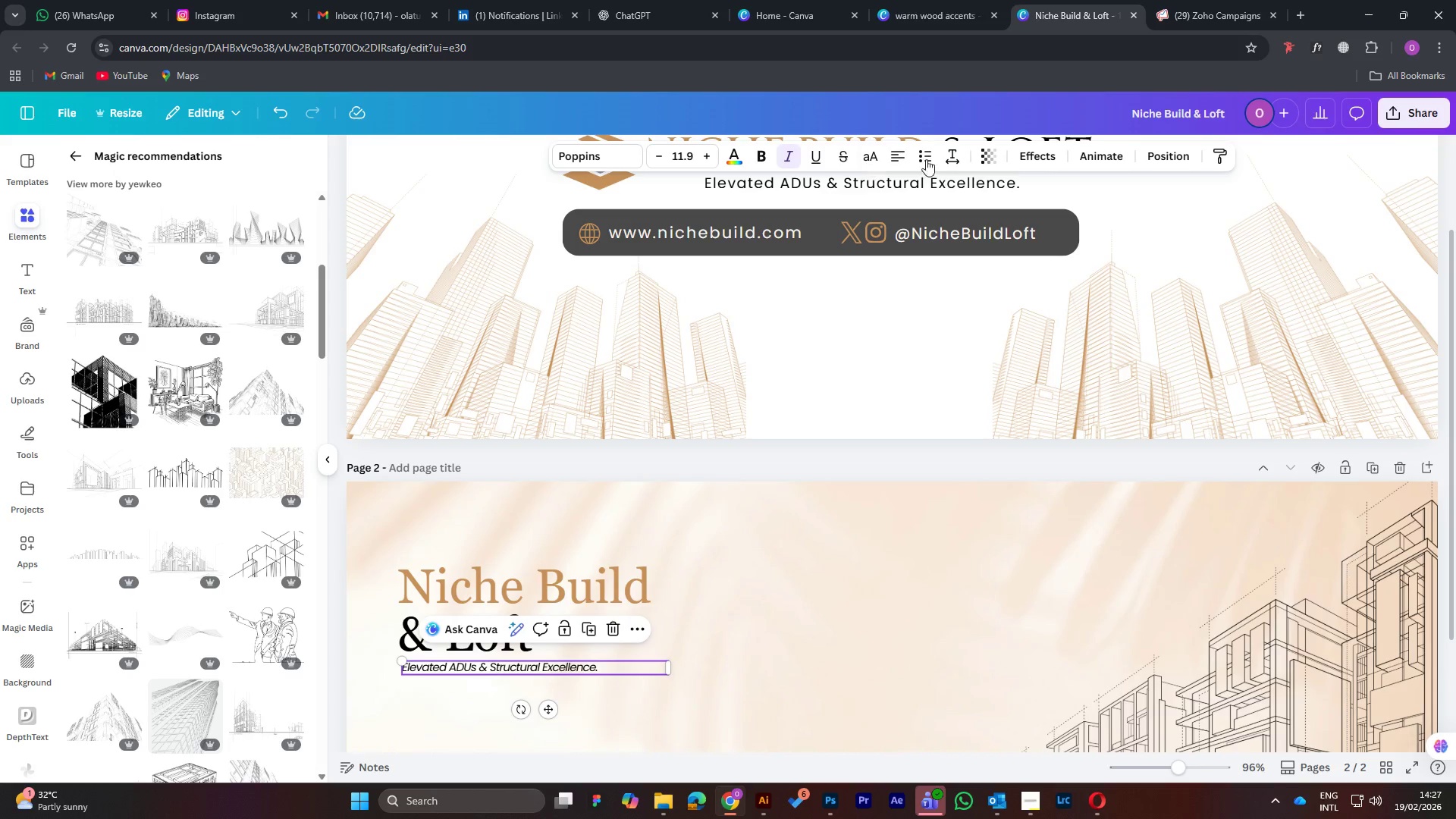 
left_click([959, 154])
 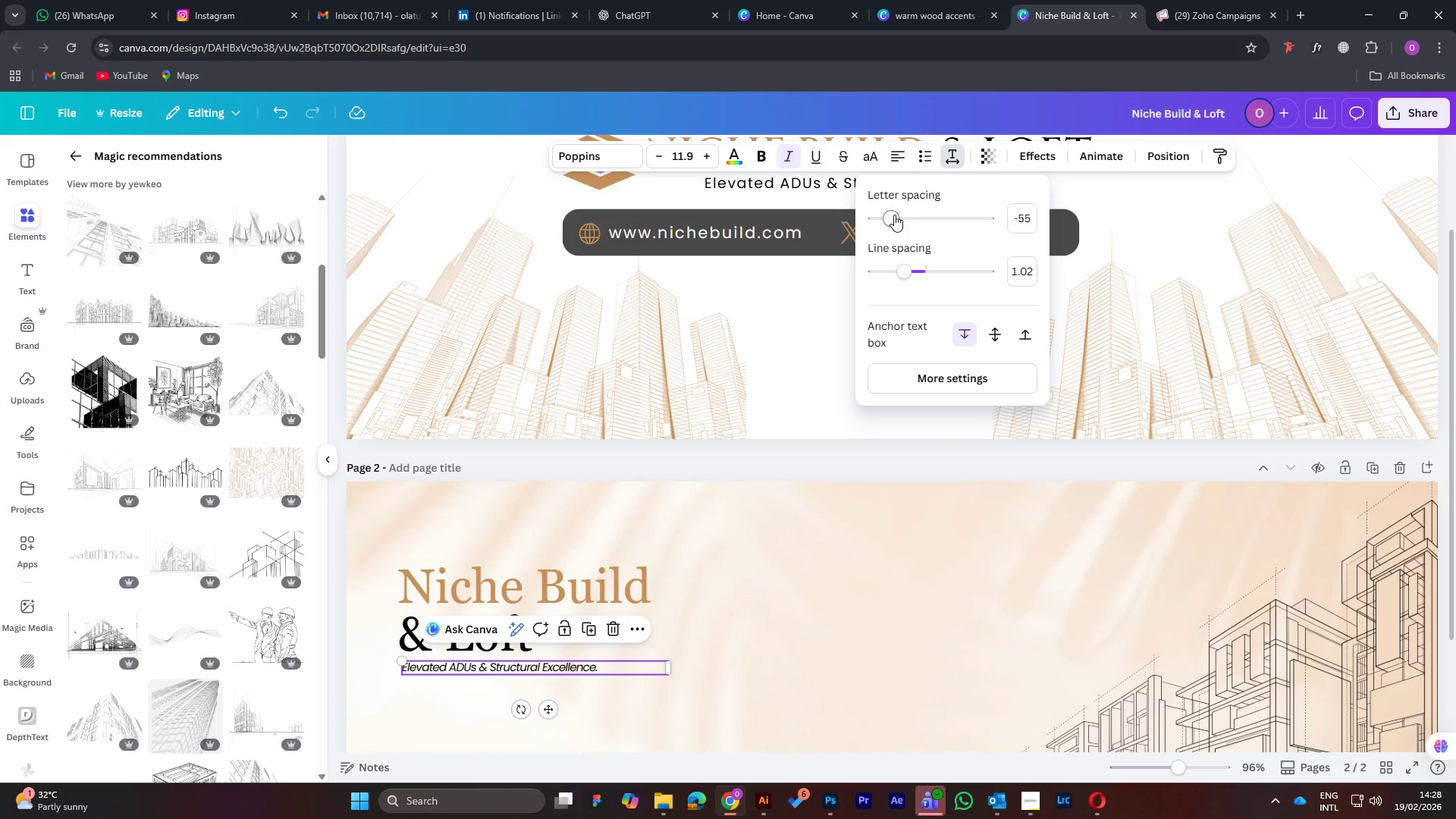 
left_click_drag(start_coordinate=[894, 215], to_coordinate=[900, 216])
 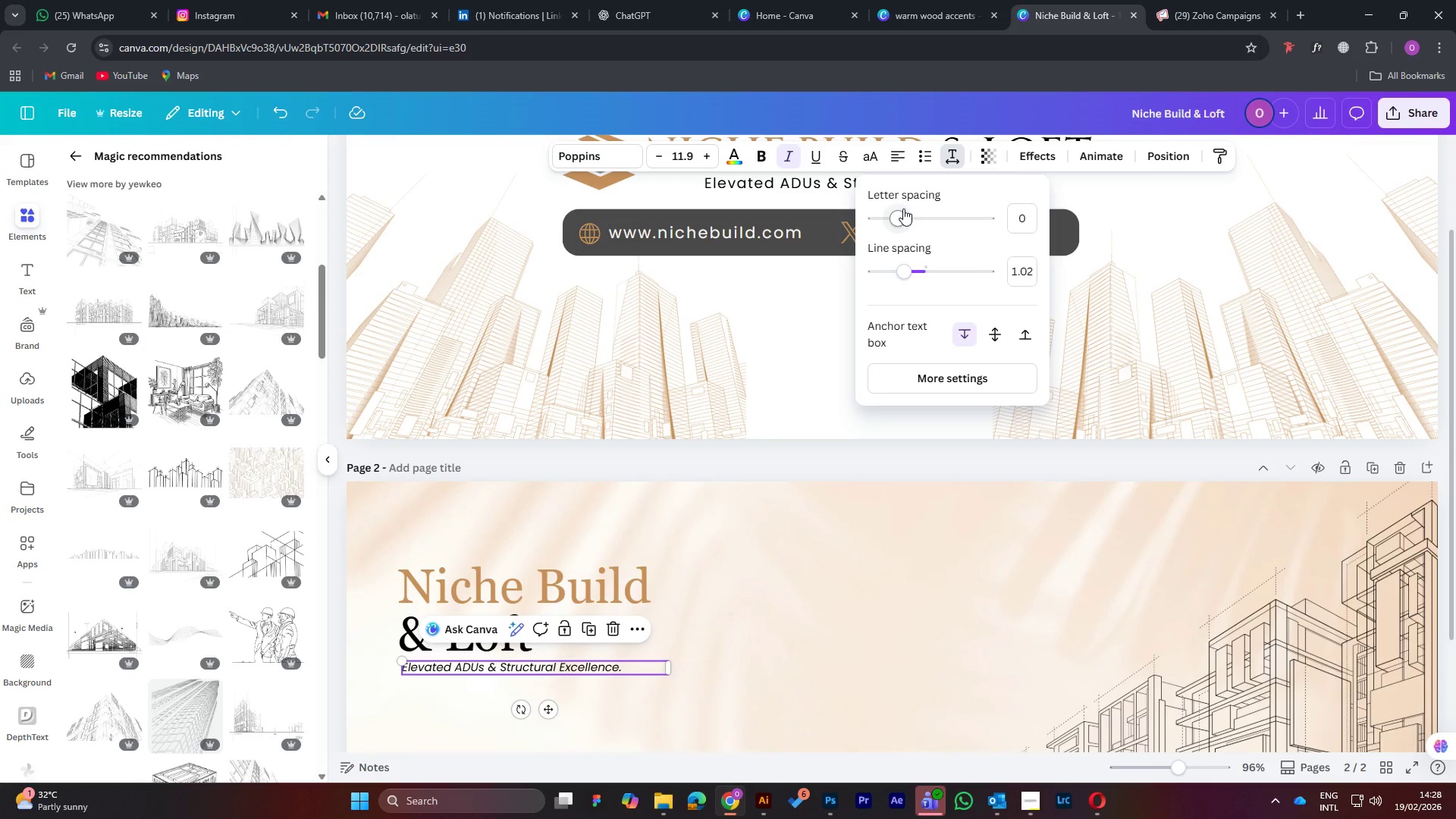 
wait(23.73)
 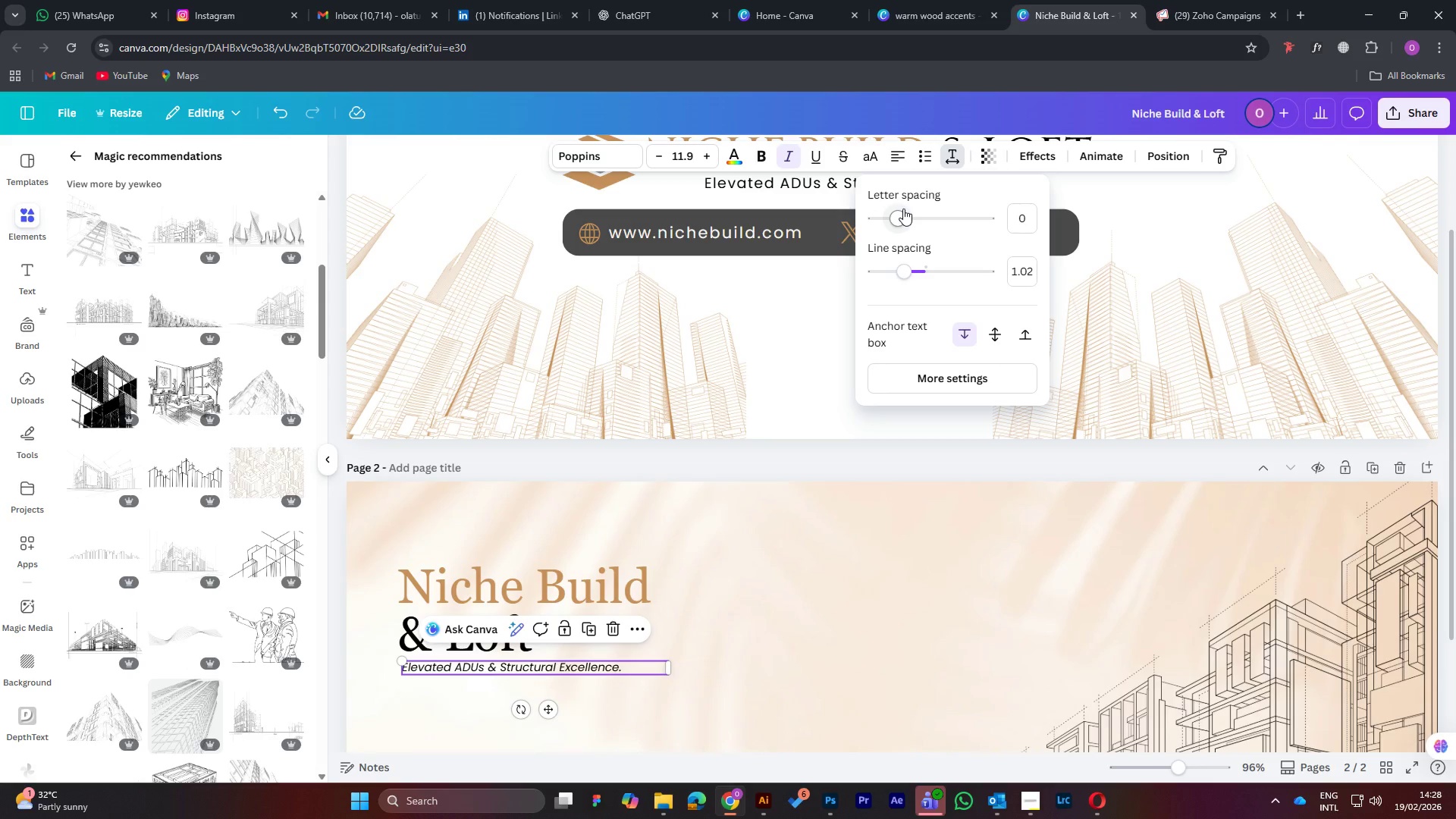 
left_click([752, 539])
 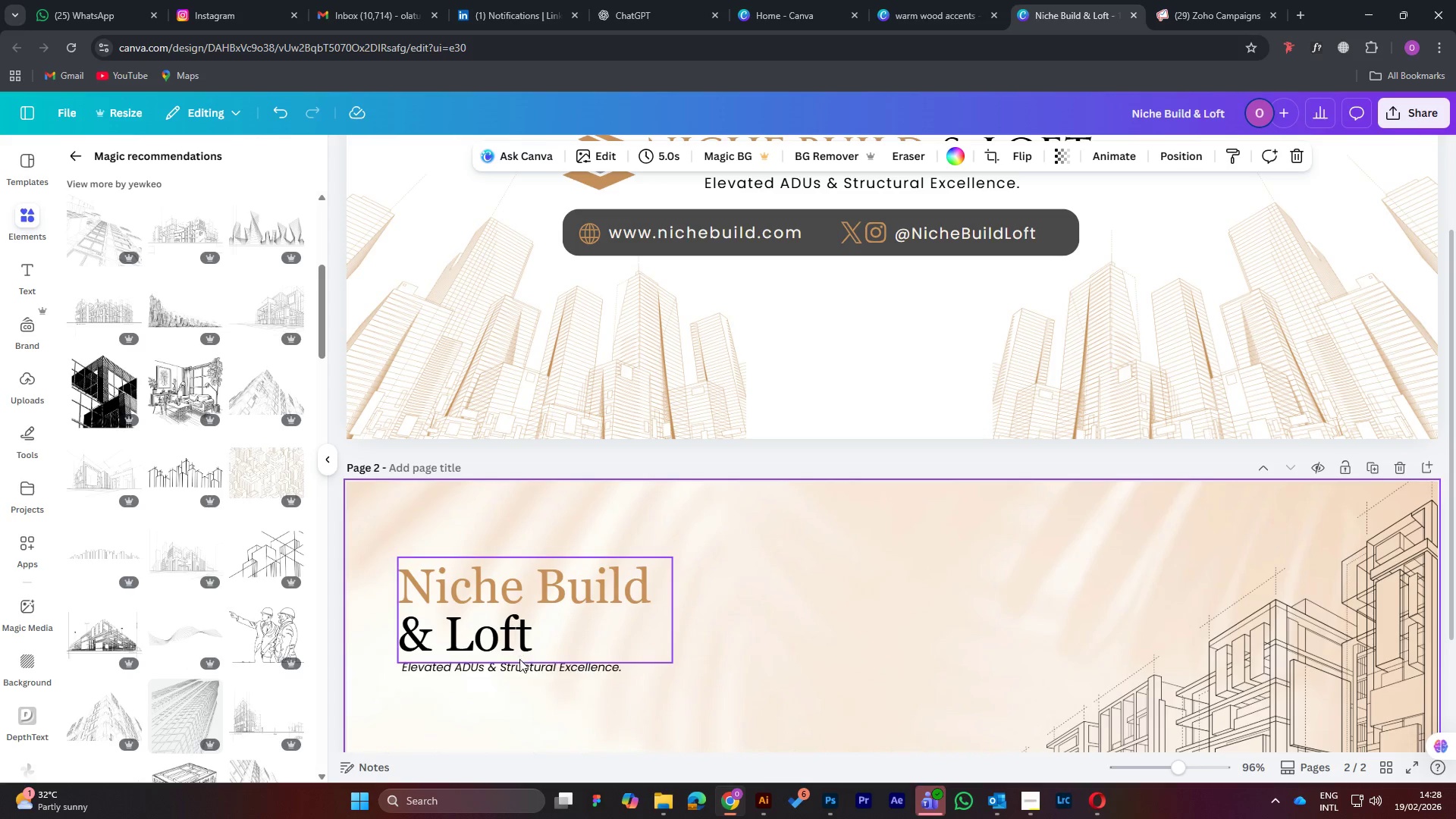 
left_click_drag(start_coordinate=[522, 668], to_coordinate=[519, 675])
 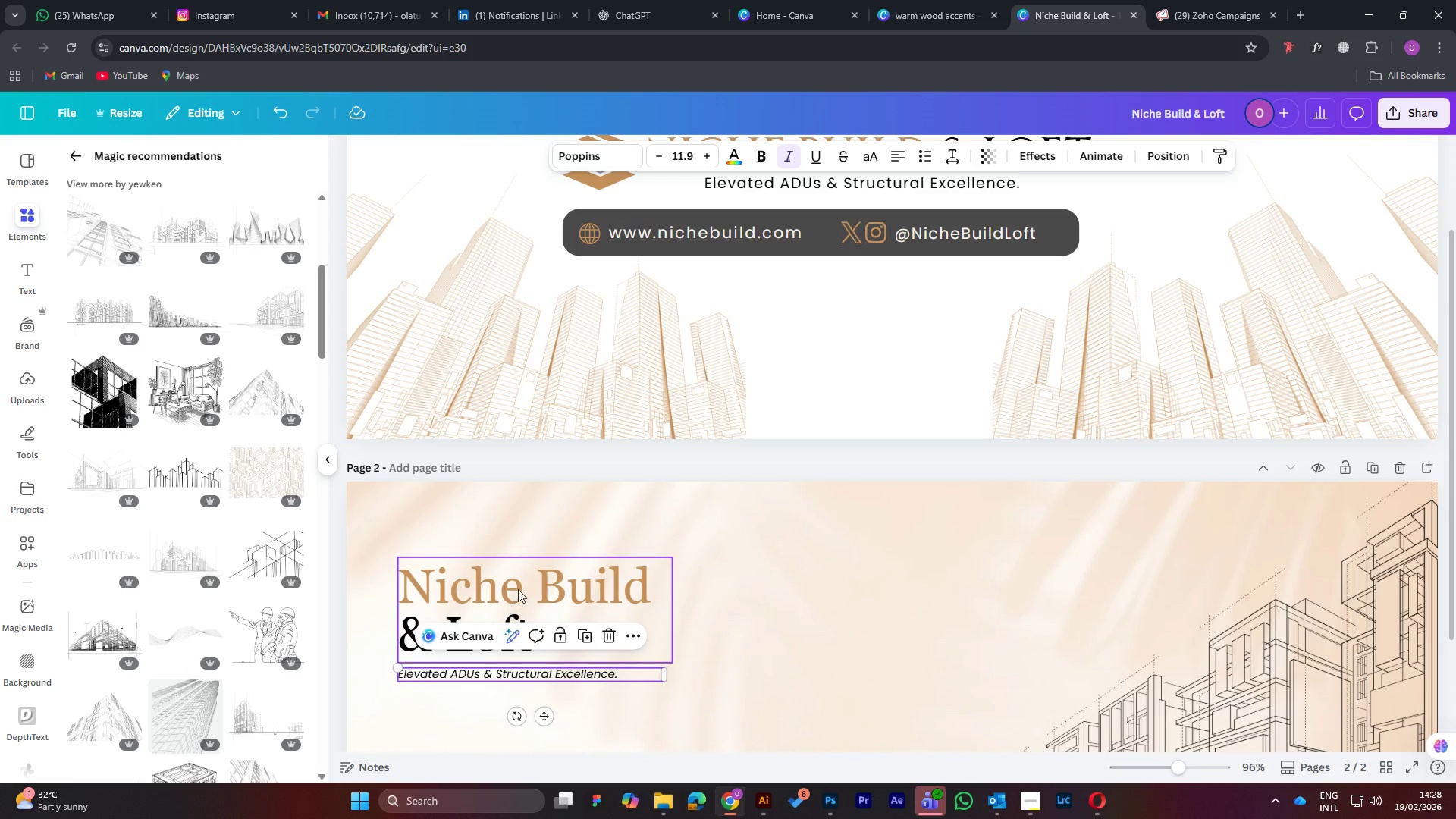 
left_click([519, 588])
 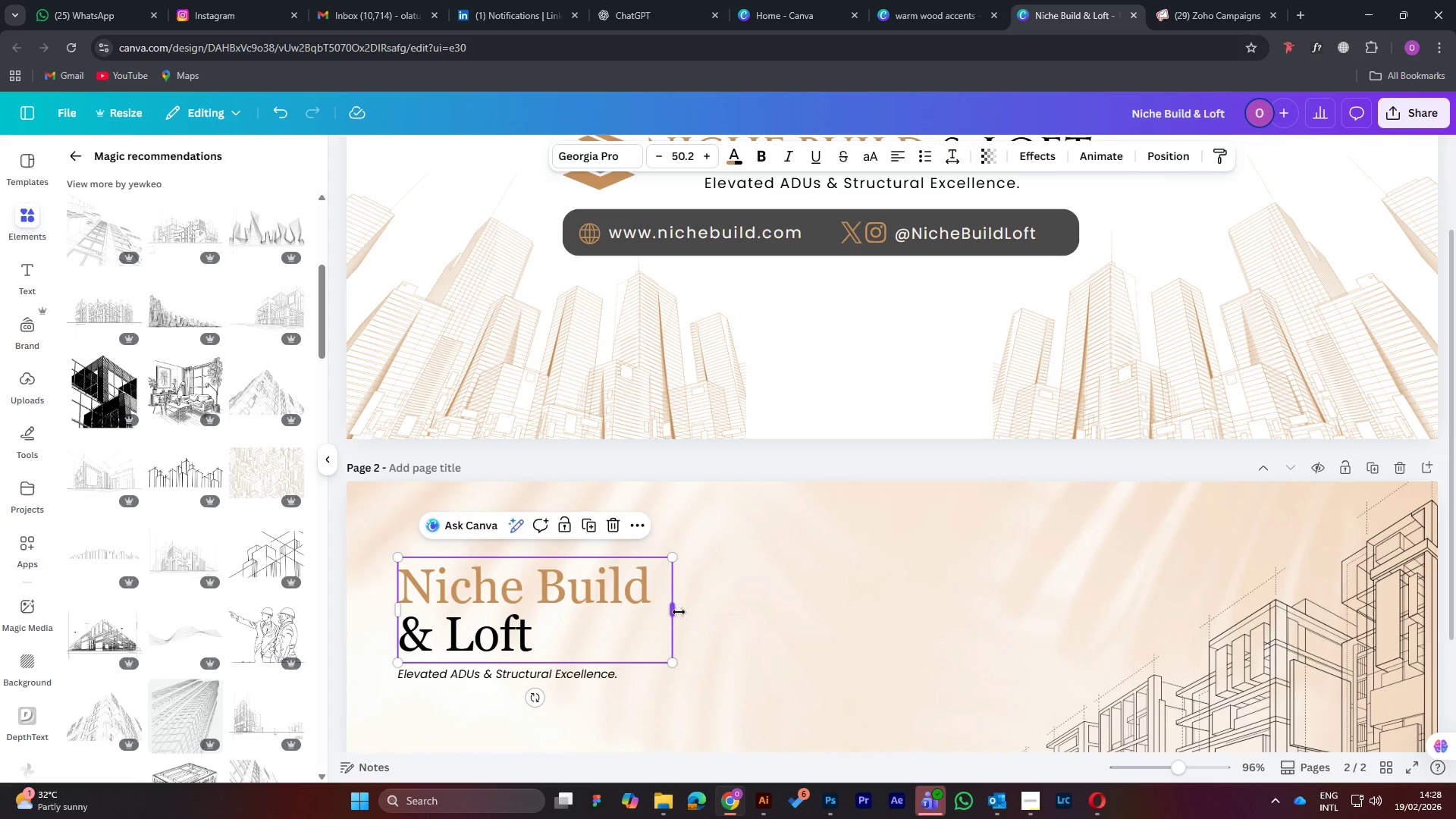 
left_click_drag(start_coordinate=[679, 612], to_coordinate=[900, 618])
 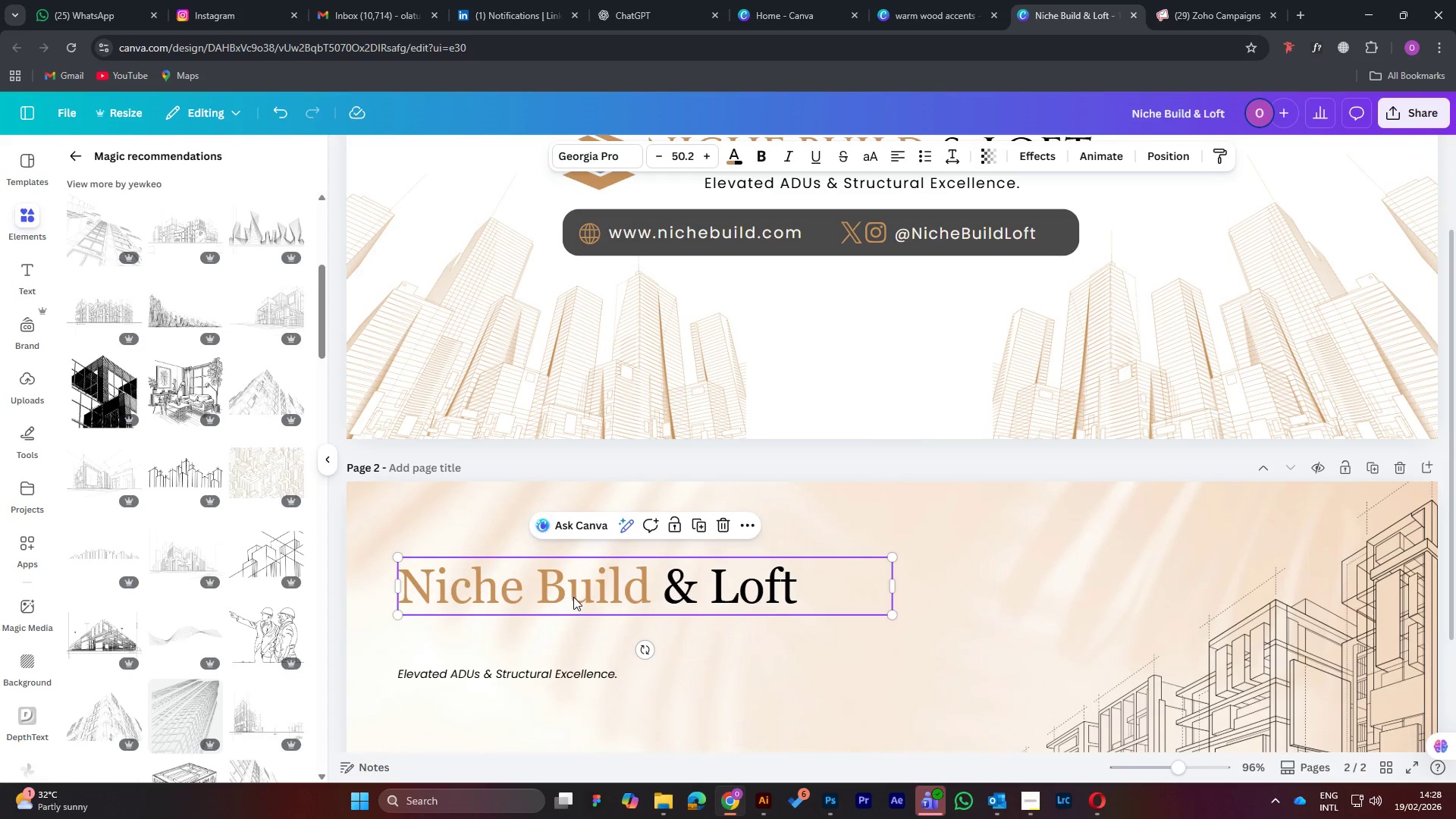 
left_click_drag(start_coordinate=[574, 596], to_coordinate=[566, 615])
 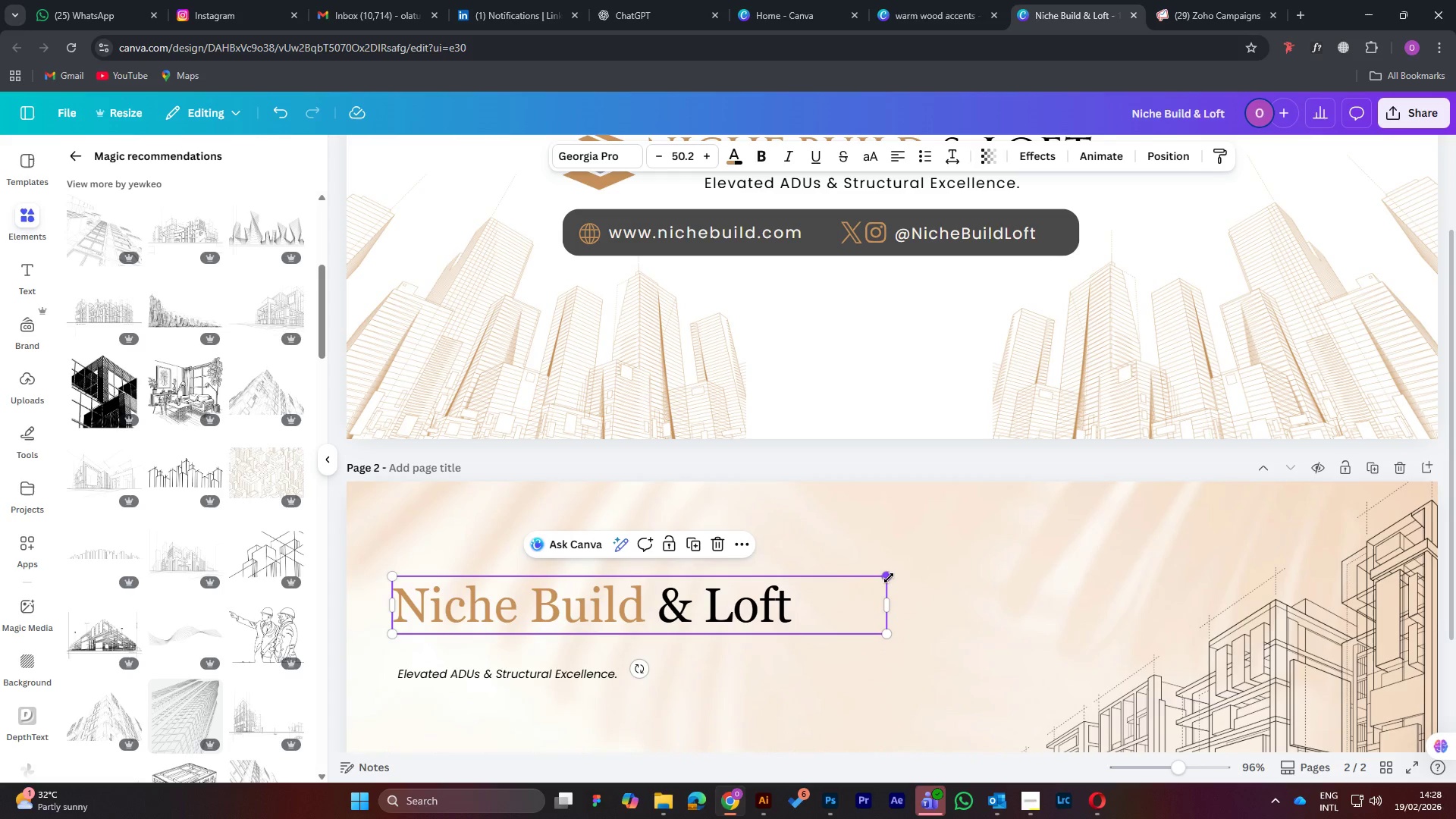 
left_click_drag(start_coordinate=[890, 578], to_coordinate=[949, 564])
 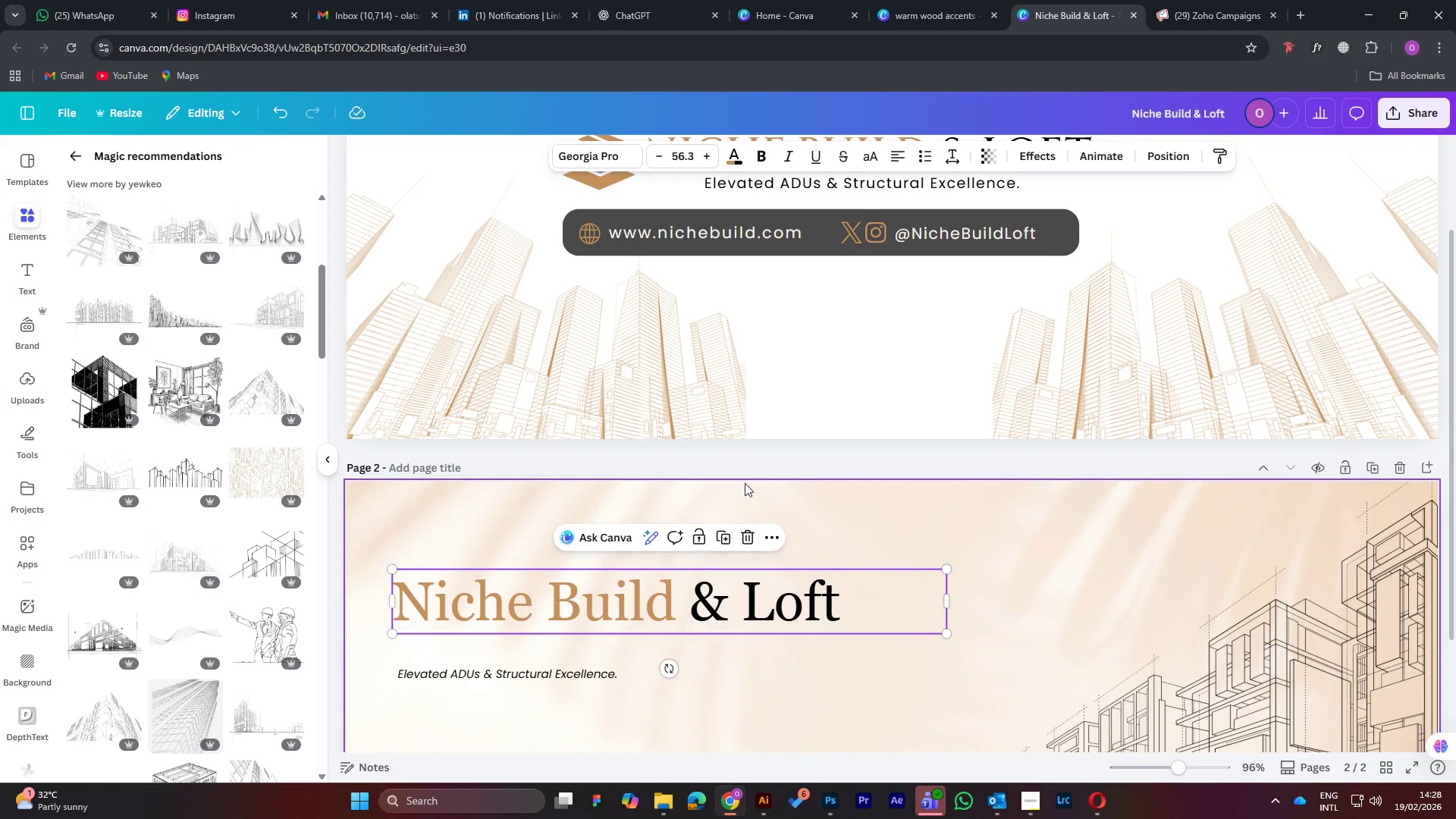 
left_click([746, 465])
 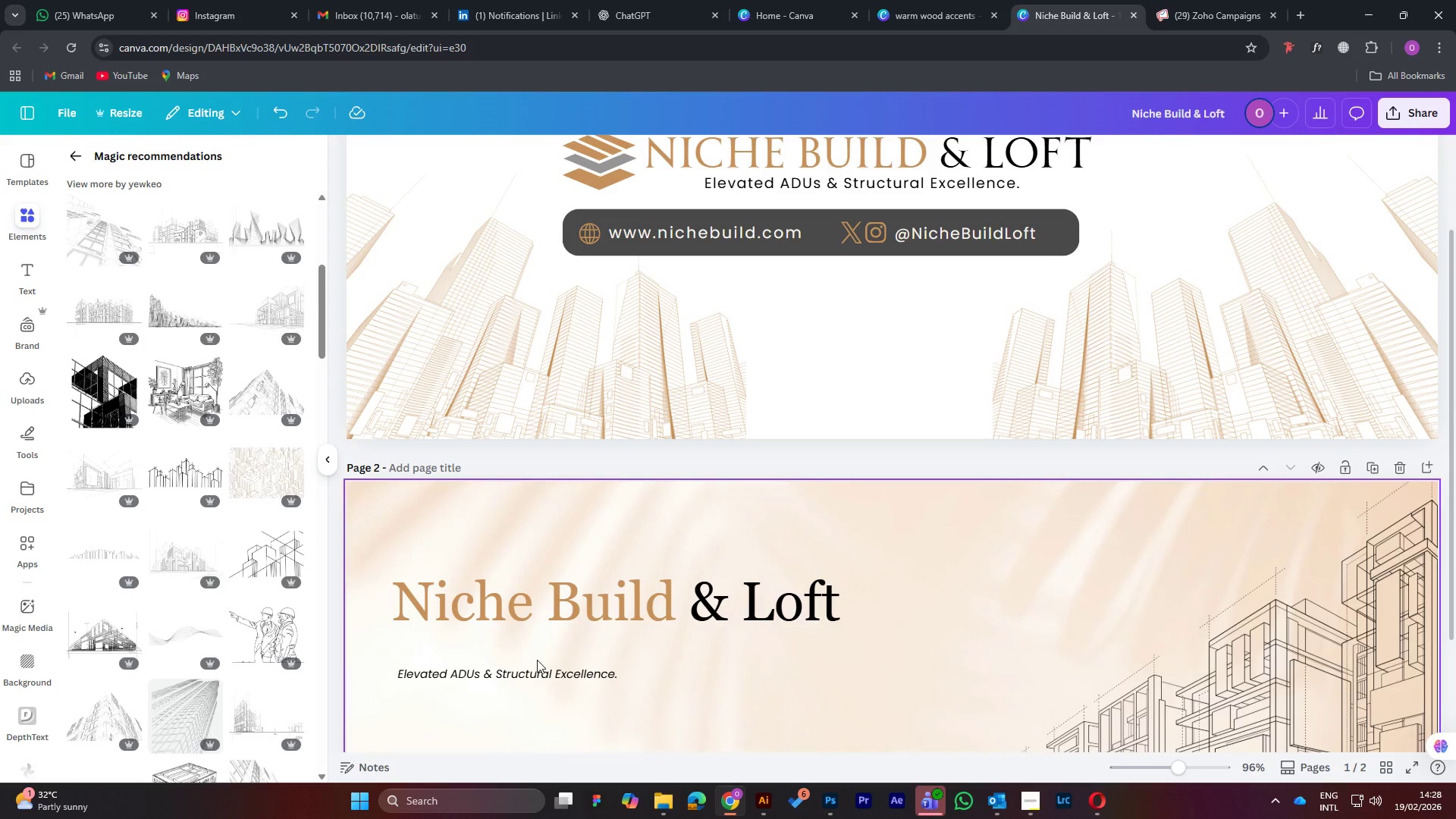 
left_click_drag(start_coordinate=[541, 673], to_coordinate=[537, 642])
 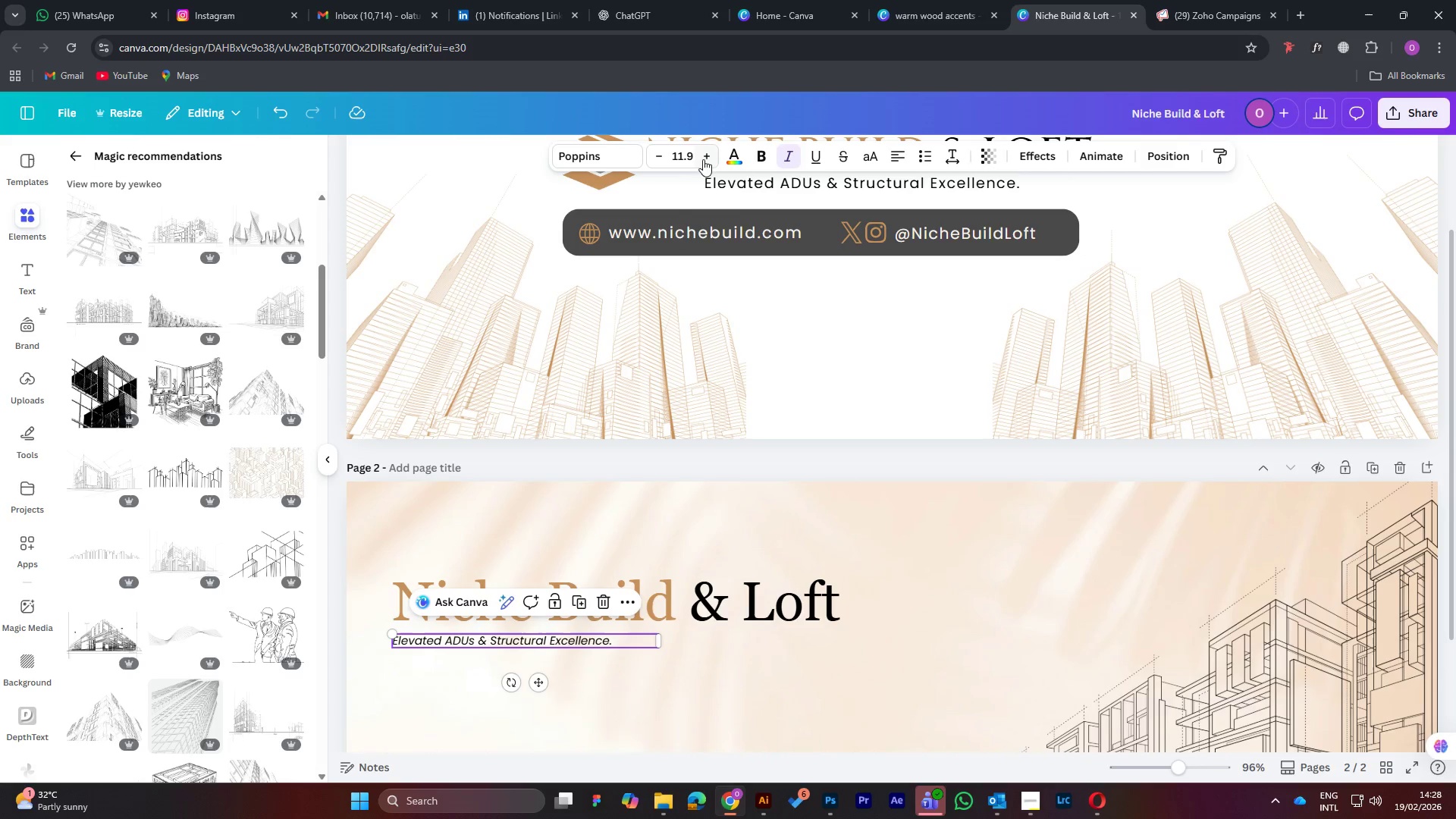 
double_click([704, 155])
 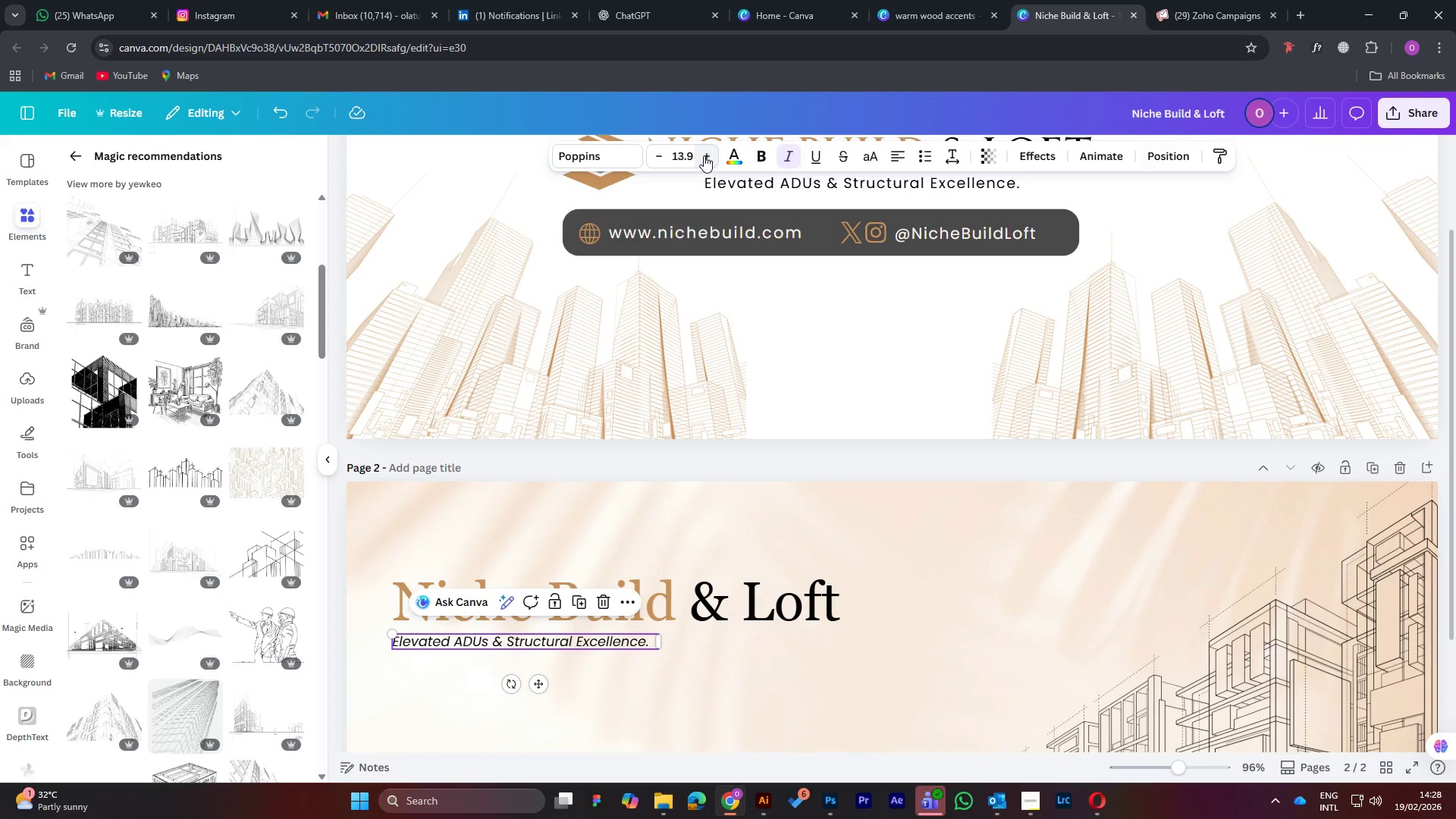 
triple_click([704, 155])
 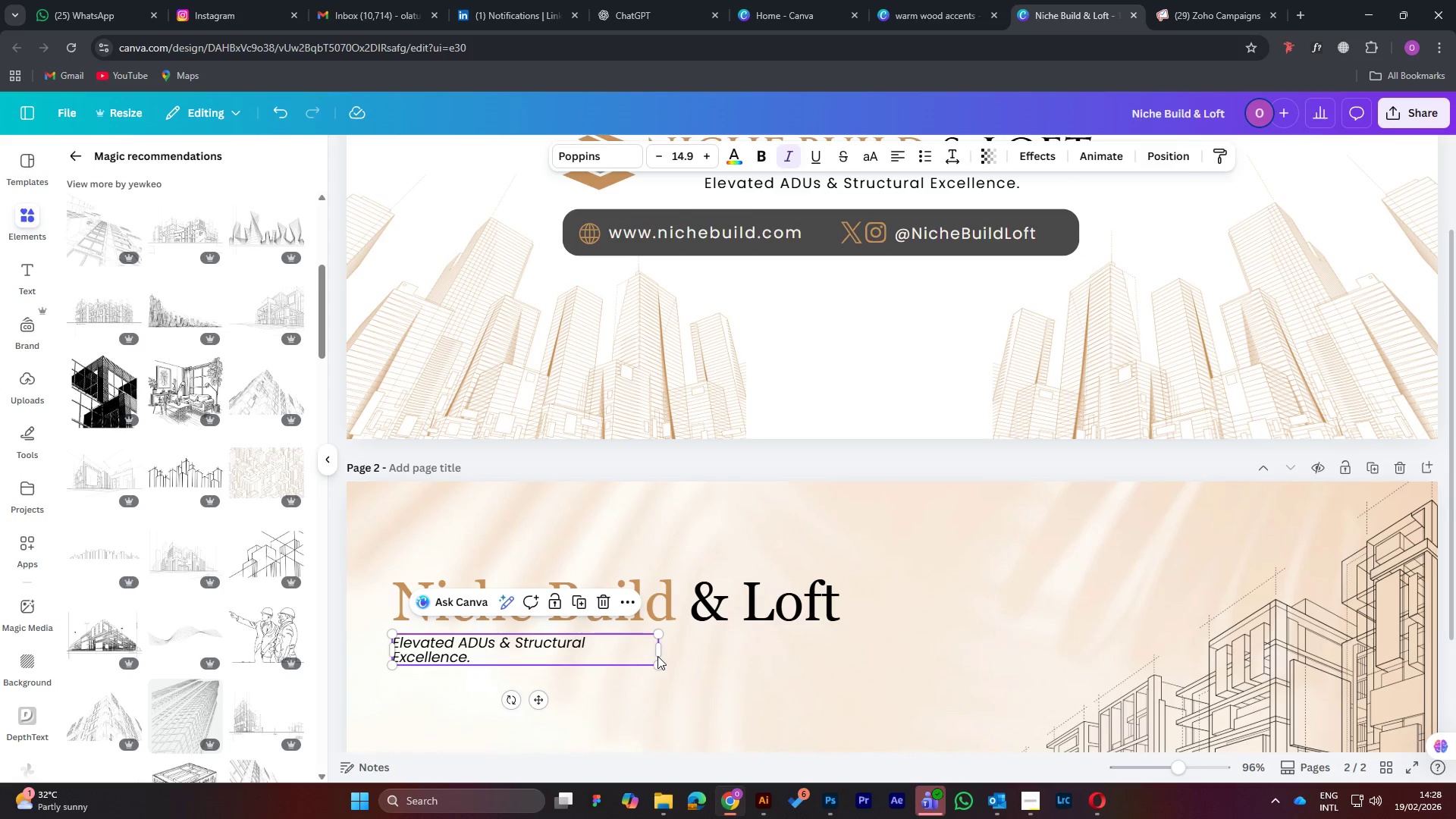 
left_click_drag(start_coordinate=[666, 655], to_coordinate=[833, 646])
 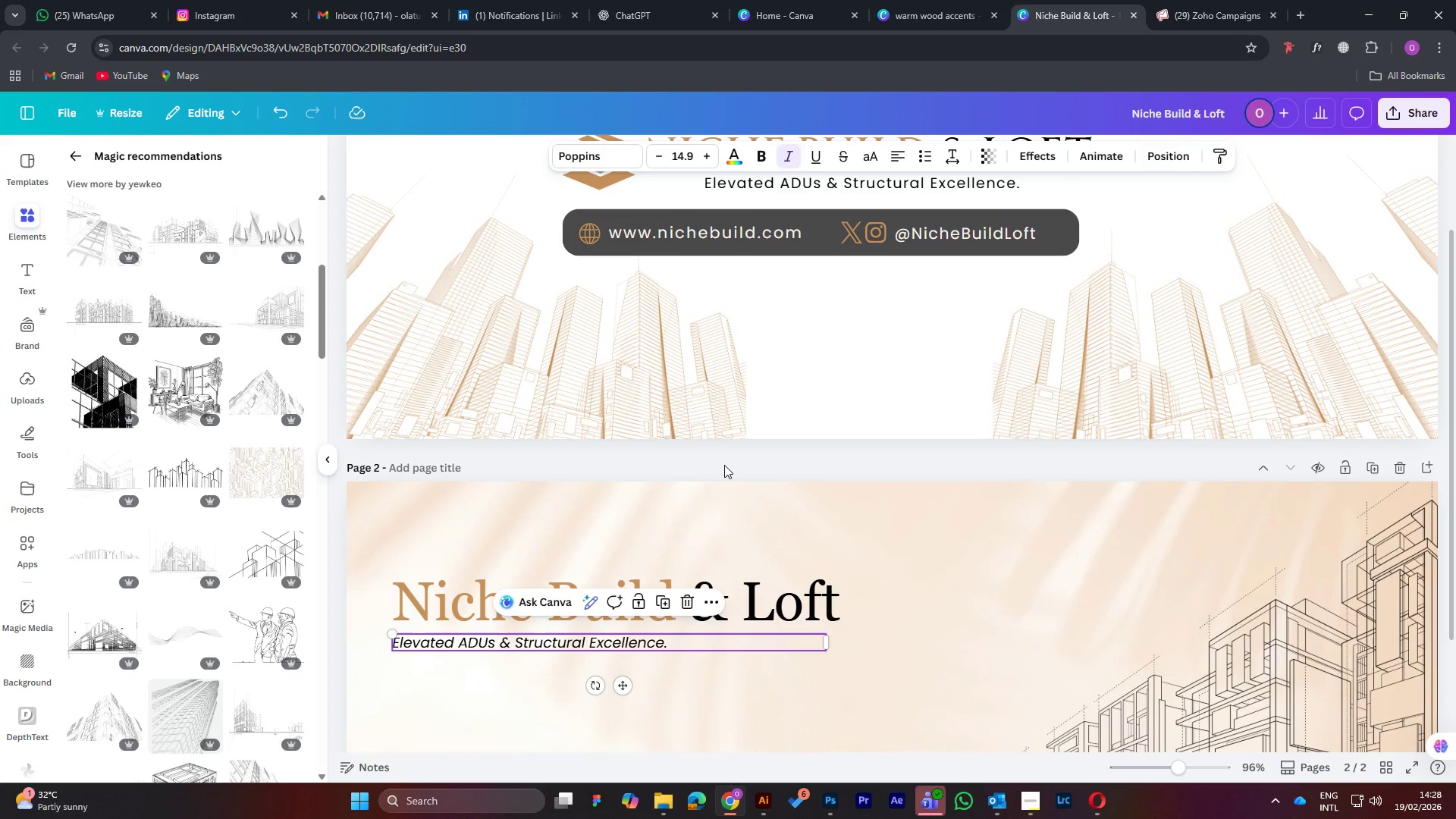 
left_click([724, 460])
 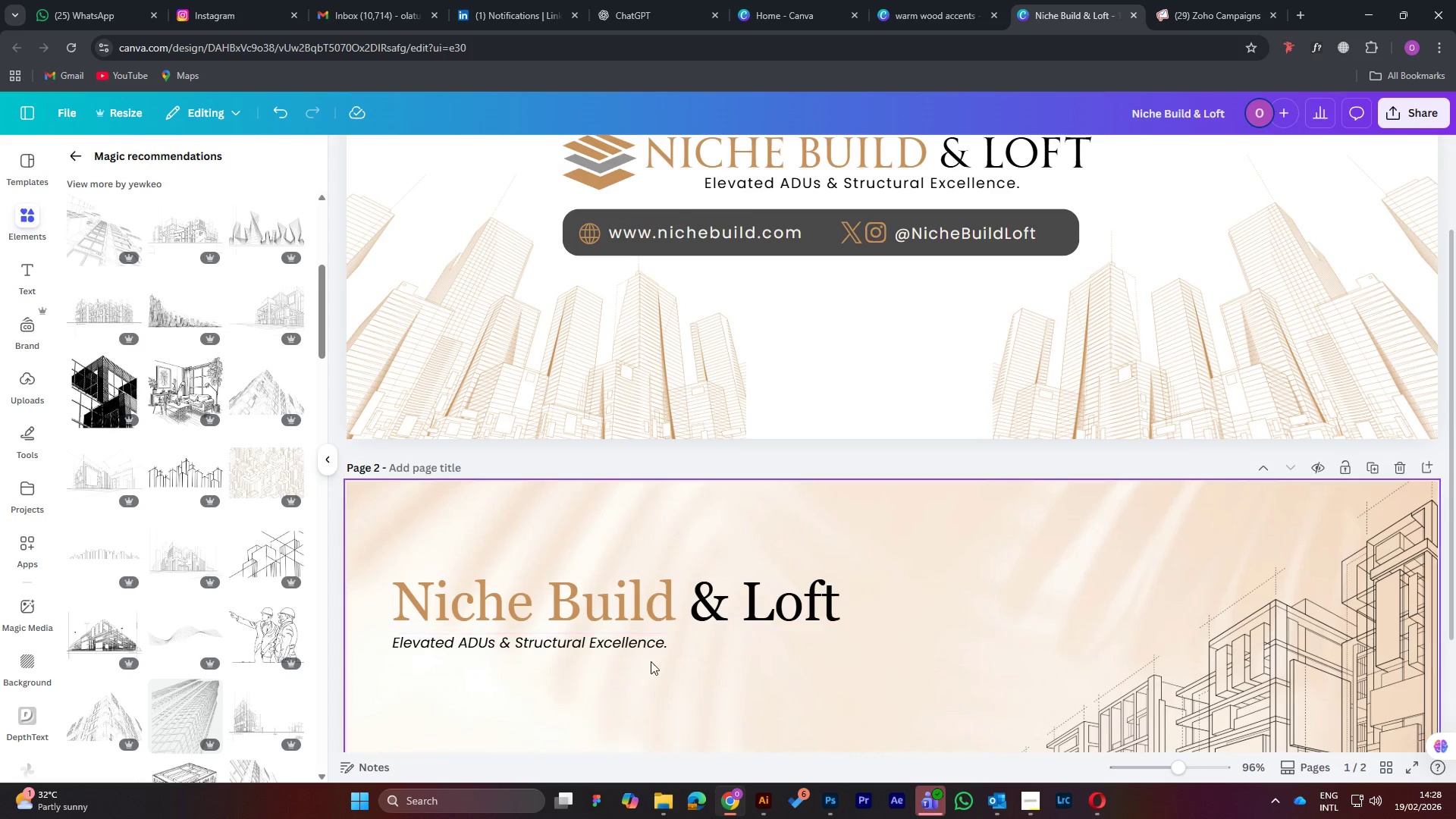 
scroll: coordinate [645, 655], scroll_direction: down, amount: 5.0
 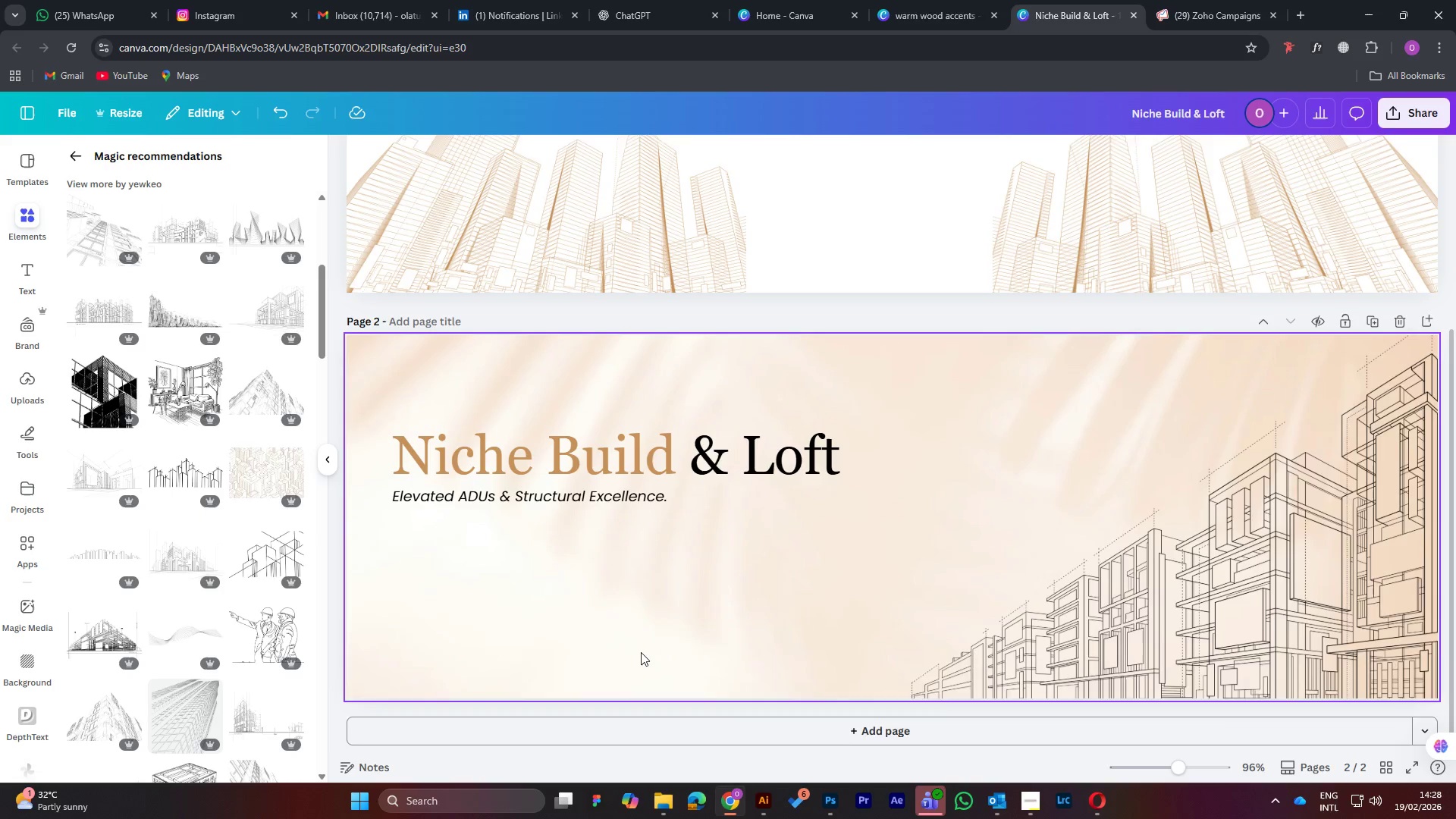 
scroll: coordinate [641, 652], scroll_direction: up, amount: 2.0
 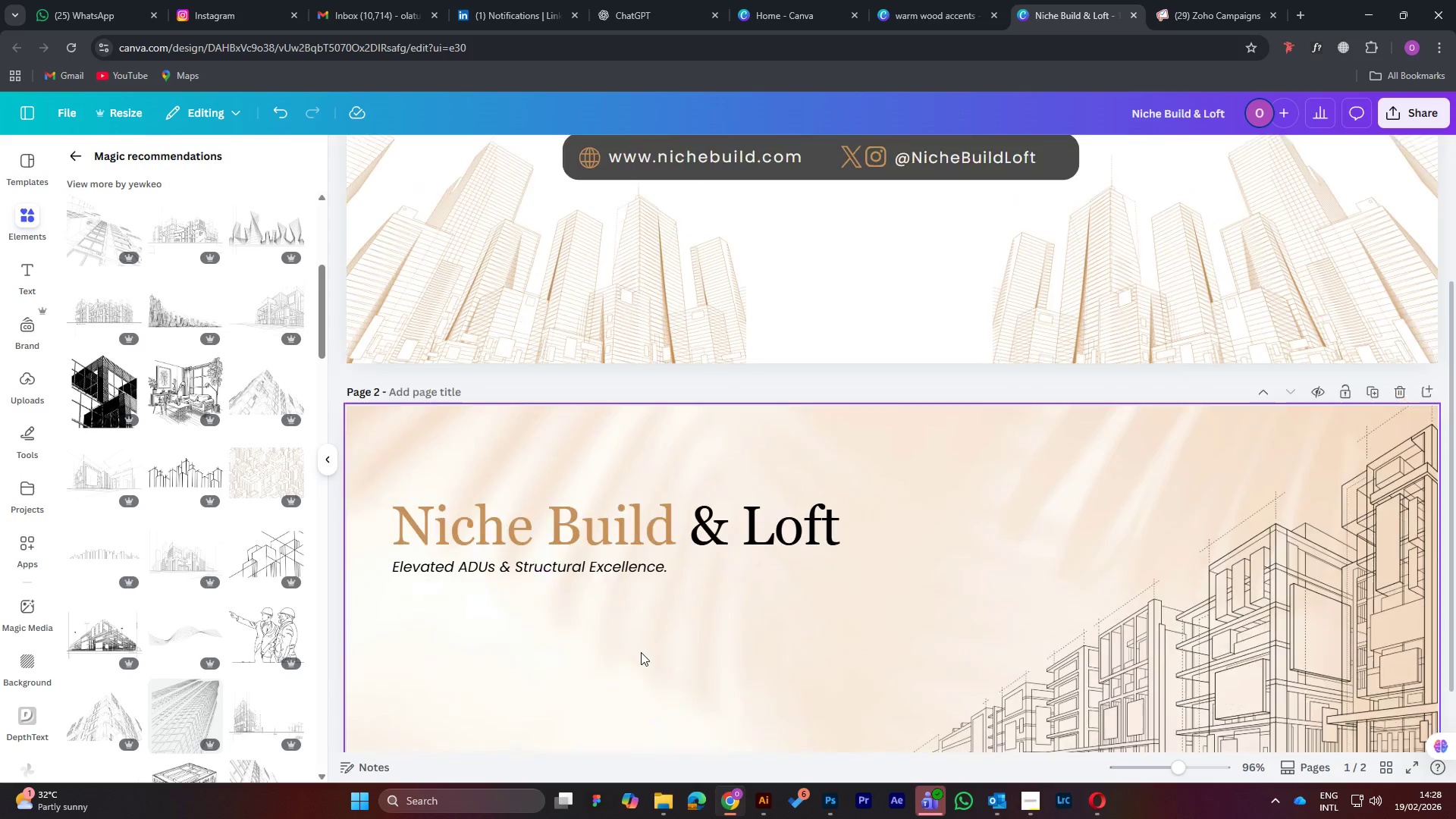 
scroll: coordinate [641, 652], scroll_direction: down, amount: 2.0
 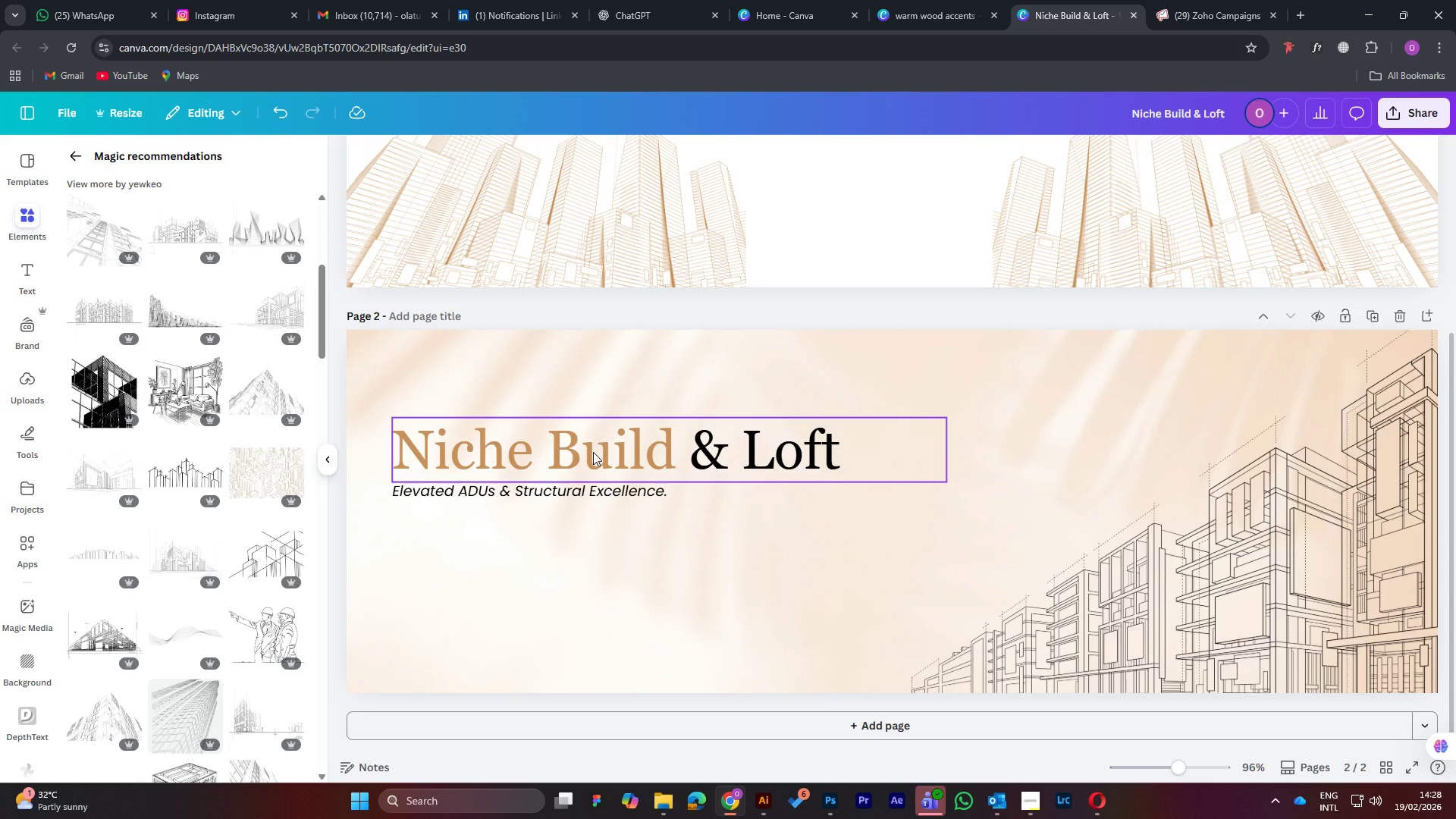 
mouse_move([617, 499])
 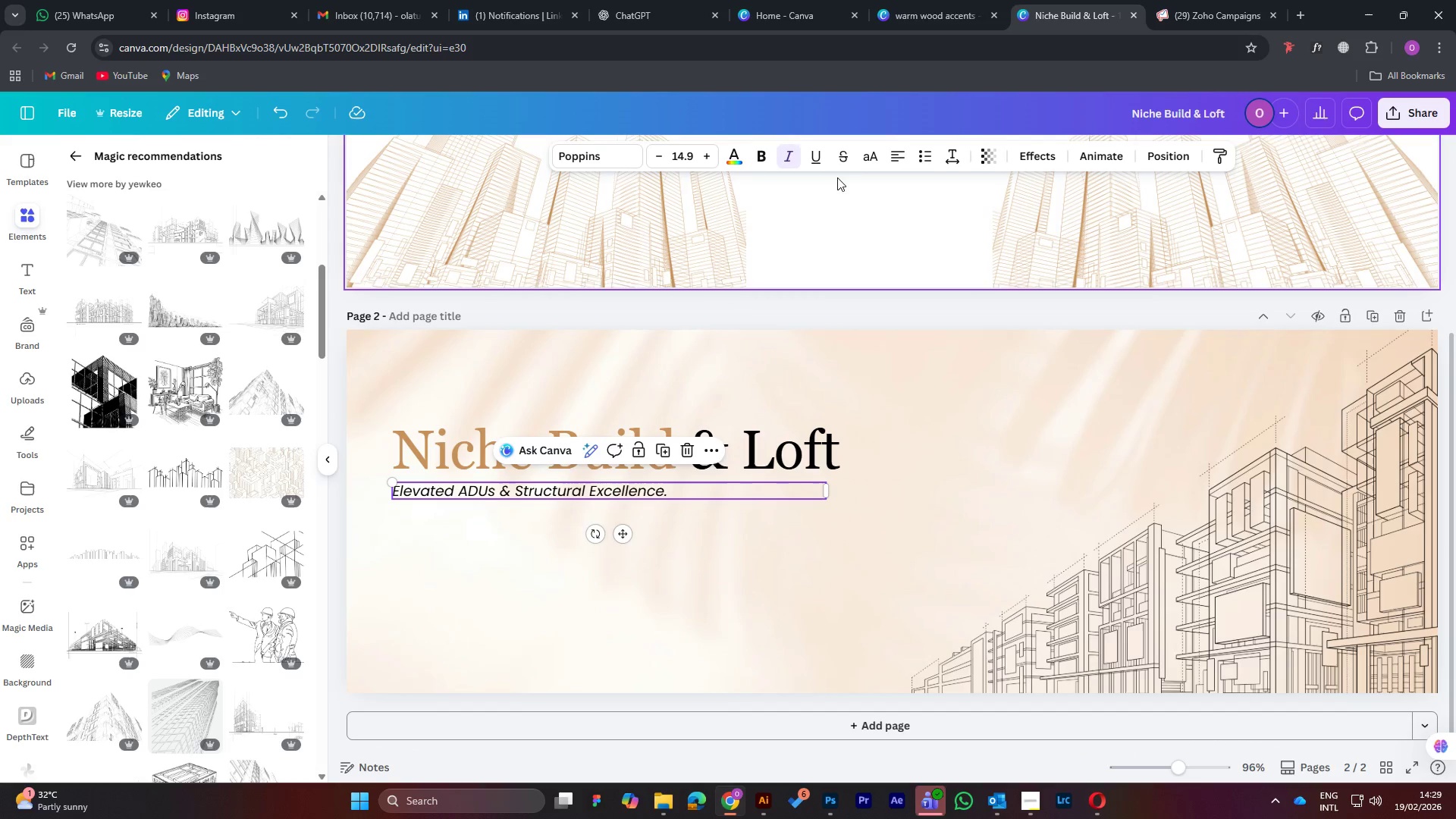 
left_click([955, 155])
 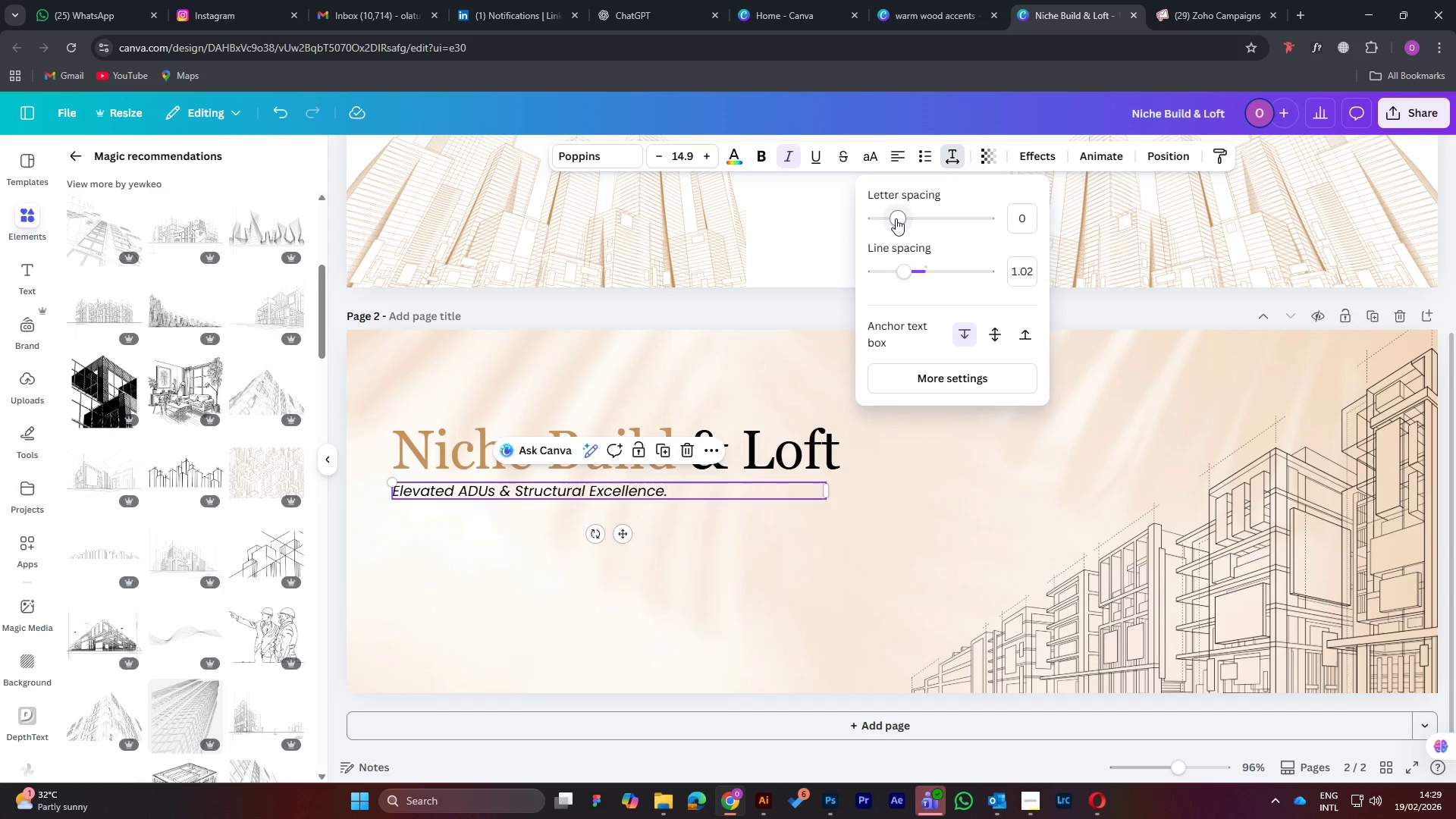 
left_click_drag(start_coordinate=[896, 218], to_coordinate=[905, 215])
 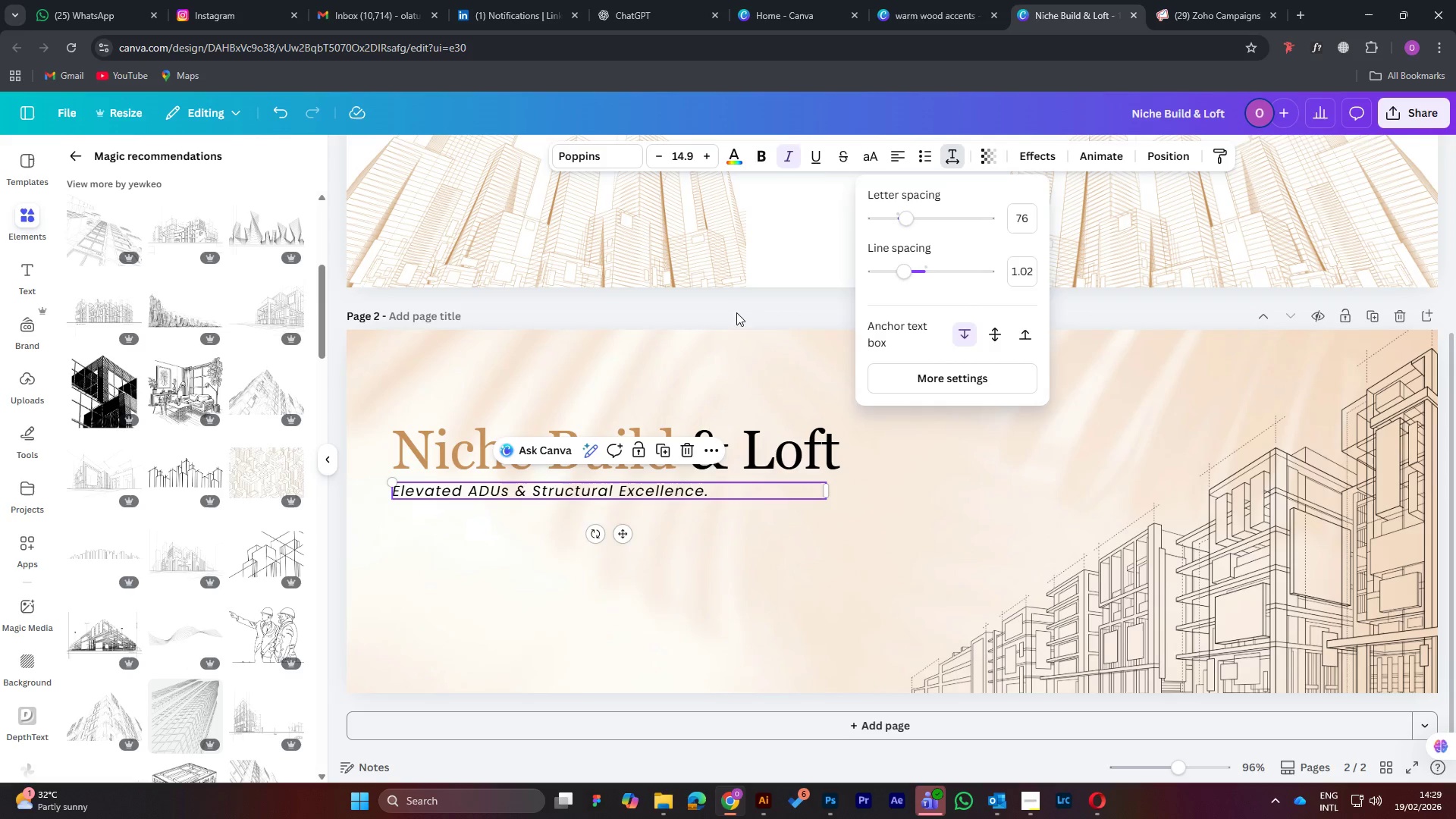 
left_click([741, 304])
 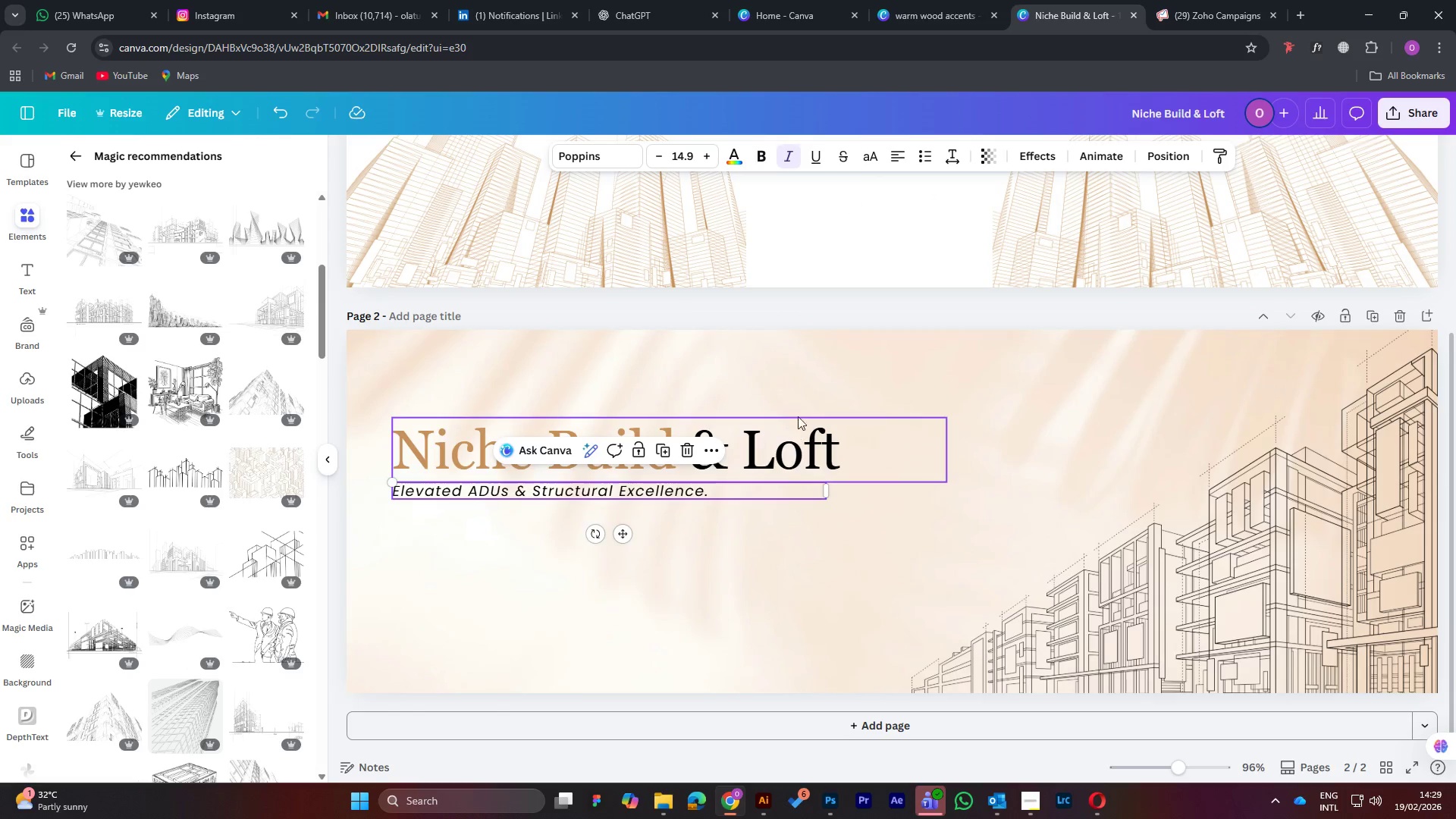 
left_click([830, 366])
 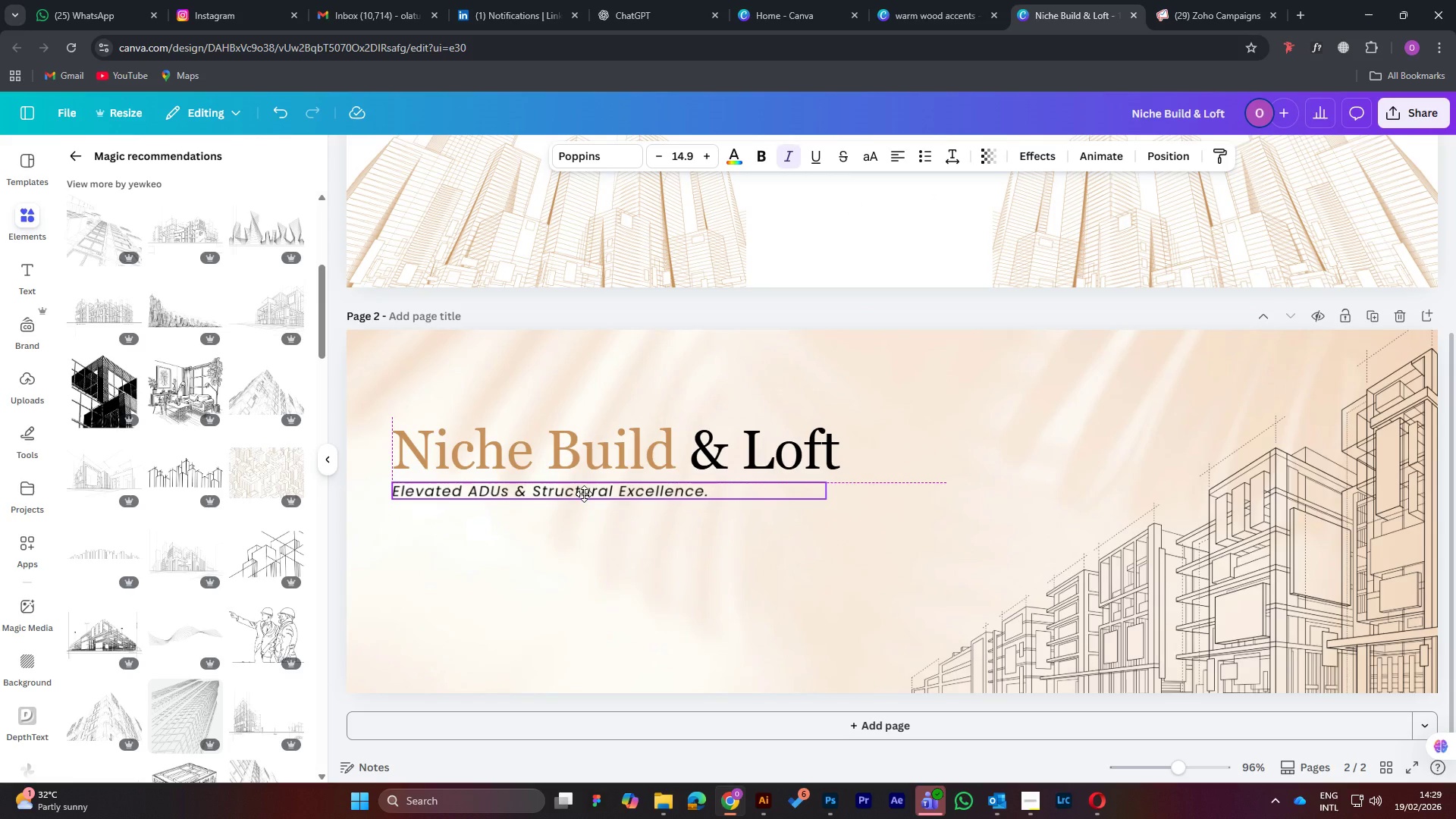 
left_click([745, 300])
 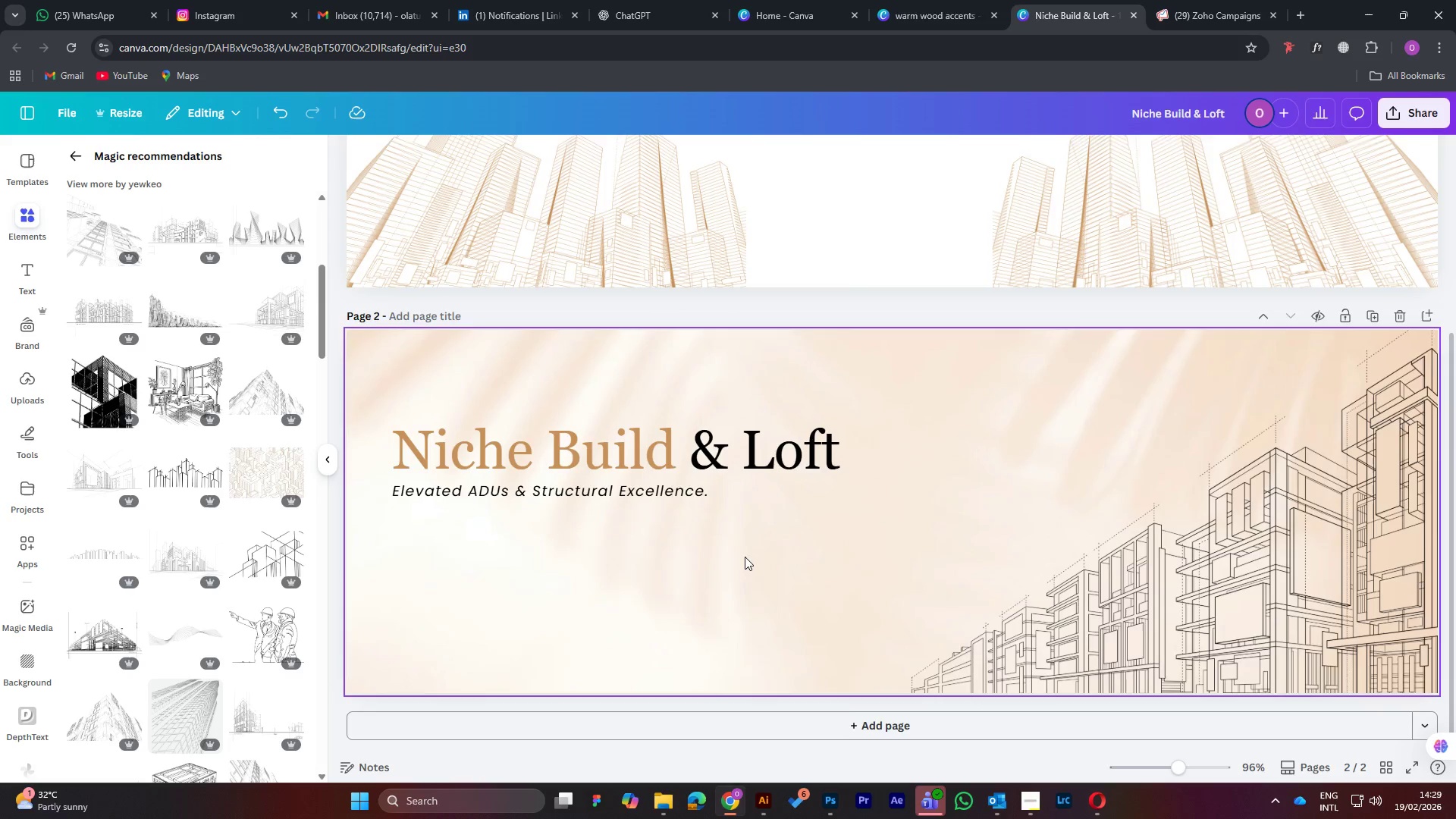 
scroll: coordinate [741, 541], scroll_direction: up, amount: 5.0
 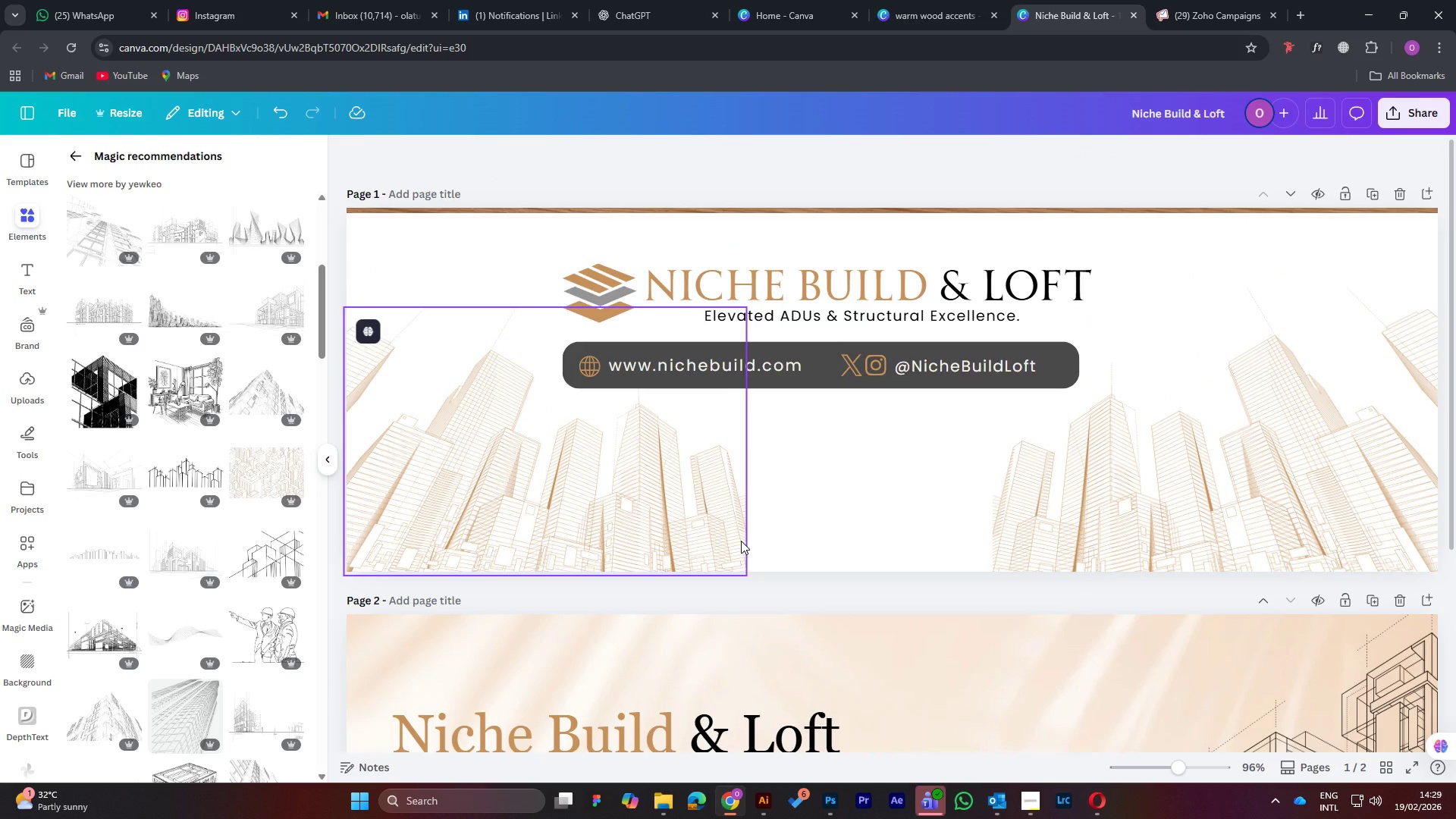 
scroll: coordinate [726, 512], scroll_direction: down, amount: 7.0
 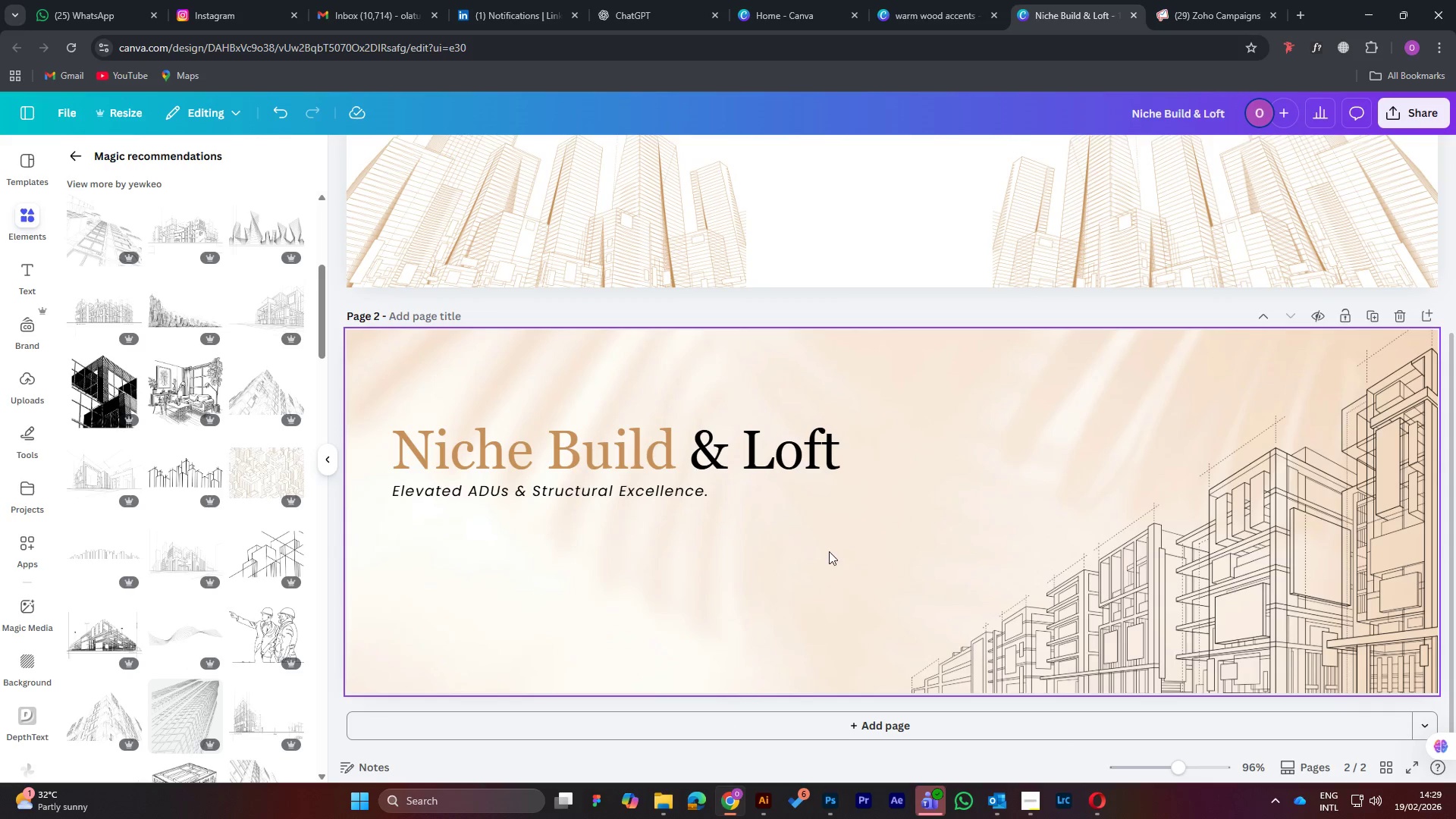 
wait(6.56)
 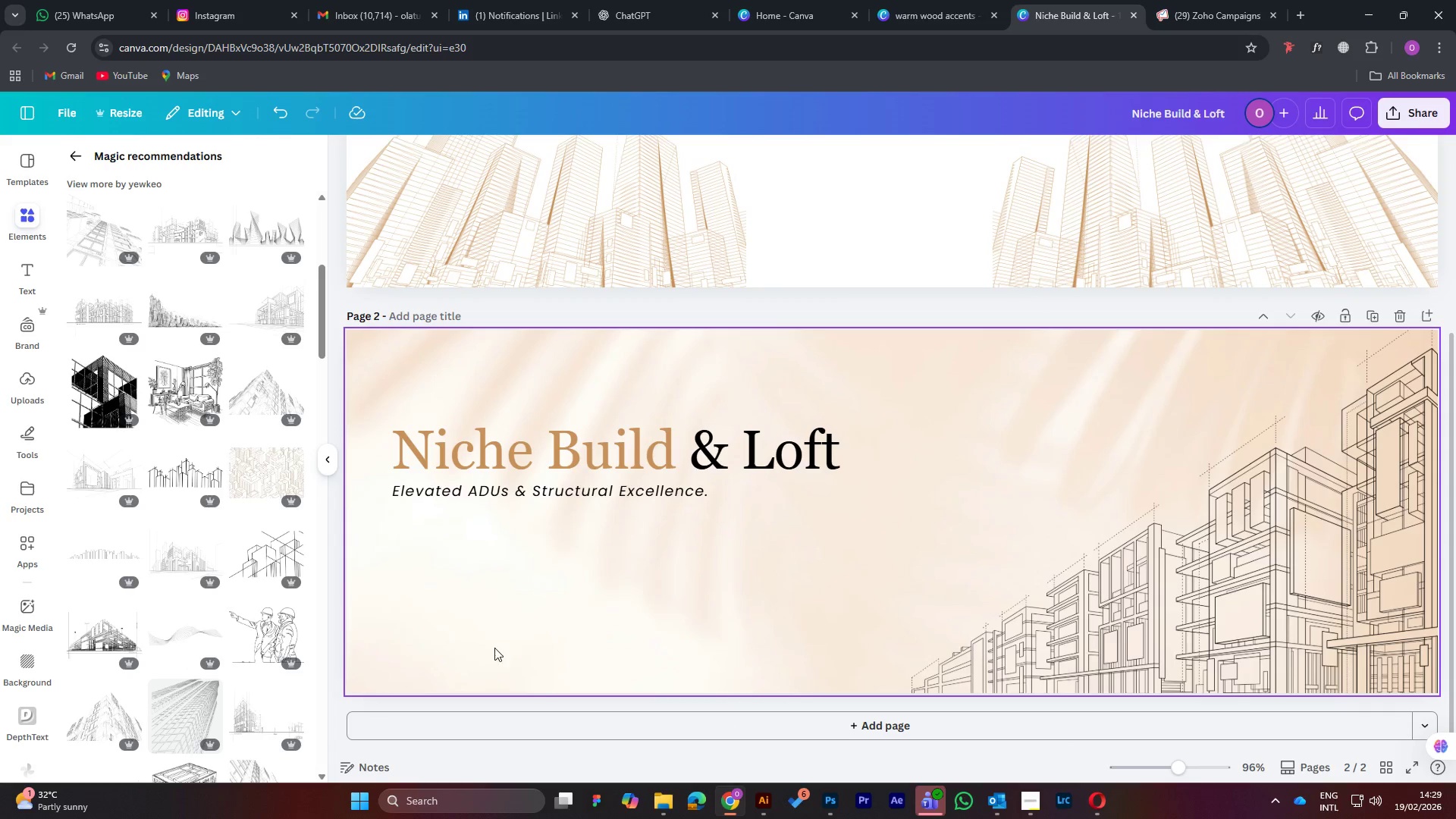 
scroll: coordinate [752, 457], scroll_direction: up, amount: 3.0
 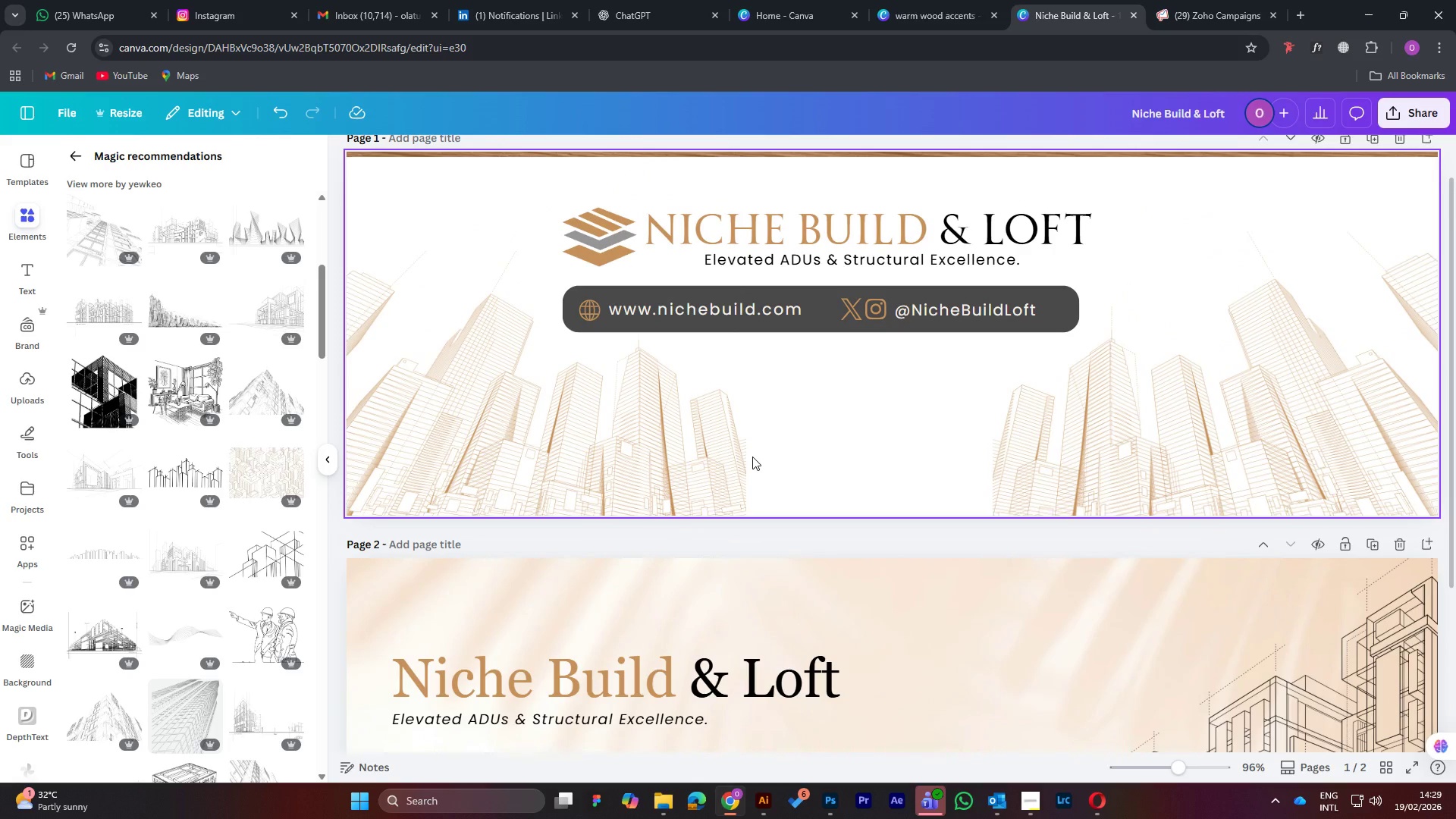 
scroll: coordinate [750, 456], scroll_direction: down, amount: 4.0
 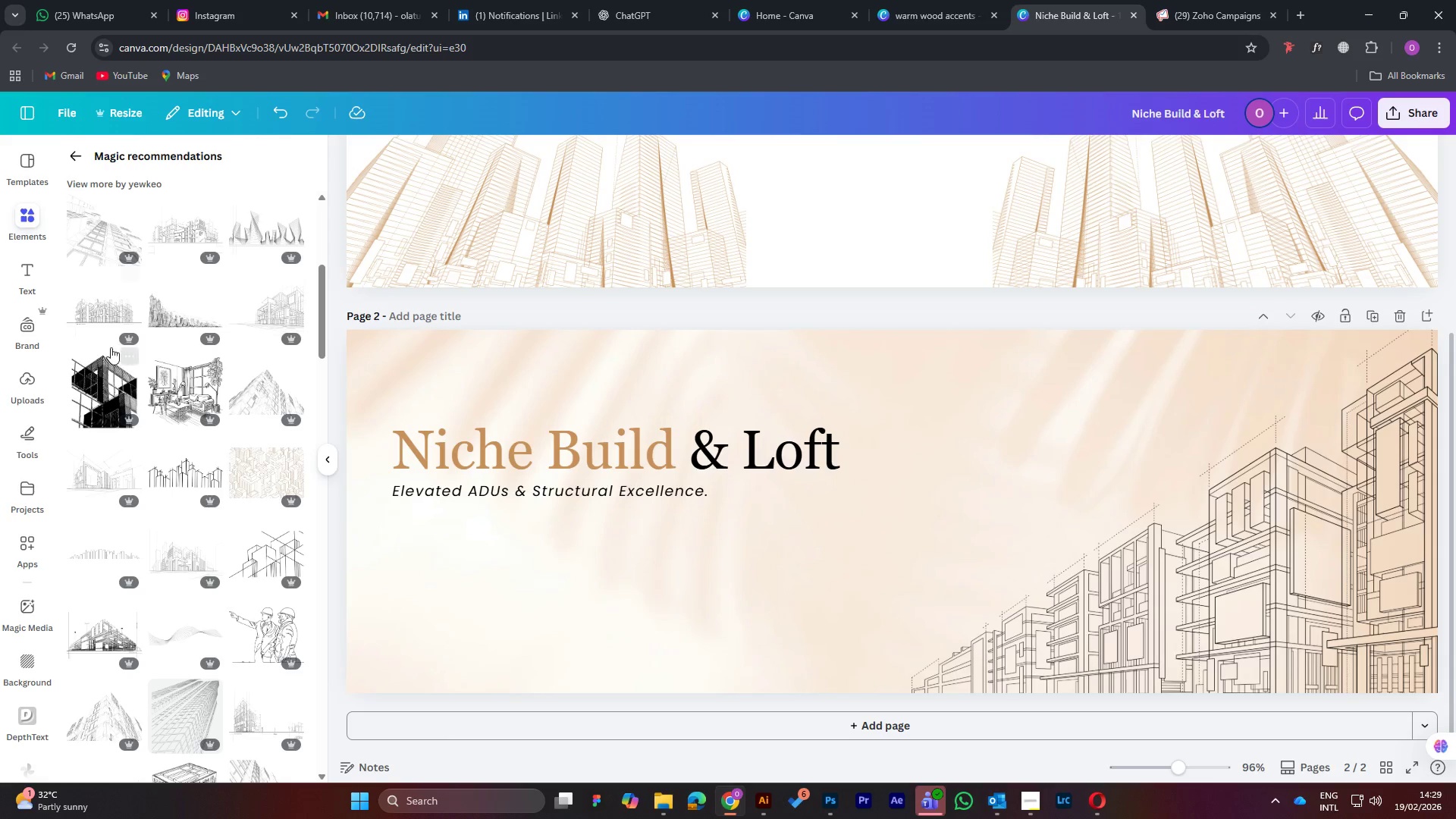 
wait(6.33)
 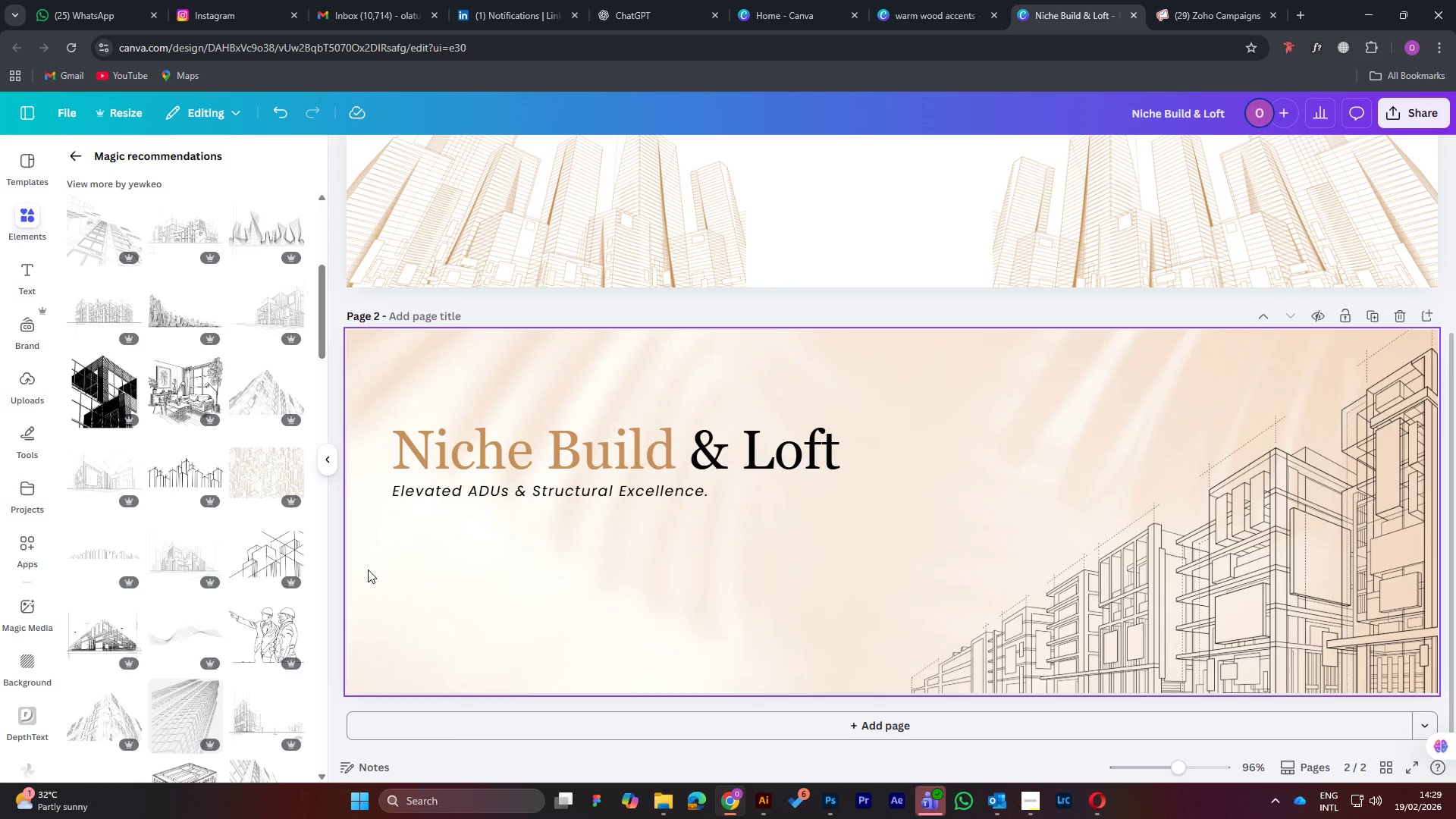 
left_click([71, 160])
 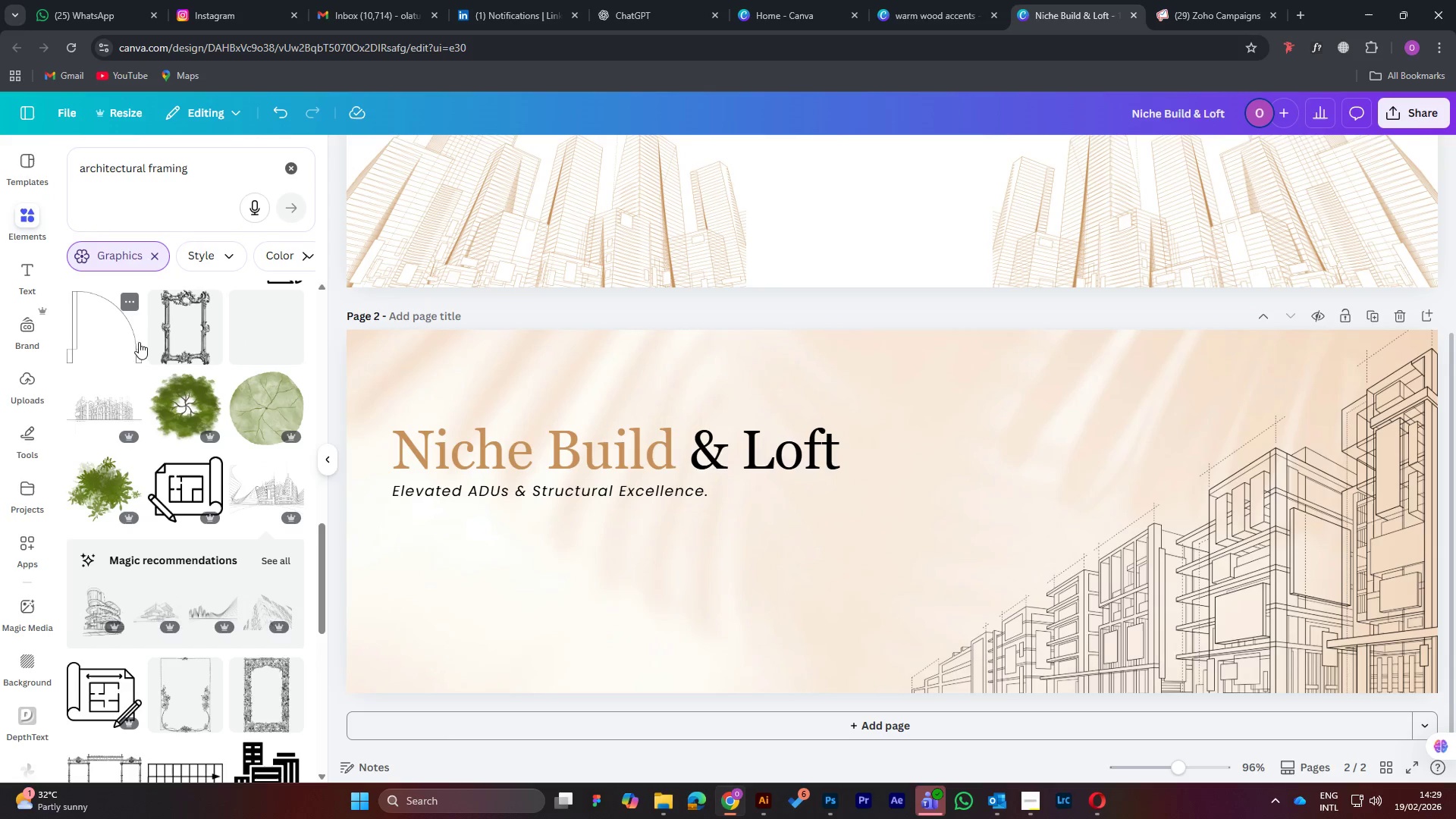 
mouse_move([166, 303])
 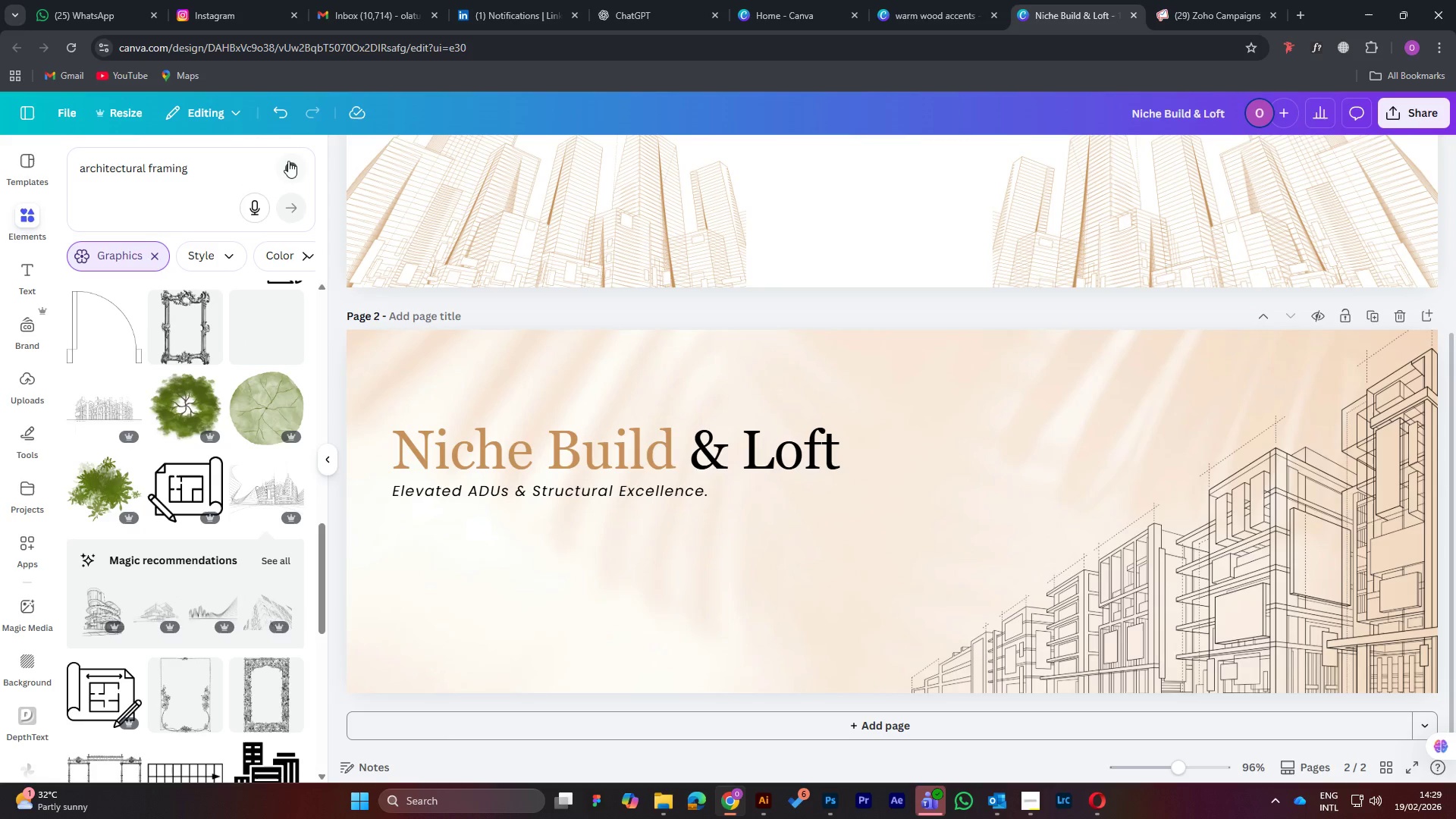 
left_click([291, 161])
 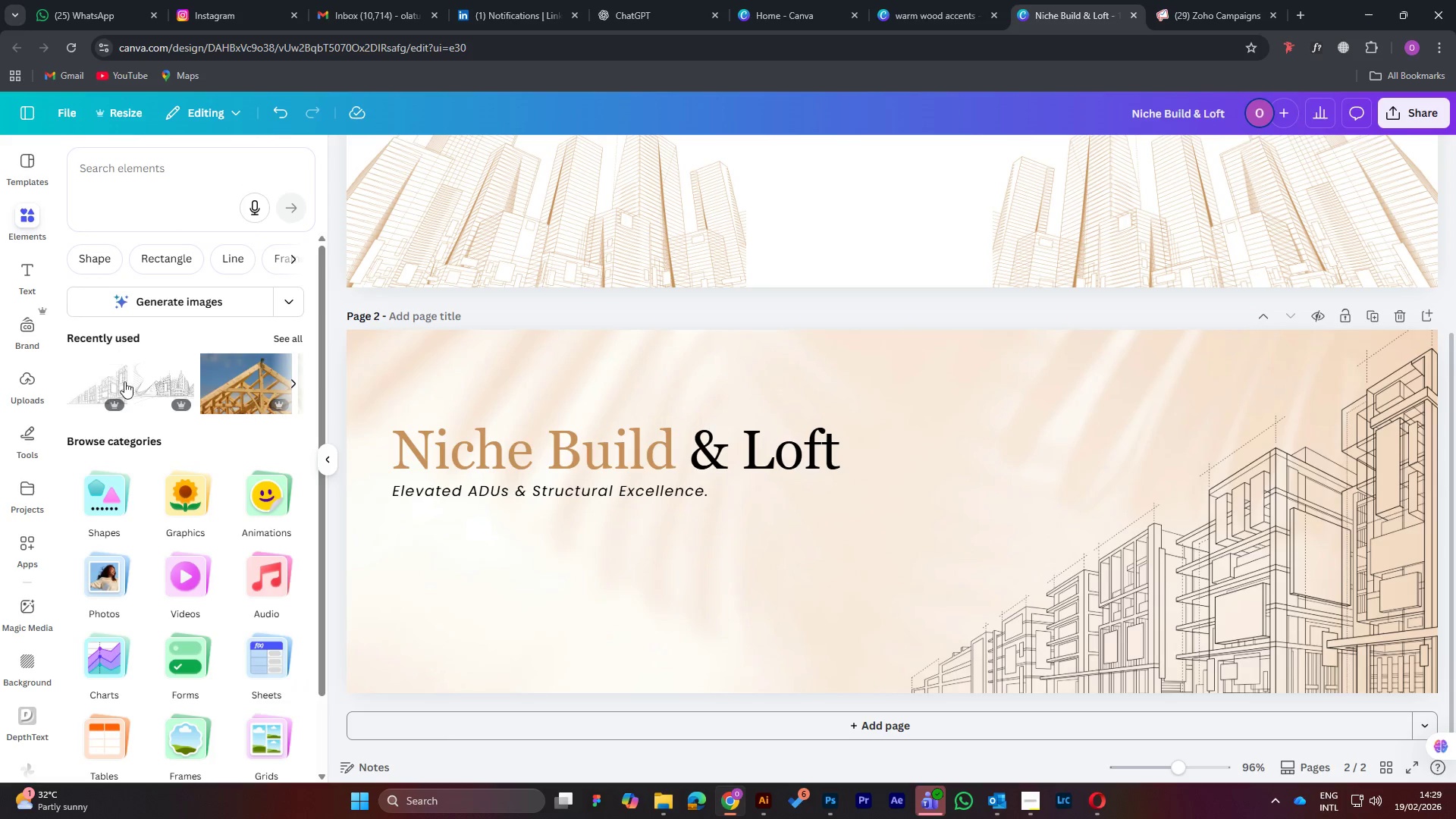 
left_click([105, 479])
 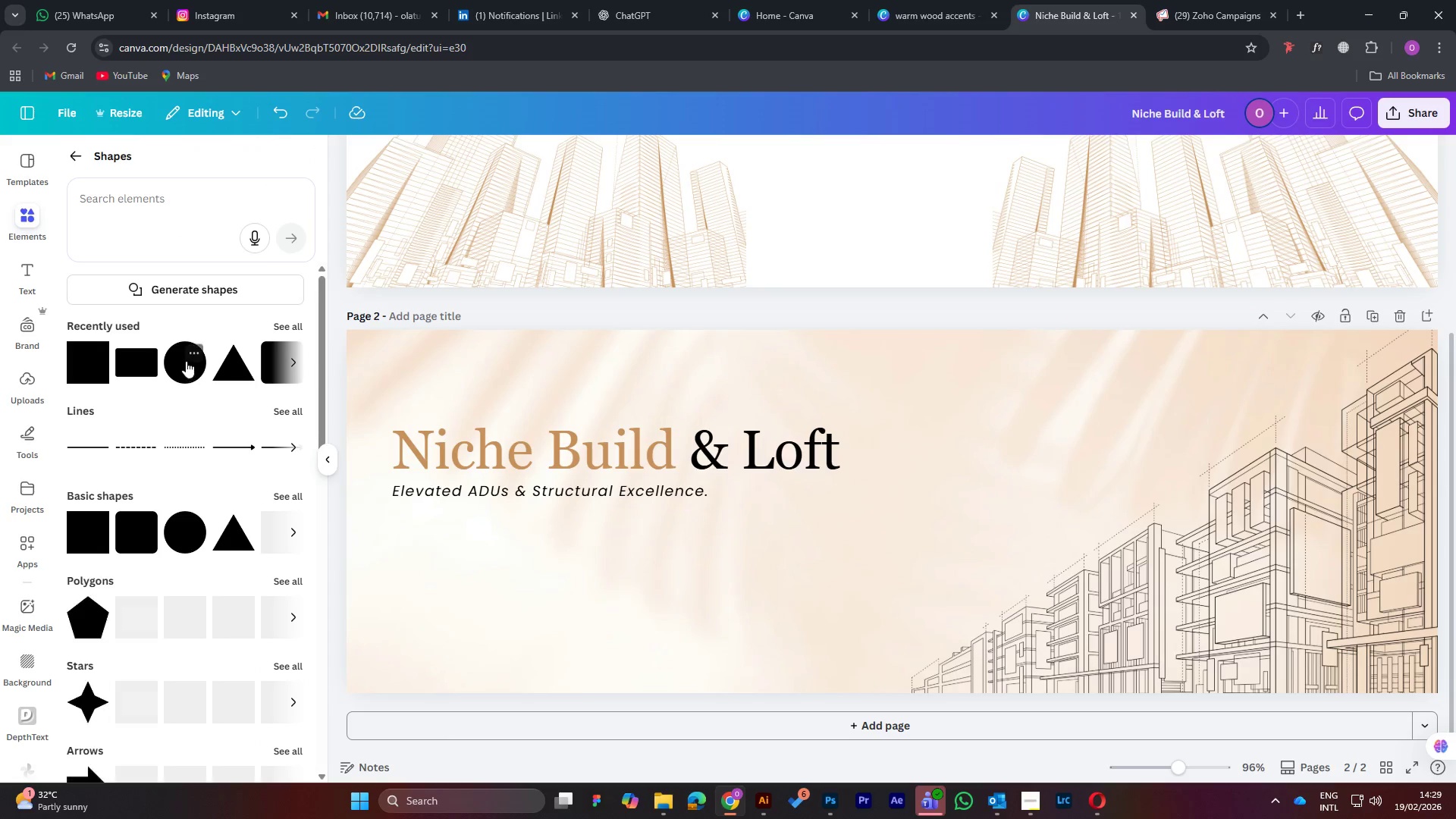 
left_click([184, 360])
 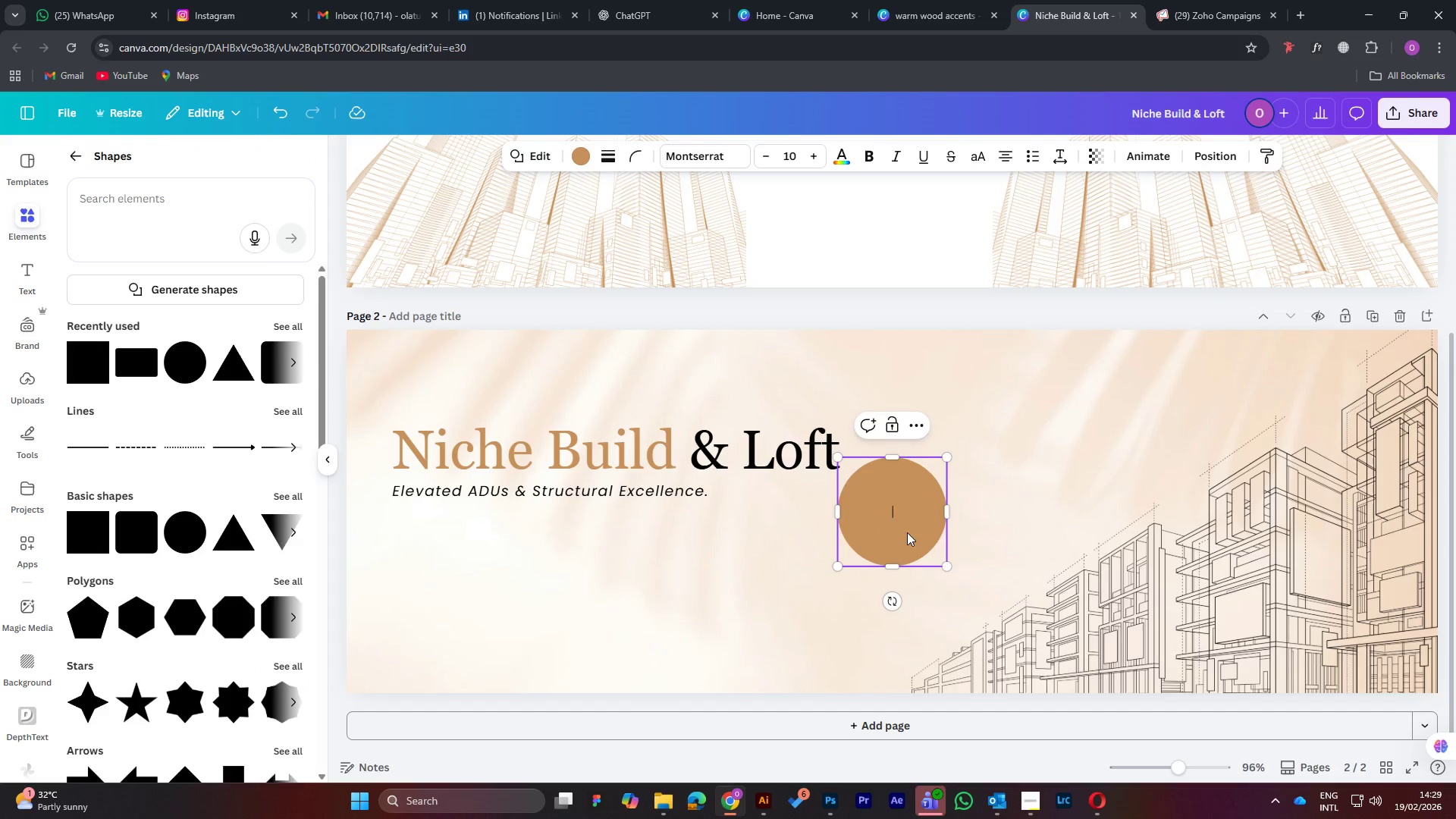 
left_click_drag(start_coordinate=[1005, 433], to_coordinate=[358, 670])
 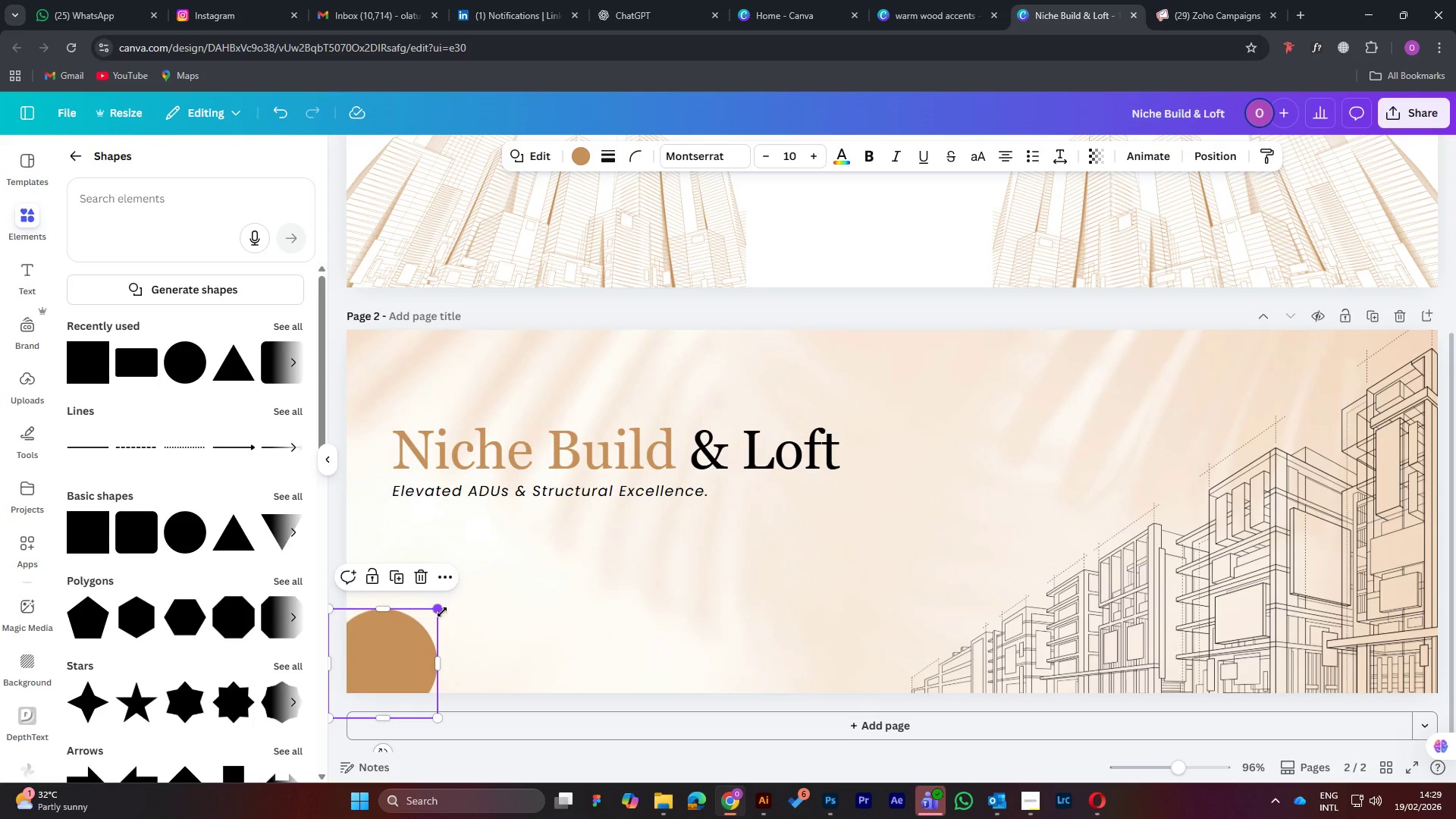 
left_click_drag(start_coordinate=[440, 611], to_coordinate=[552, 550])
 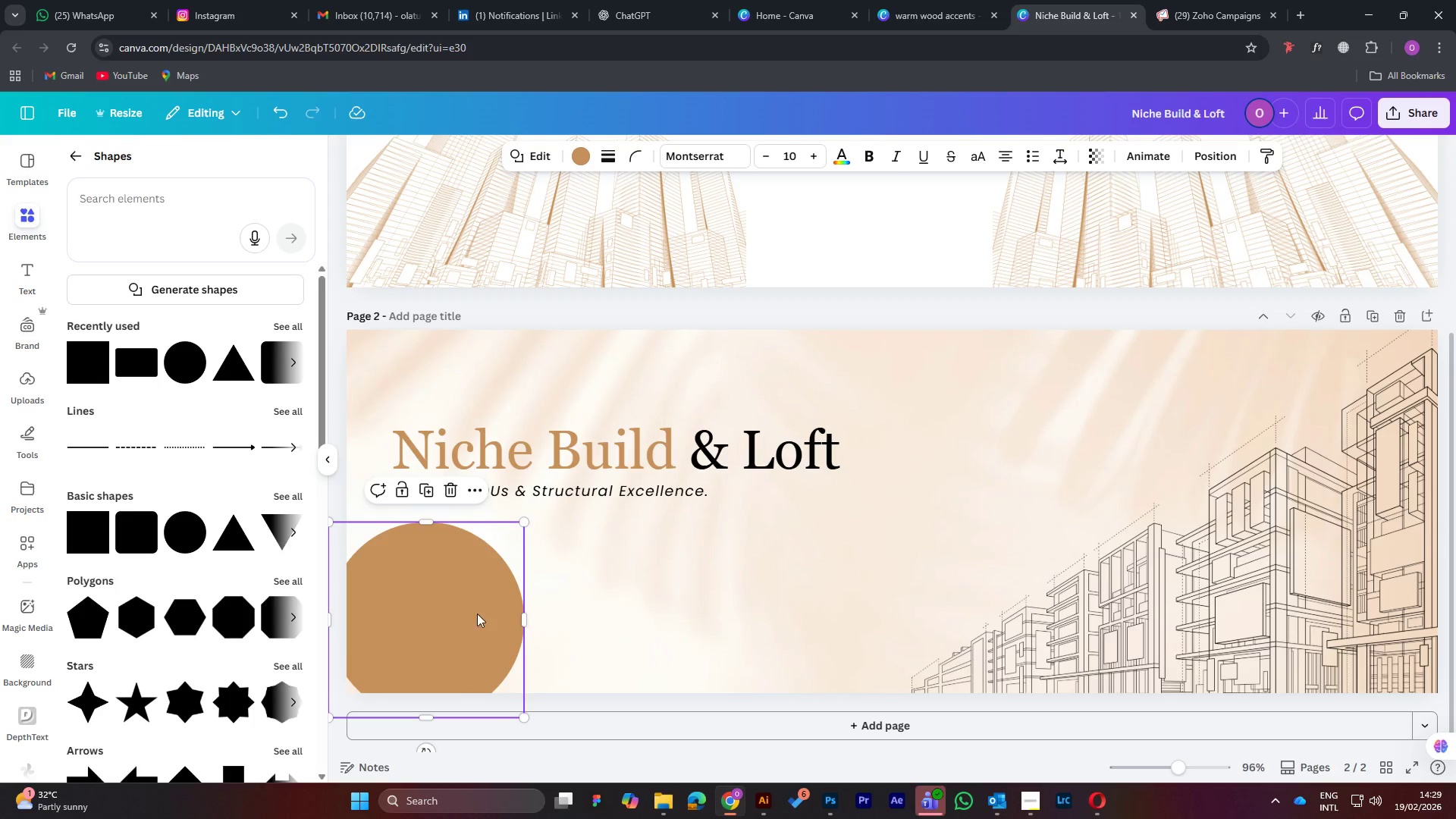 
left_click_drag(start_coordinate=[443, 607], to_coordinate=[765, 698])
 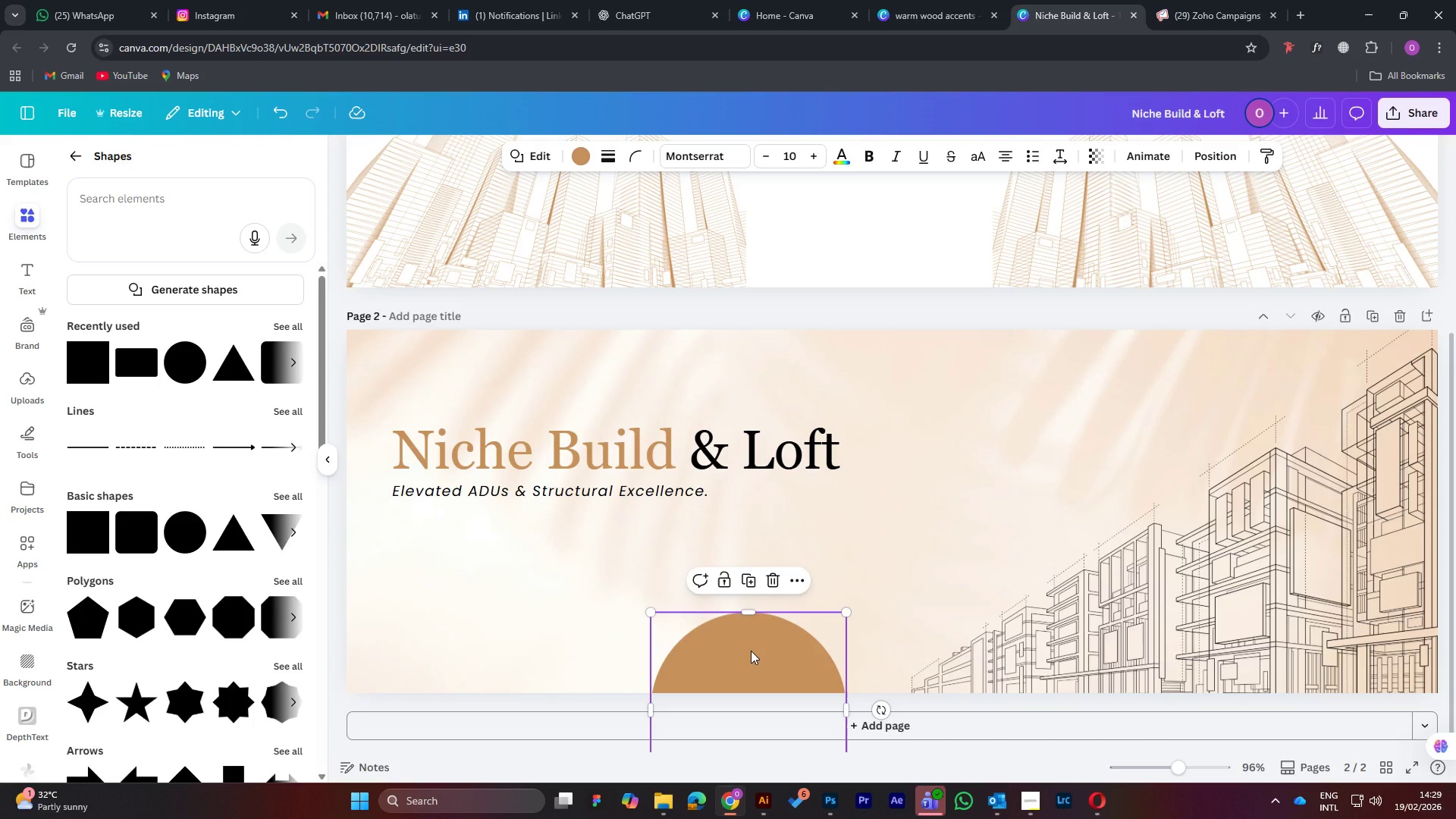 
hold_key(key=AltLeft, duration=1.5)
left_click_drag(start_coordinate=[751, 651], to_coordinate=[355, 247])
 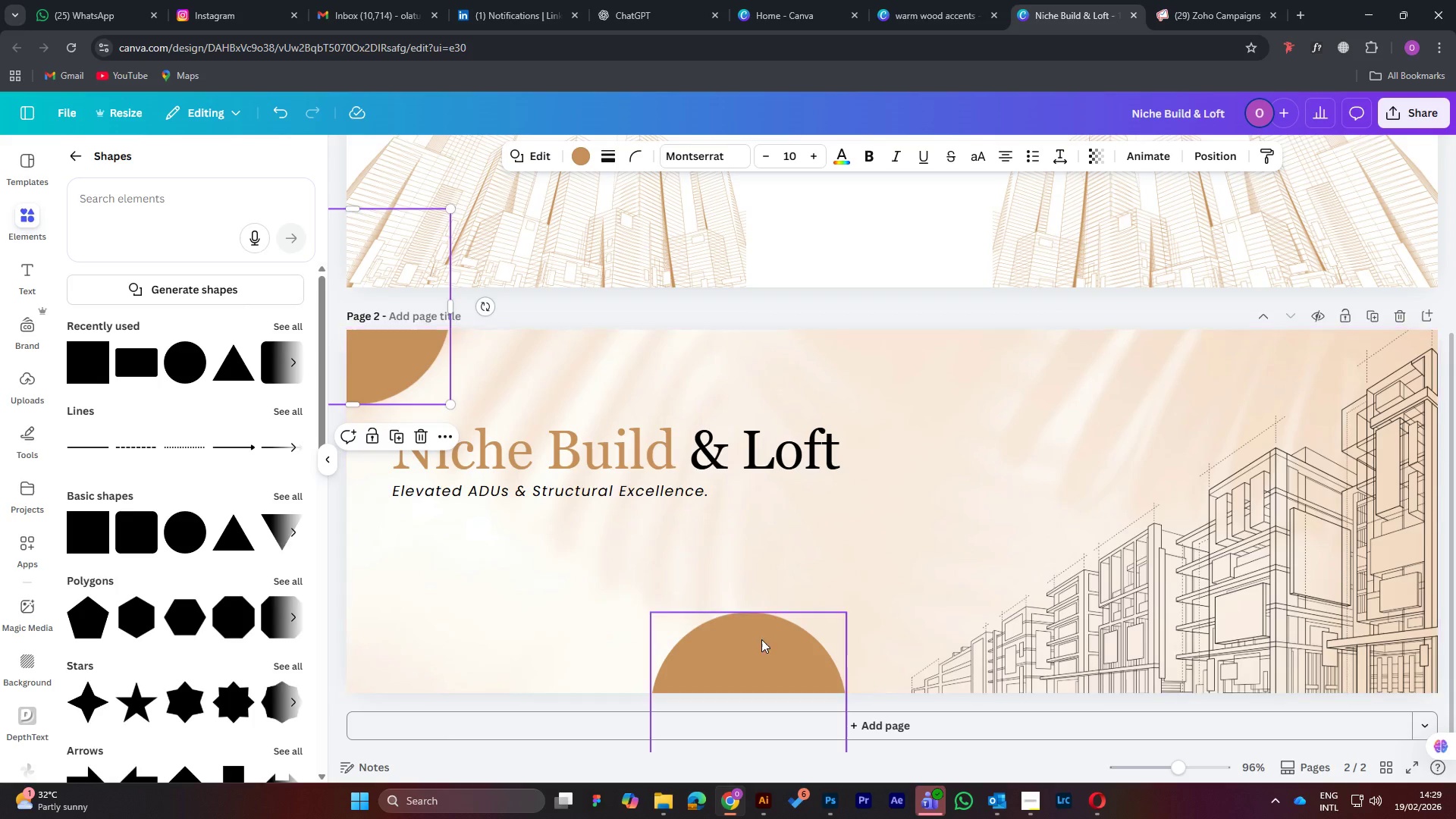 
hold_key(key=AltLeft, duration=1.52)
 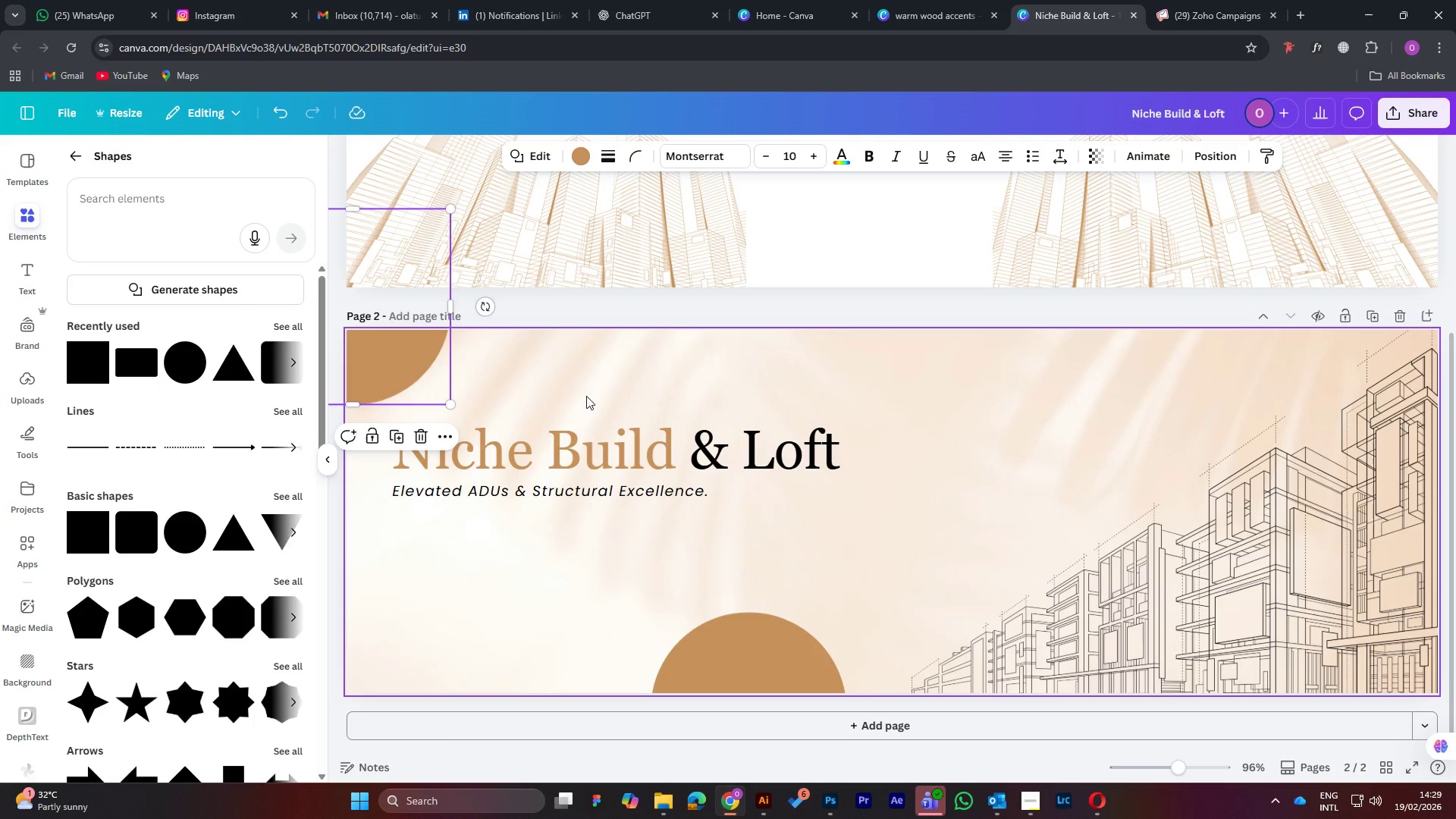 
hold_key(key=AltLeft, duration=0.44)
 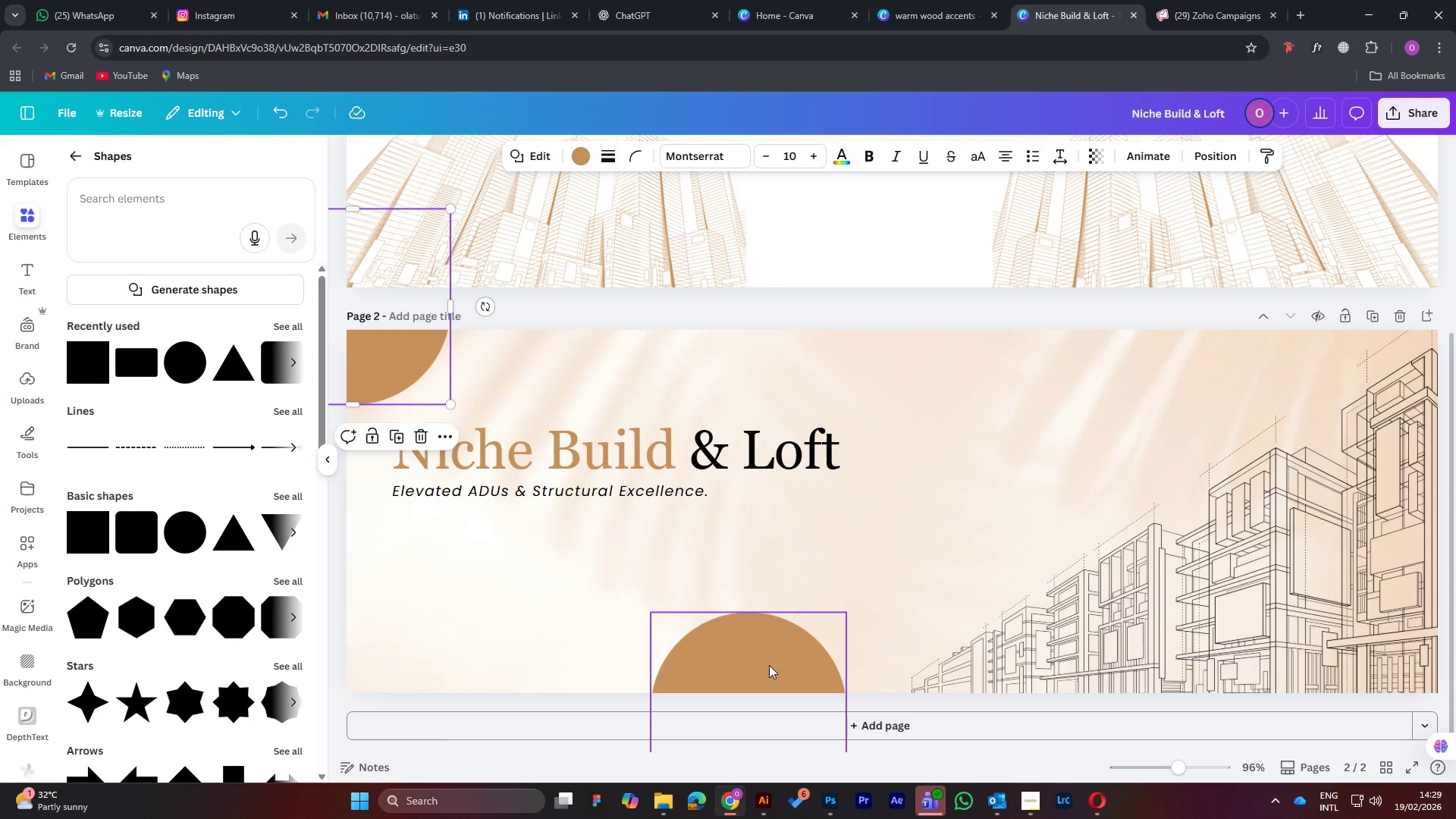 
left_click_drag(start_coordinate=[766, 664], to_coordinate=[756, 673])
 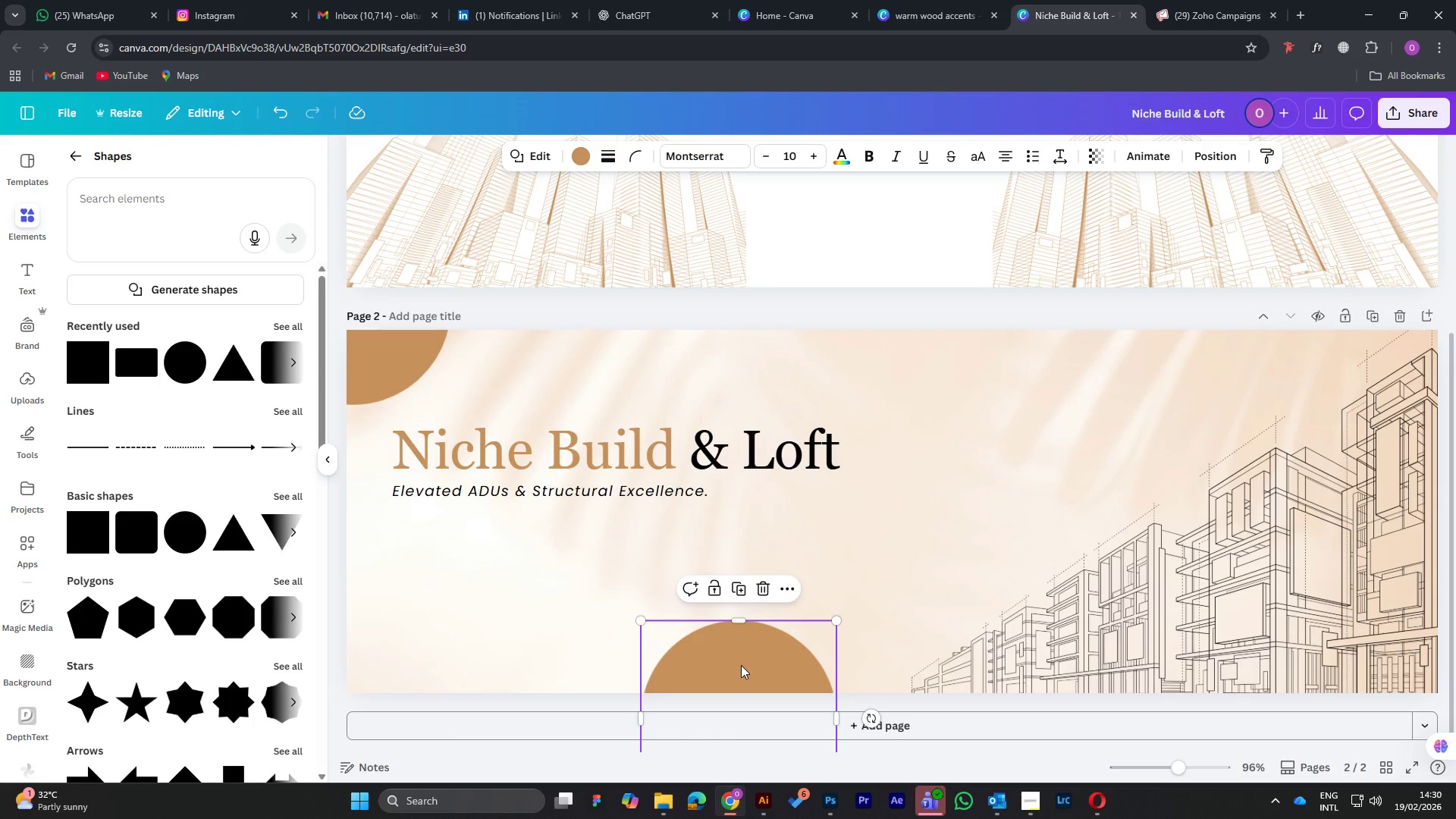 
hold_key(key=AltLeft, duration=1.5)
left_click_drag(start_coordinate=[741, 665], to_coordinate=[1119, 249])
 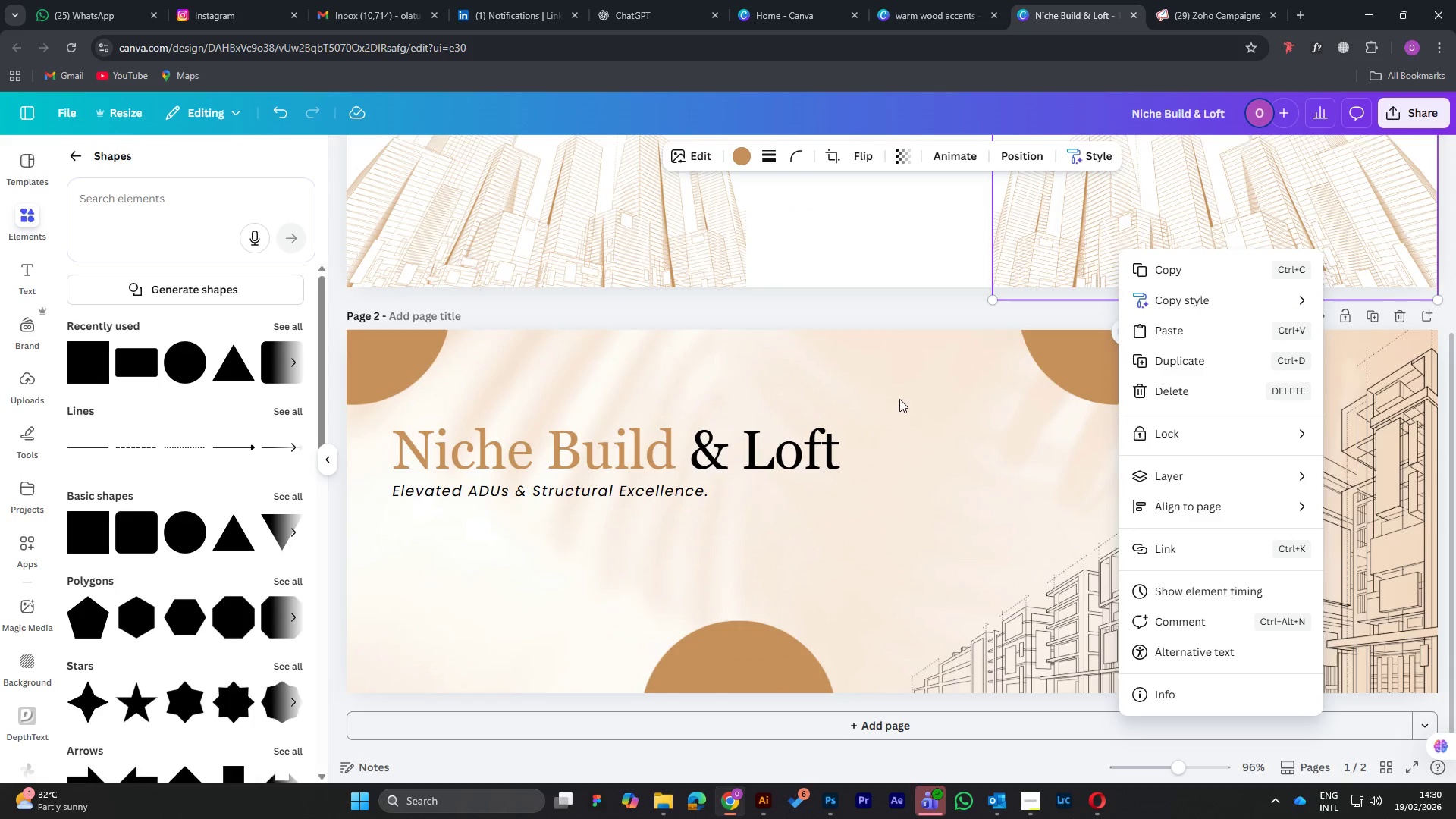 
hold_key(key=AltLeft, duration=1.22)
right_click([1119, 249])
 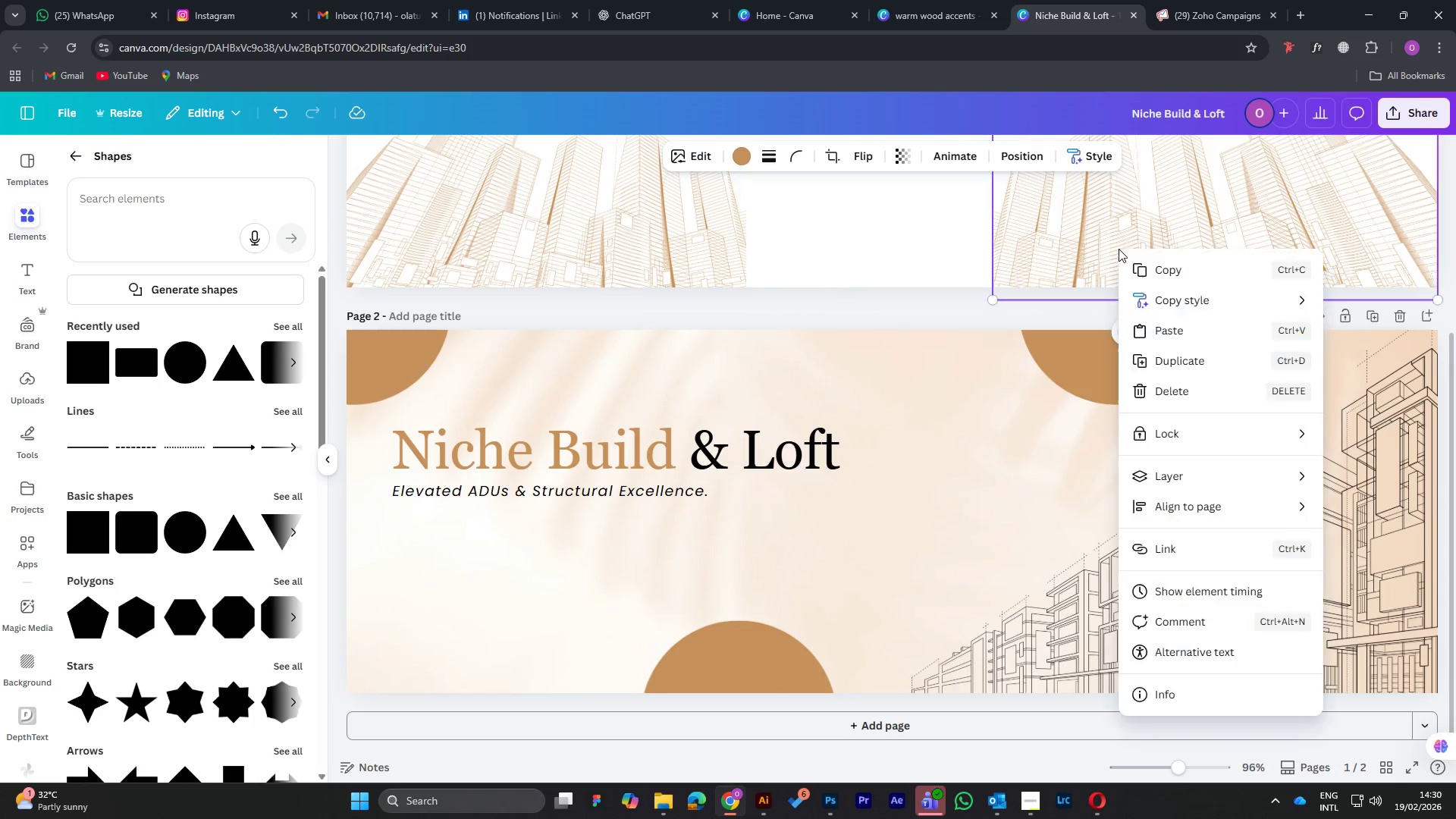 
left_click([1119, 249])
 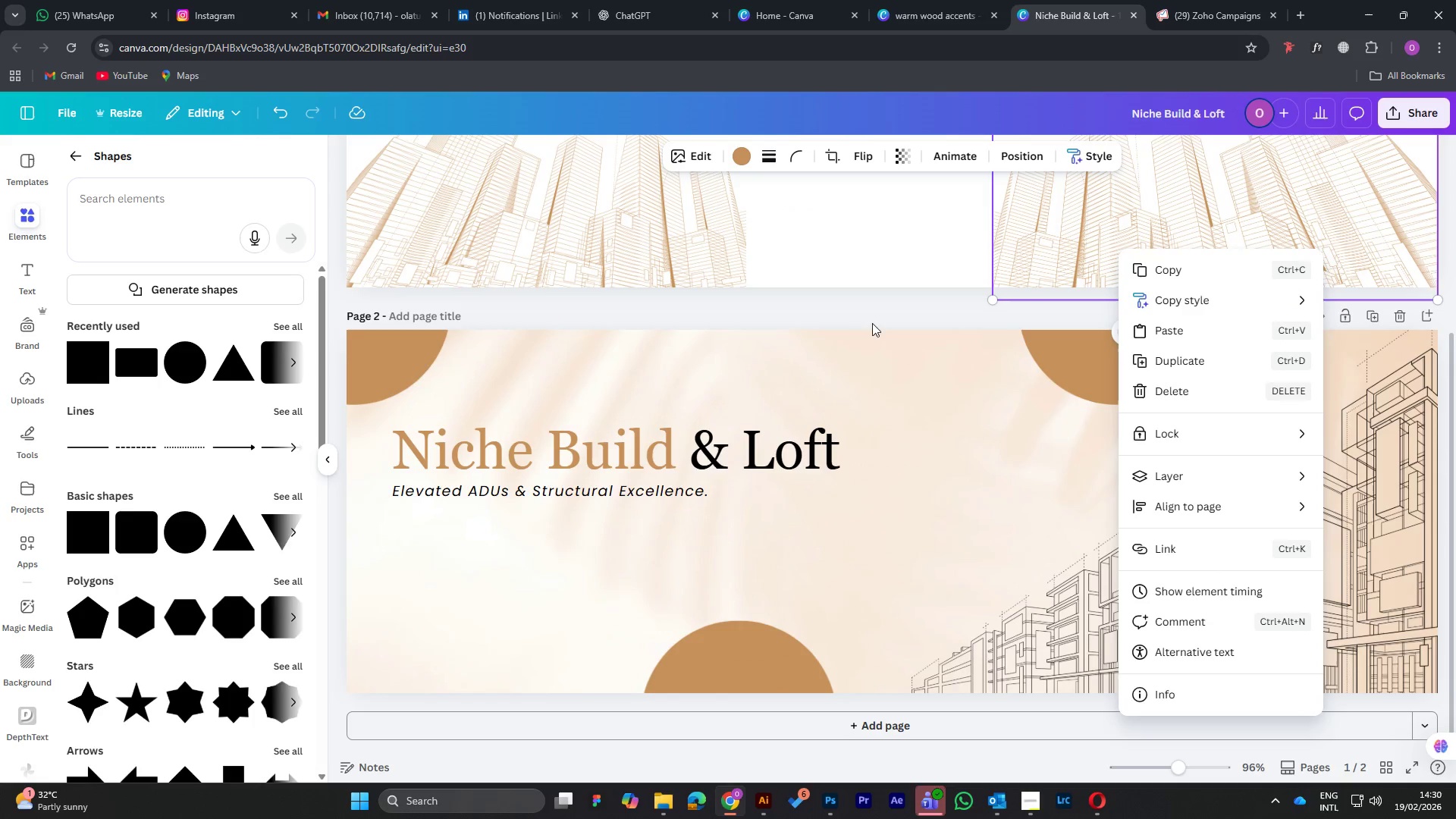 
left_click([869, 306])
 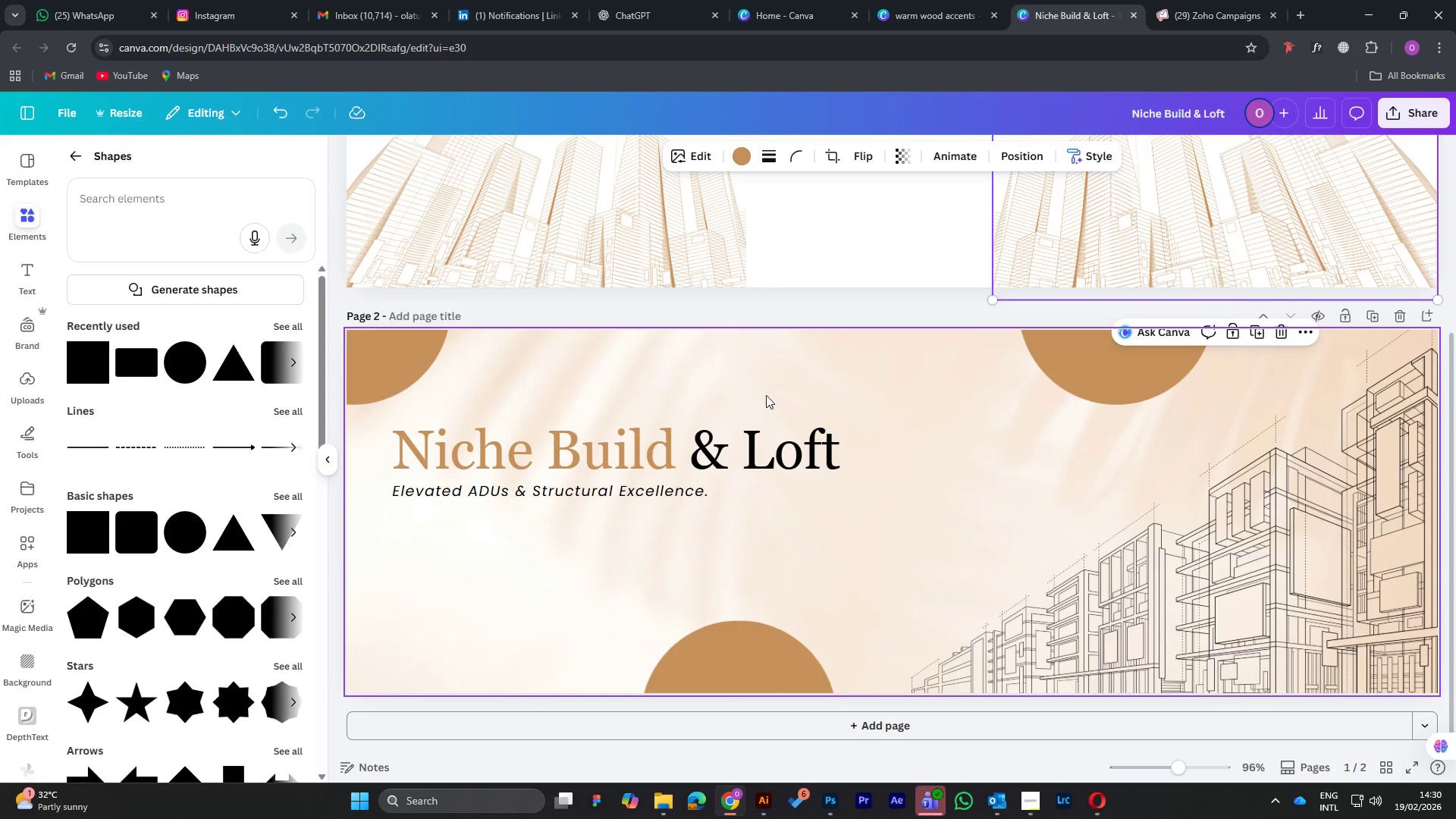 
left_click([746, 301])
 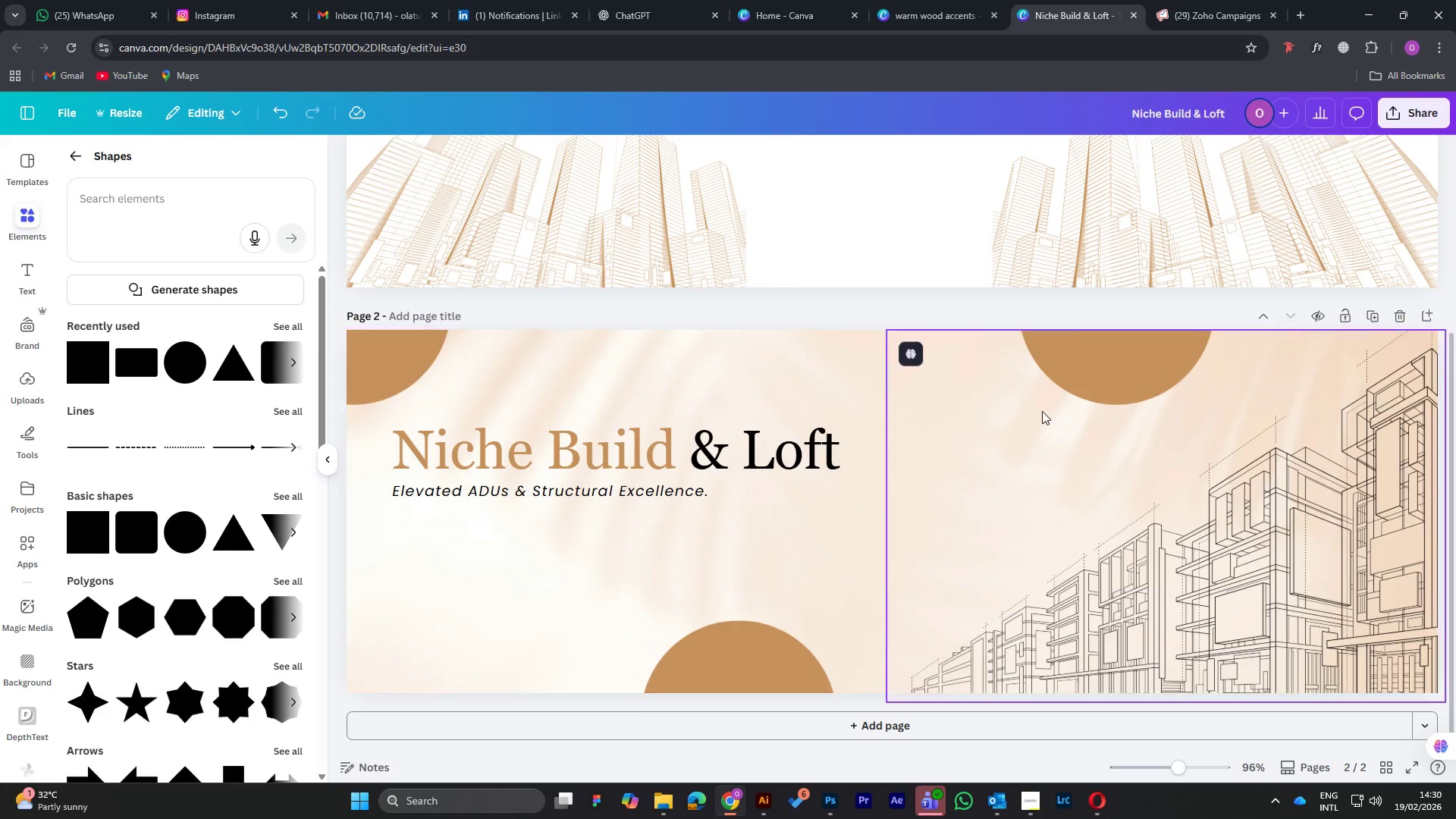 
left_click_drag(start_coordinate=[1083, 381], to_coordinate=[1081, 372])
 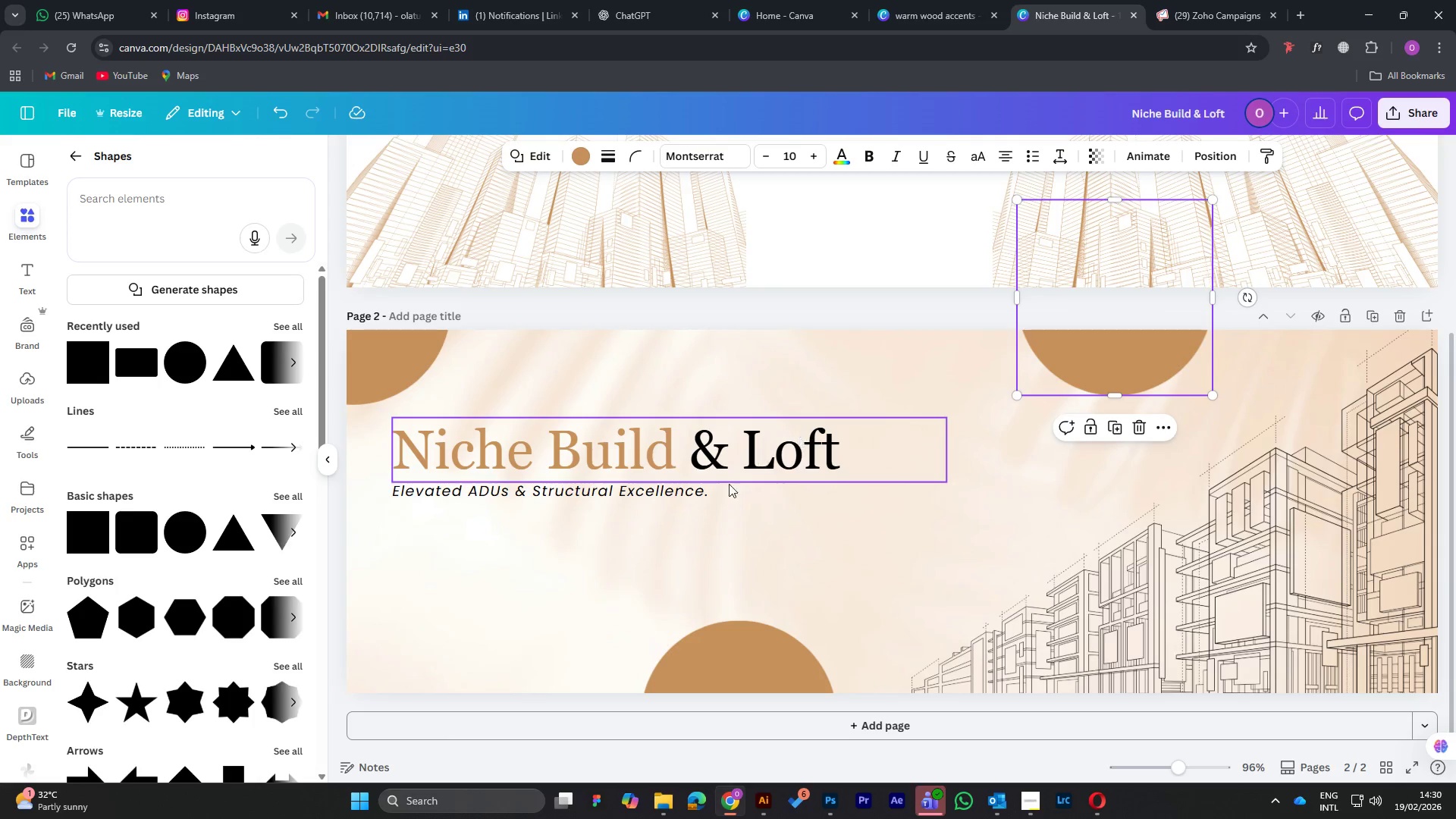 
left_click([686, 445])
 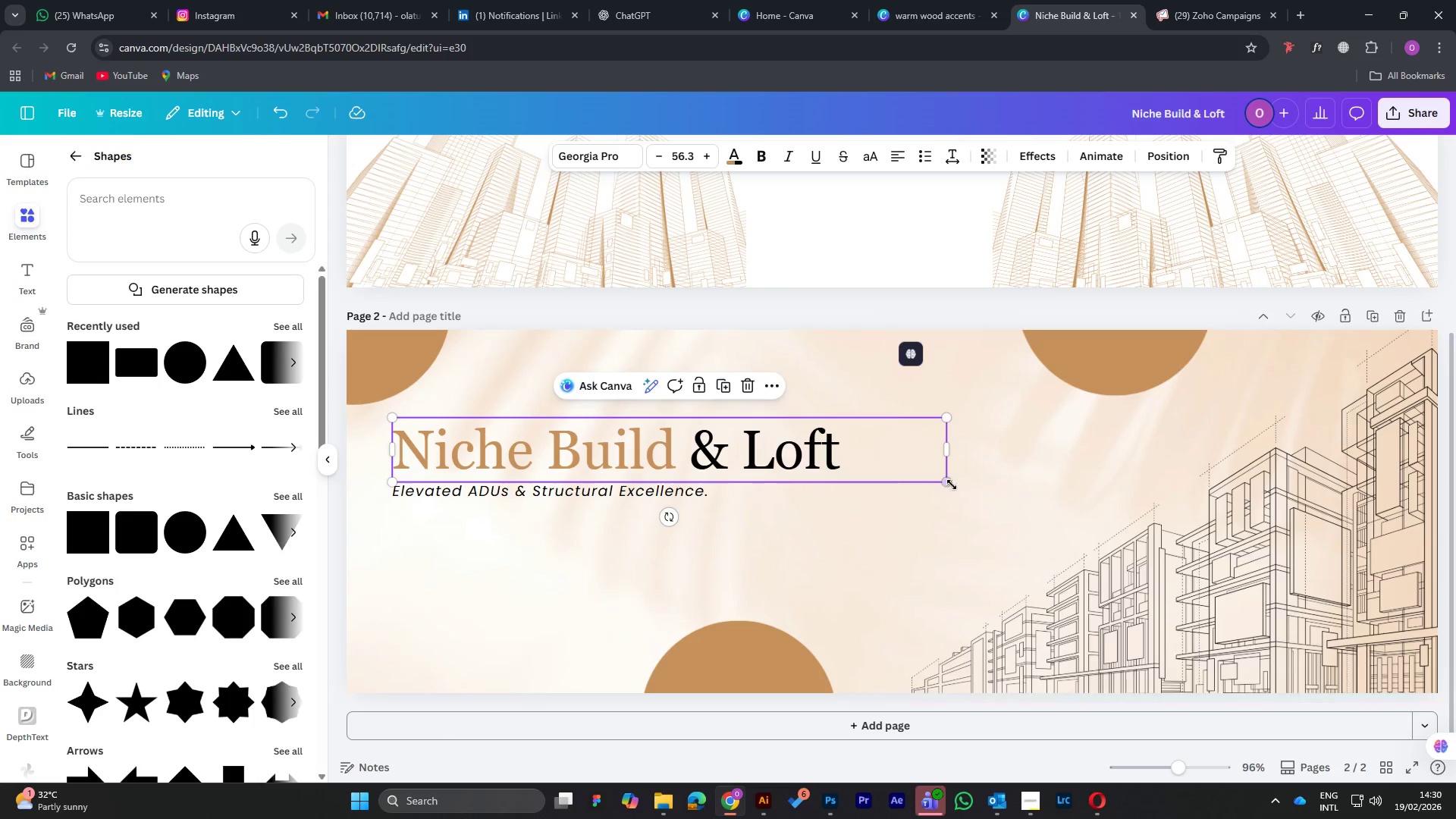 
left_click_drag(start_coordinate=[947, 485], to_coordinate=[1010, 519])
 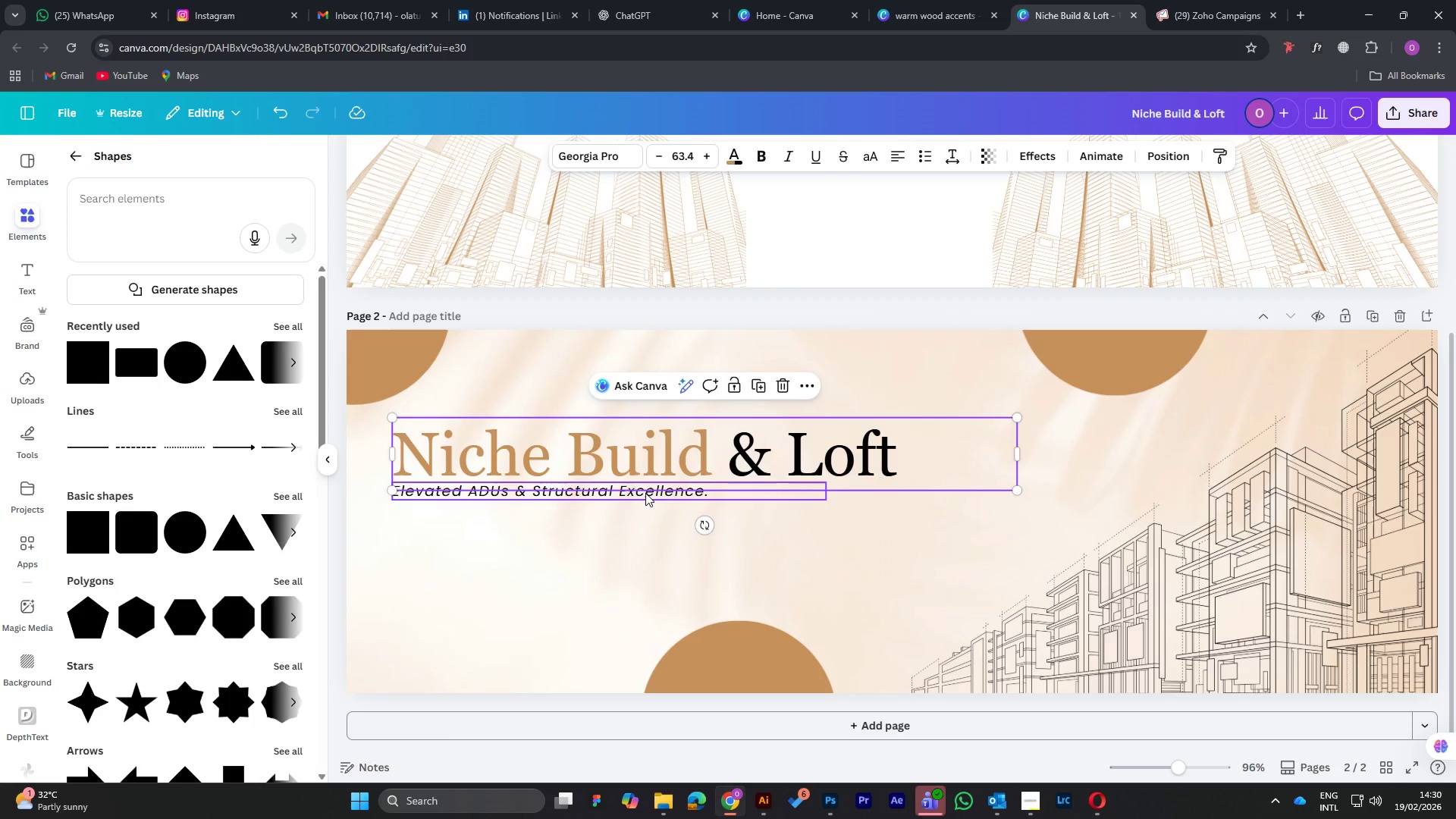 
left_click([645, 493])
 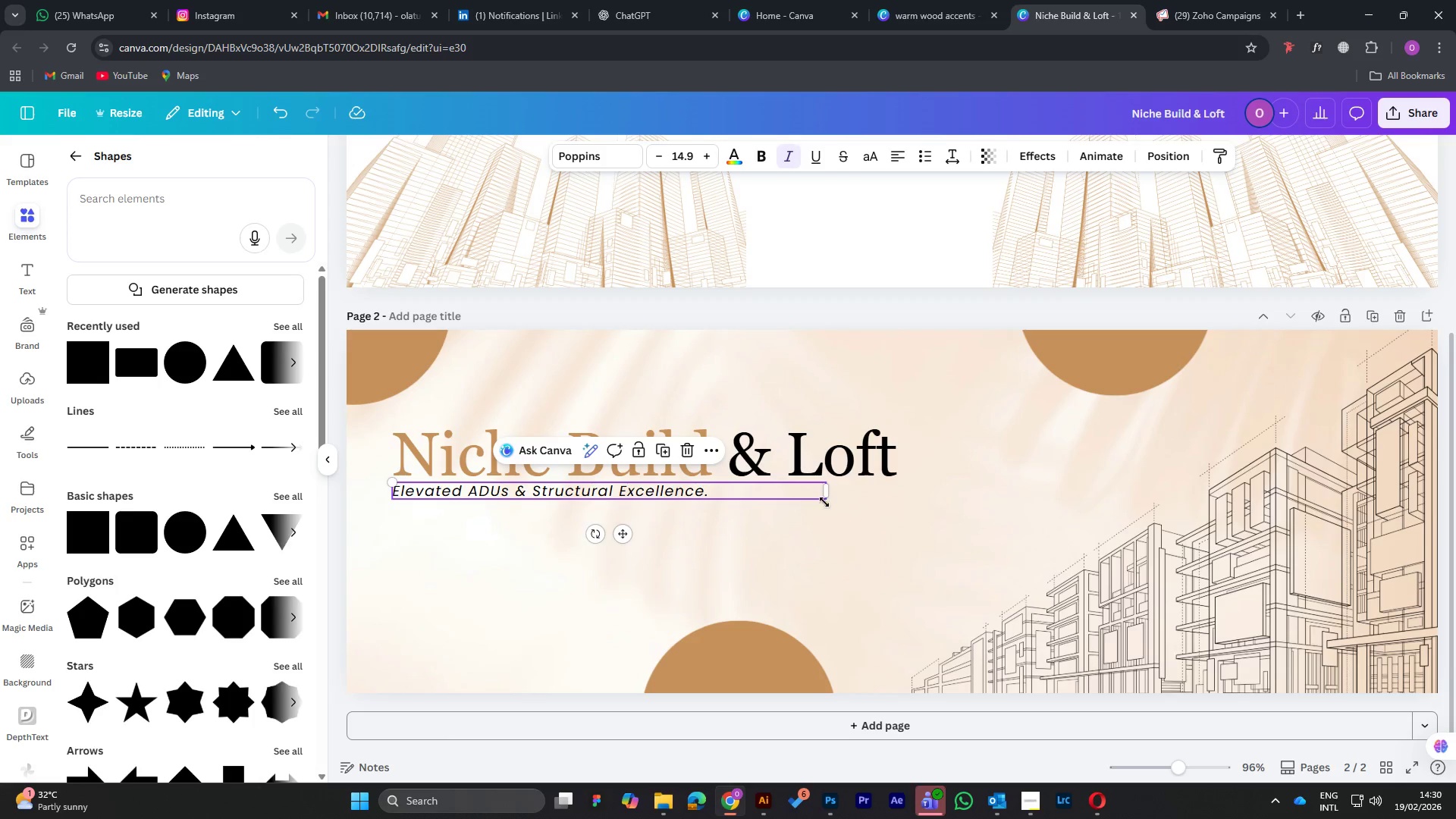 
left_click_drag(start_coordinate=[824, 502], to_coordinate=[887, 530])
 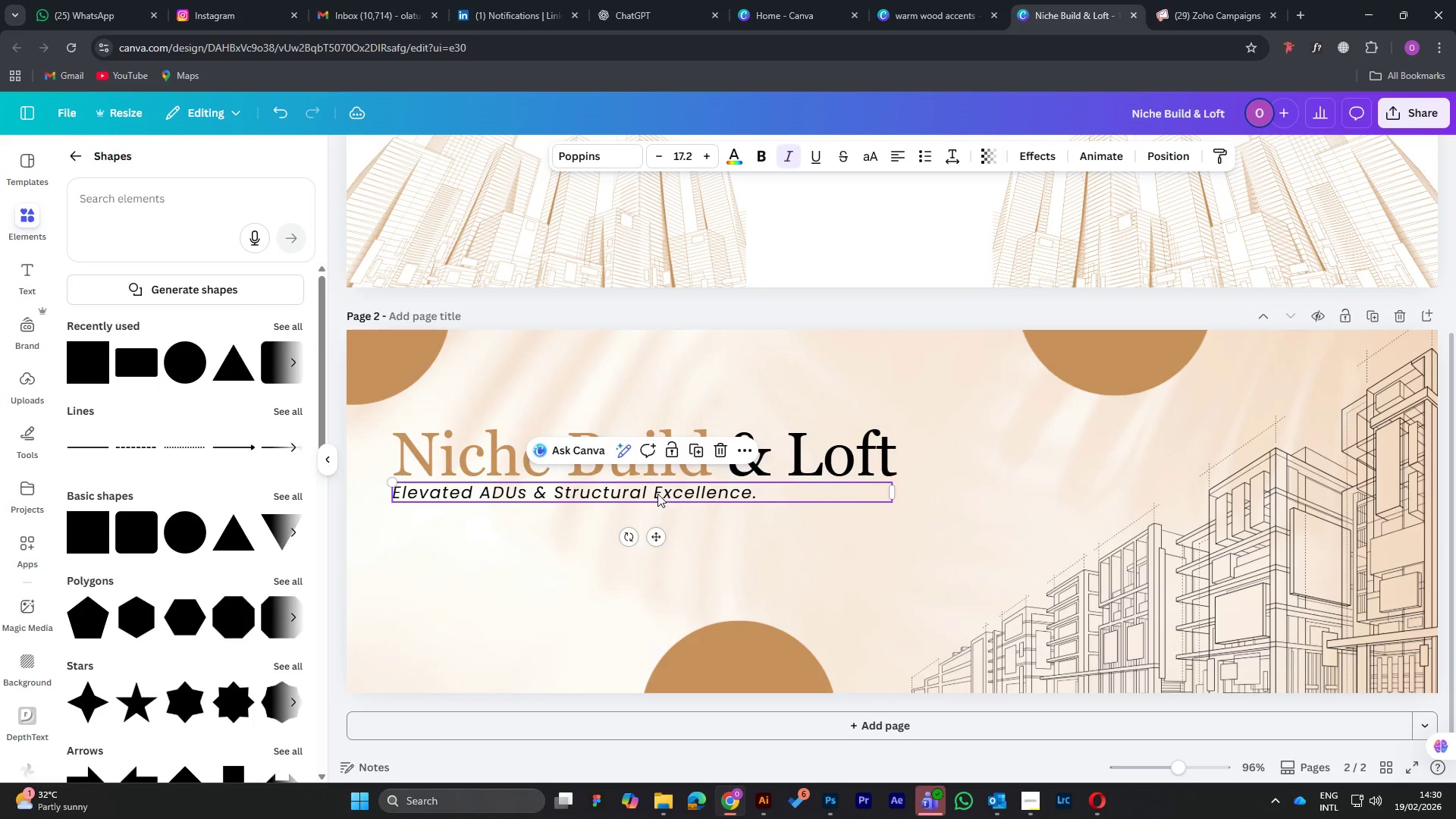 
left_click_drag(start_coordinate=[657, 494], to_coordinate=[660, 499])
 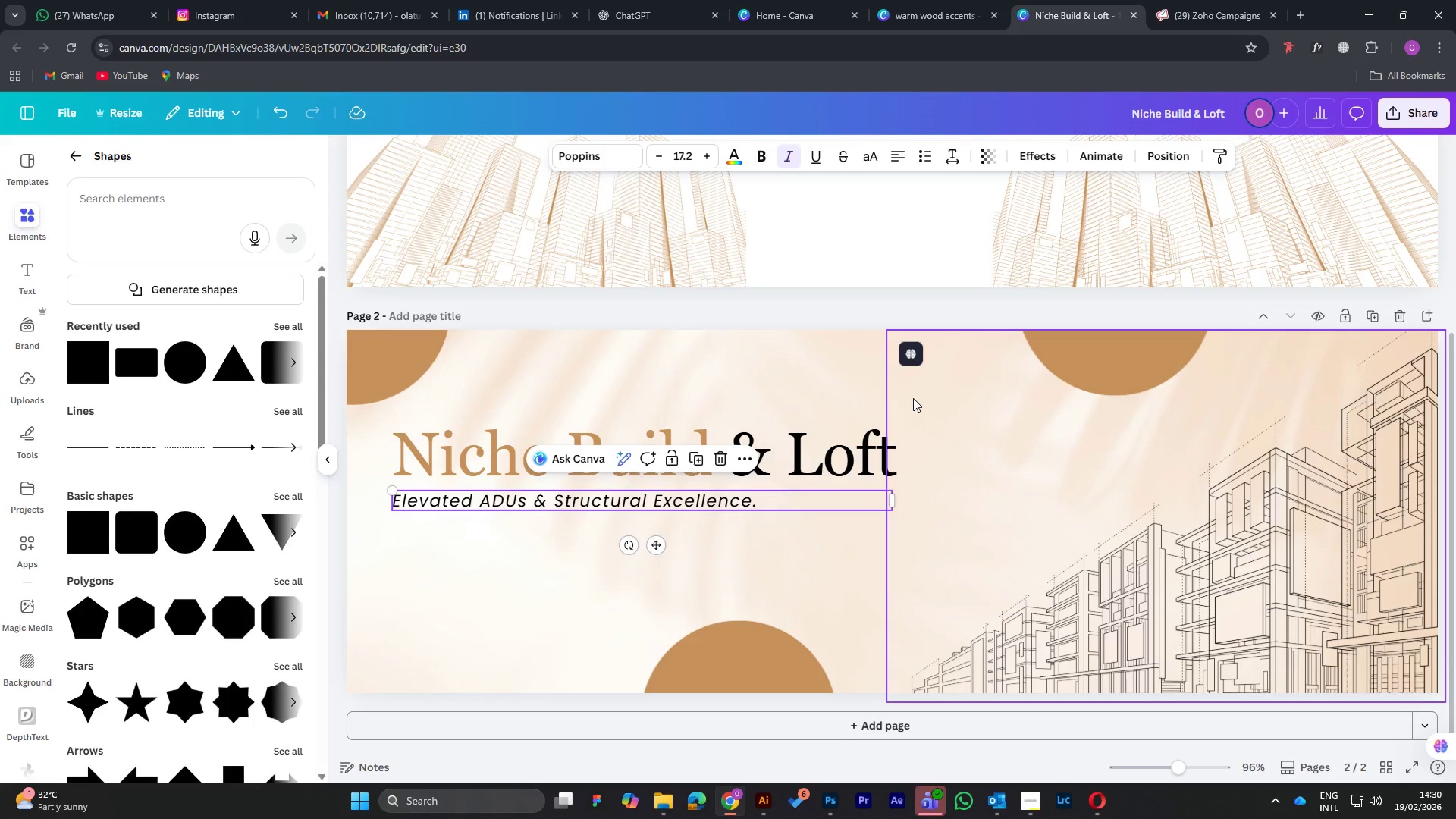 
wait(15.88)
 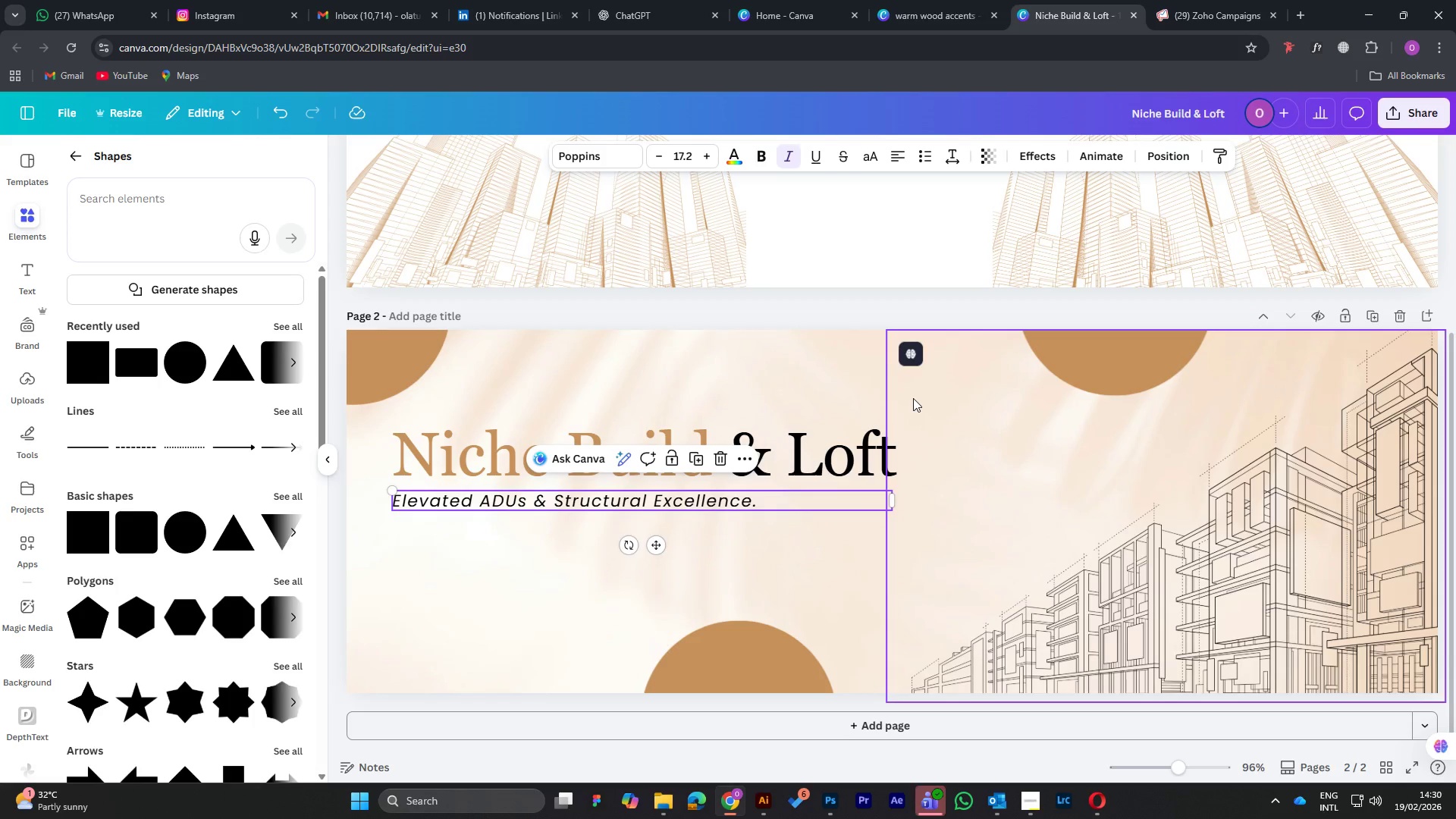 
left_click([719, 381])
 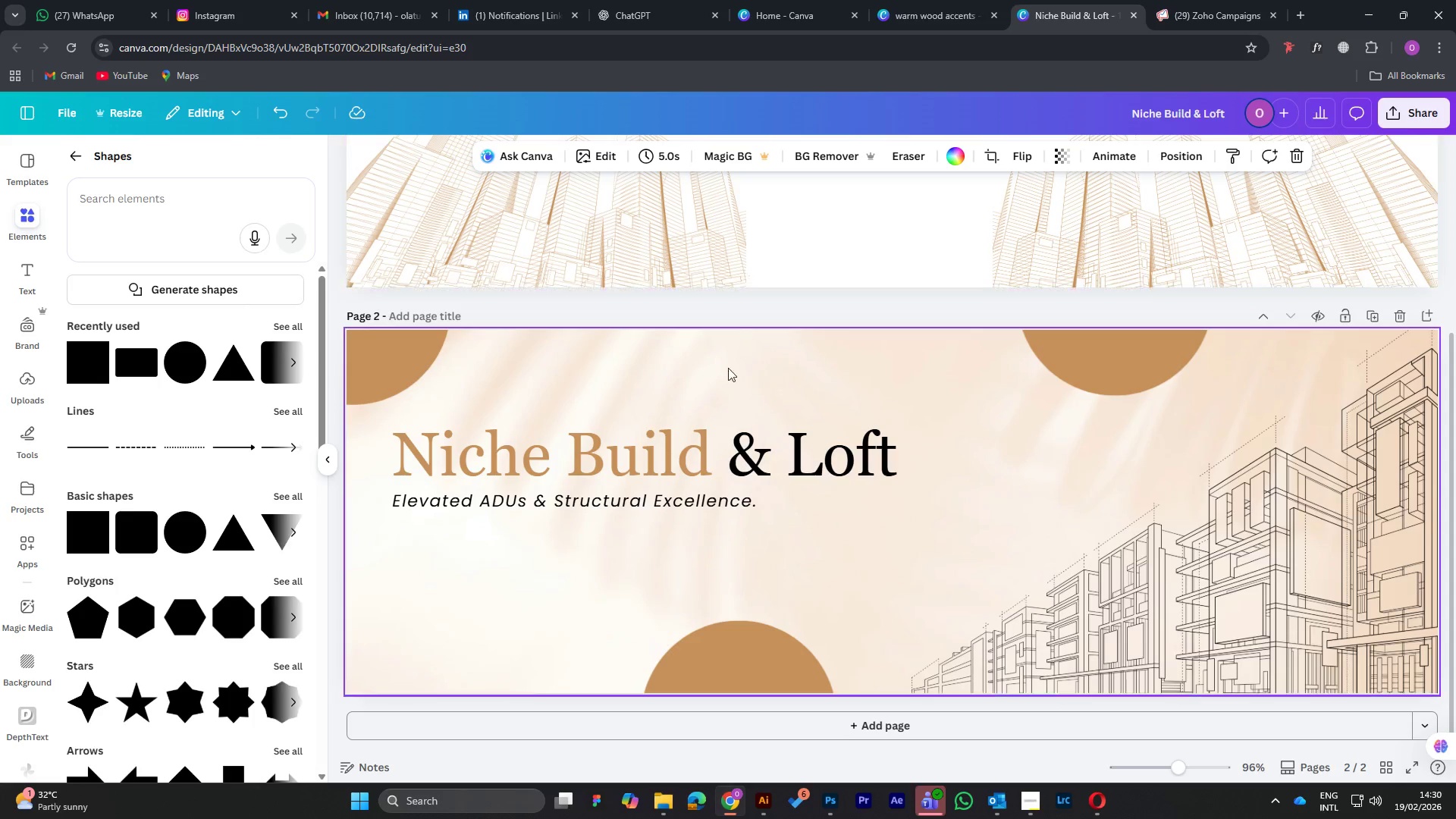 
scroll: coordinate [714, 397], scroll_direction: up, amount: 1.0
 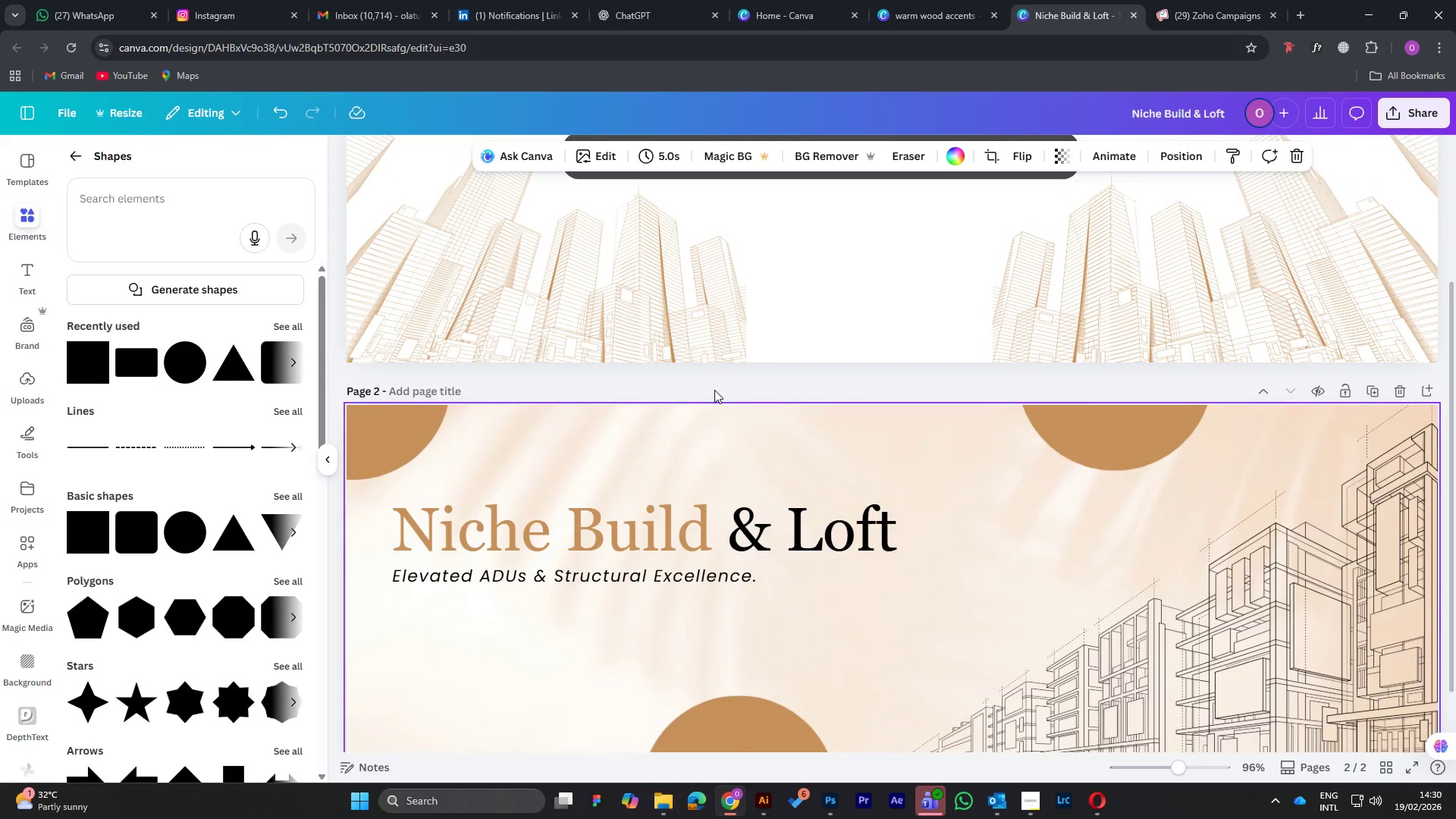 
scroll: coordinate [714, 390], scroll_direction: down, amount: 2.0
 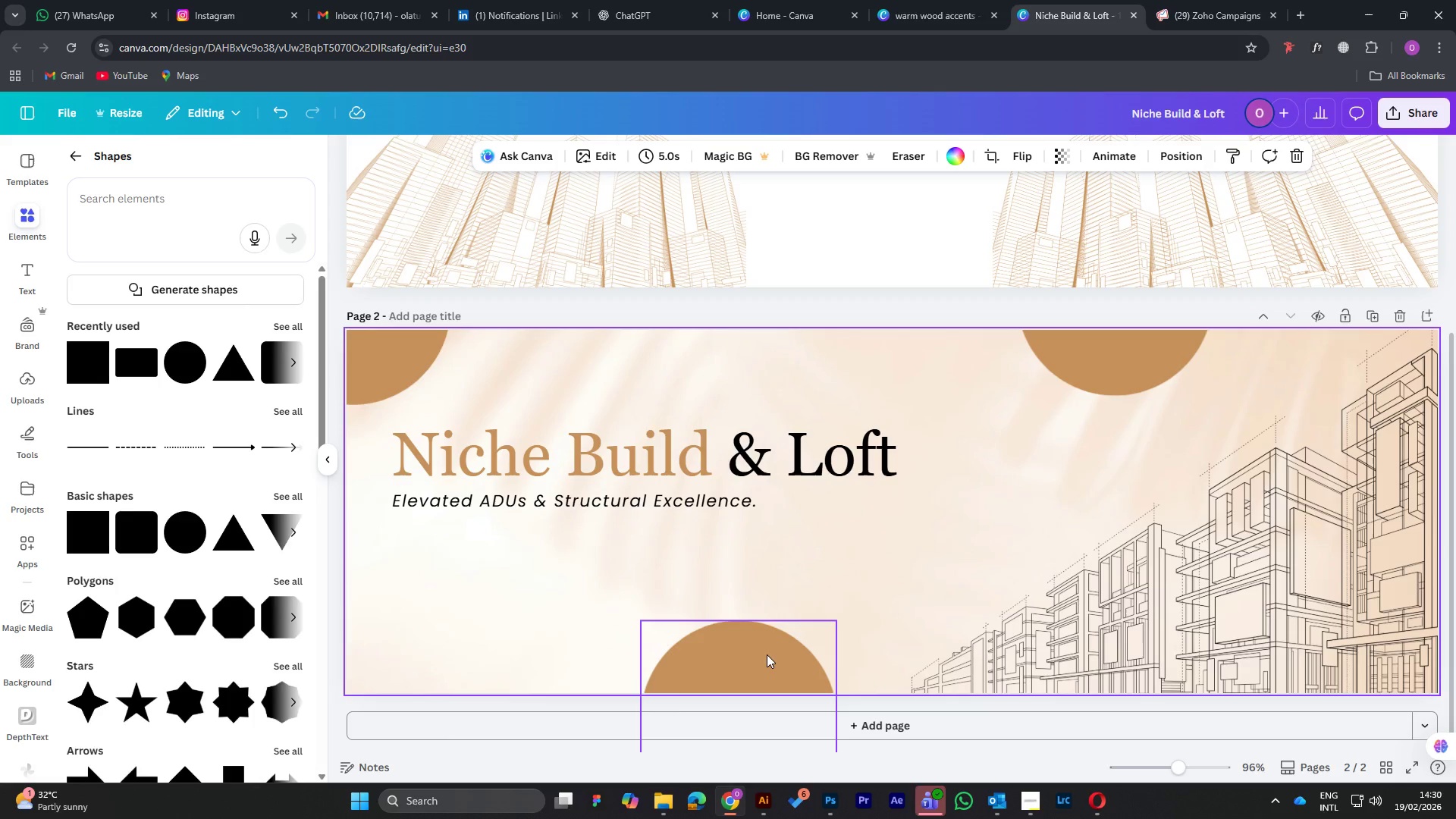 
left_click_drag(start_coordinate=[767, 654], to_coordinate=[769, 665])
 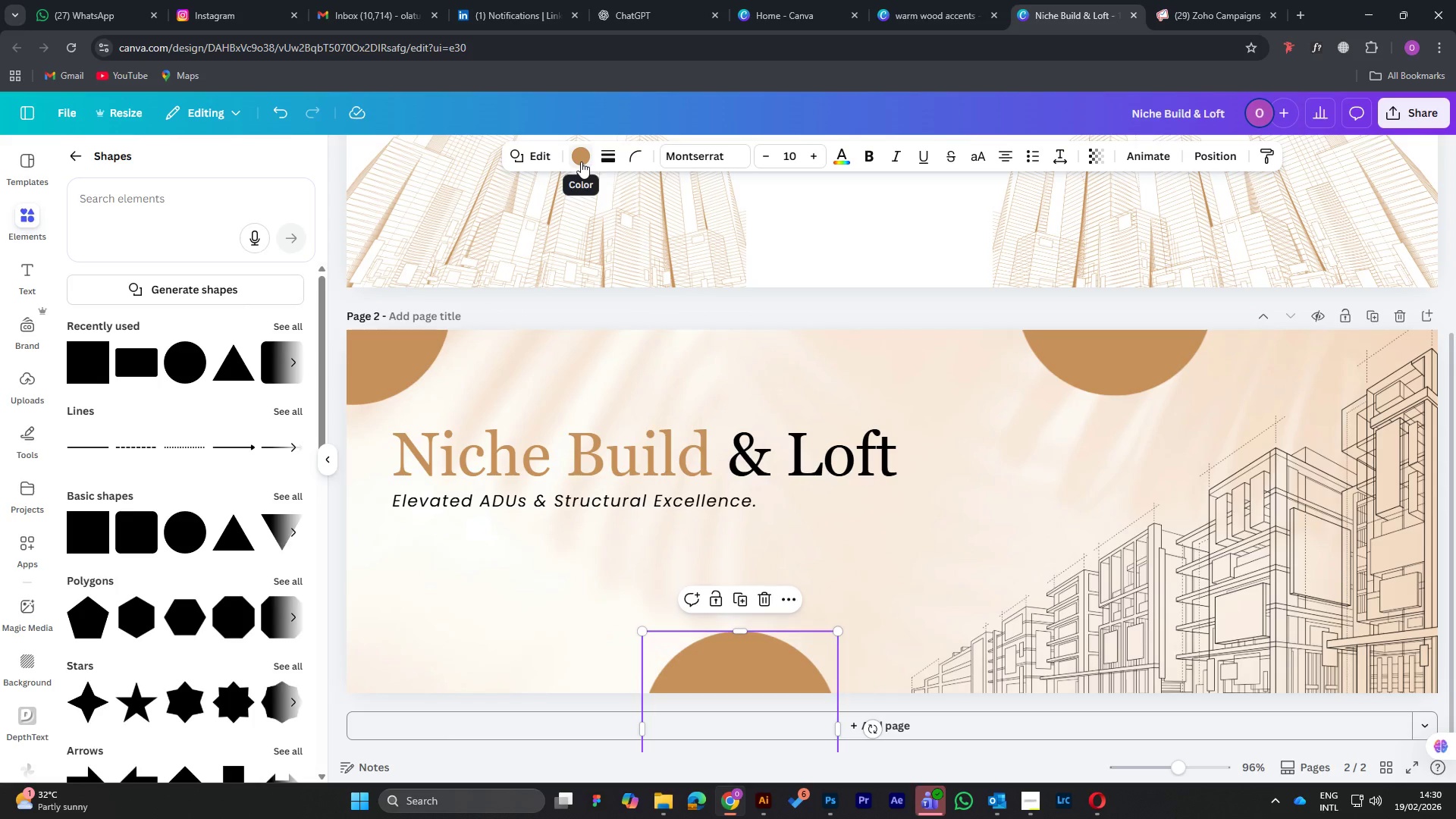 
wait(13.69)
 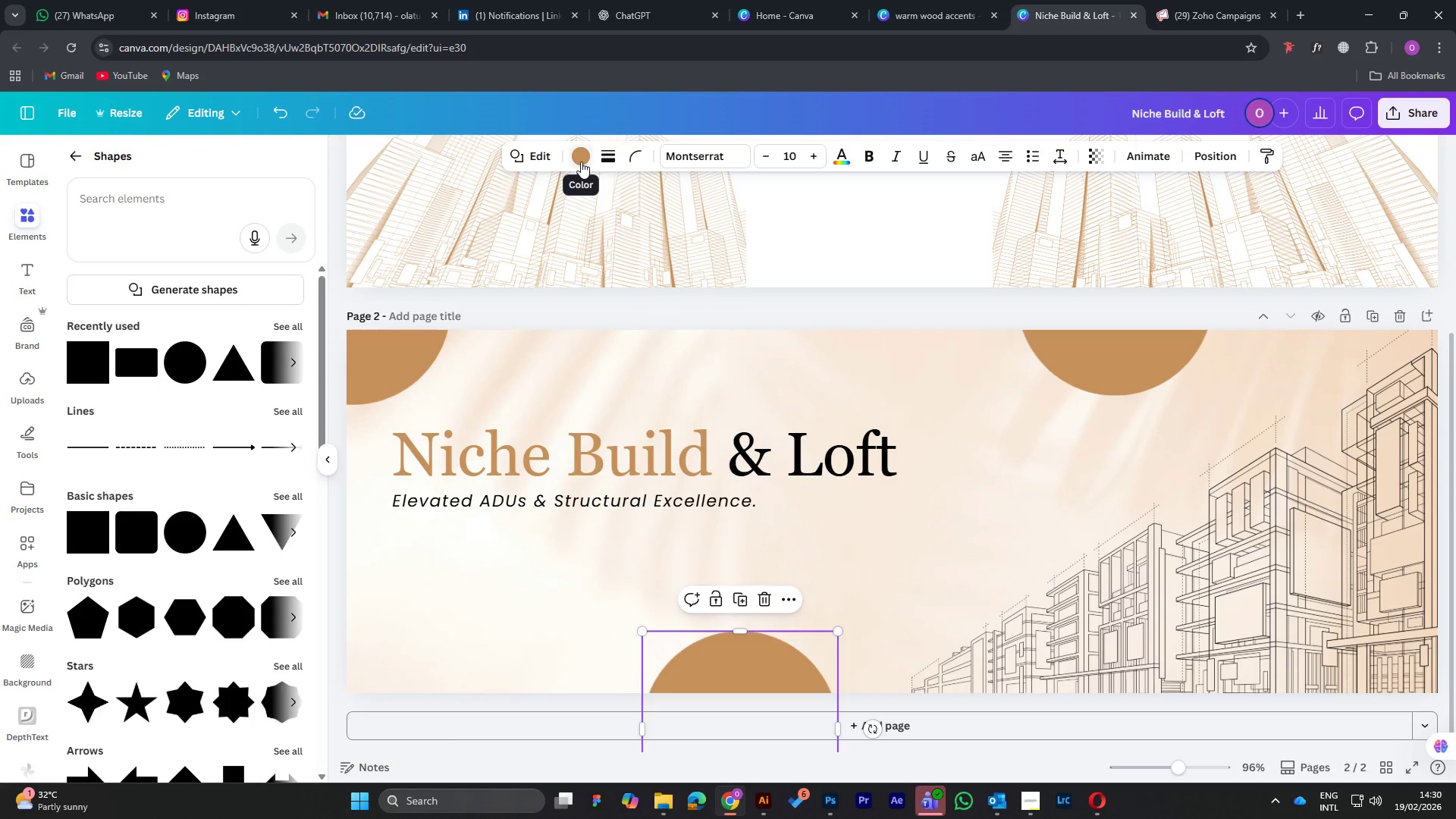 
left_click([581, 162])
 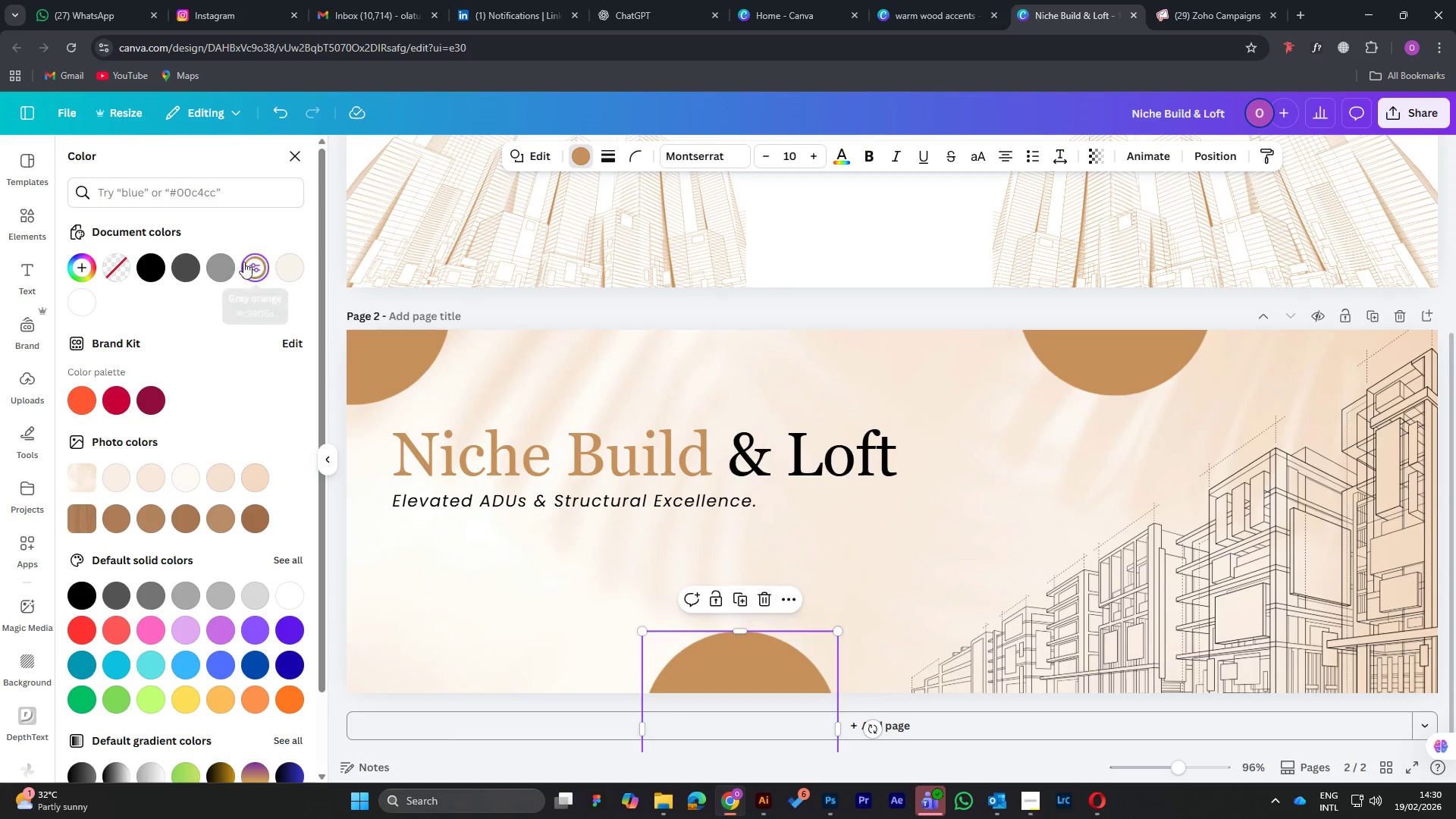 
left_click([230, 261])
 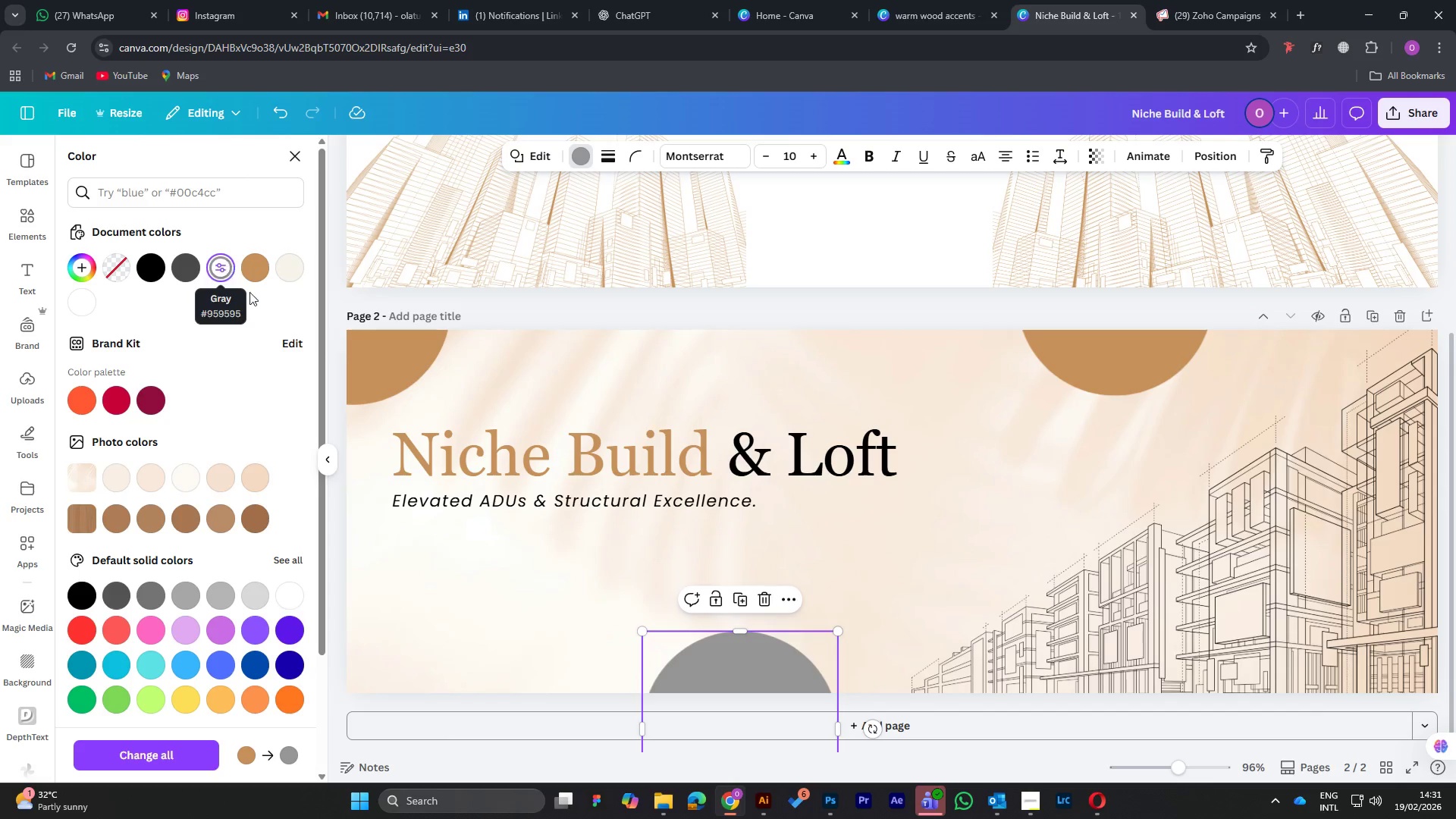 
wait(9.74)
 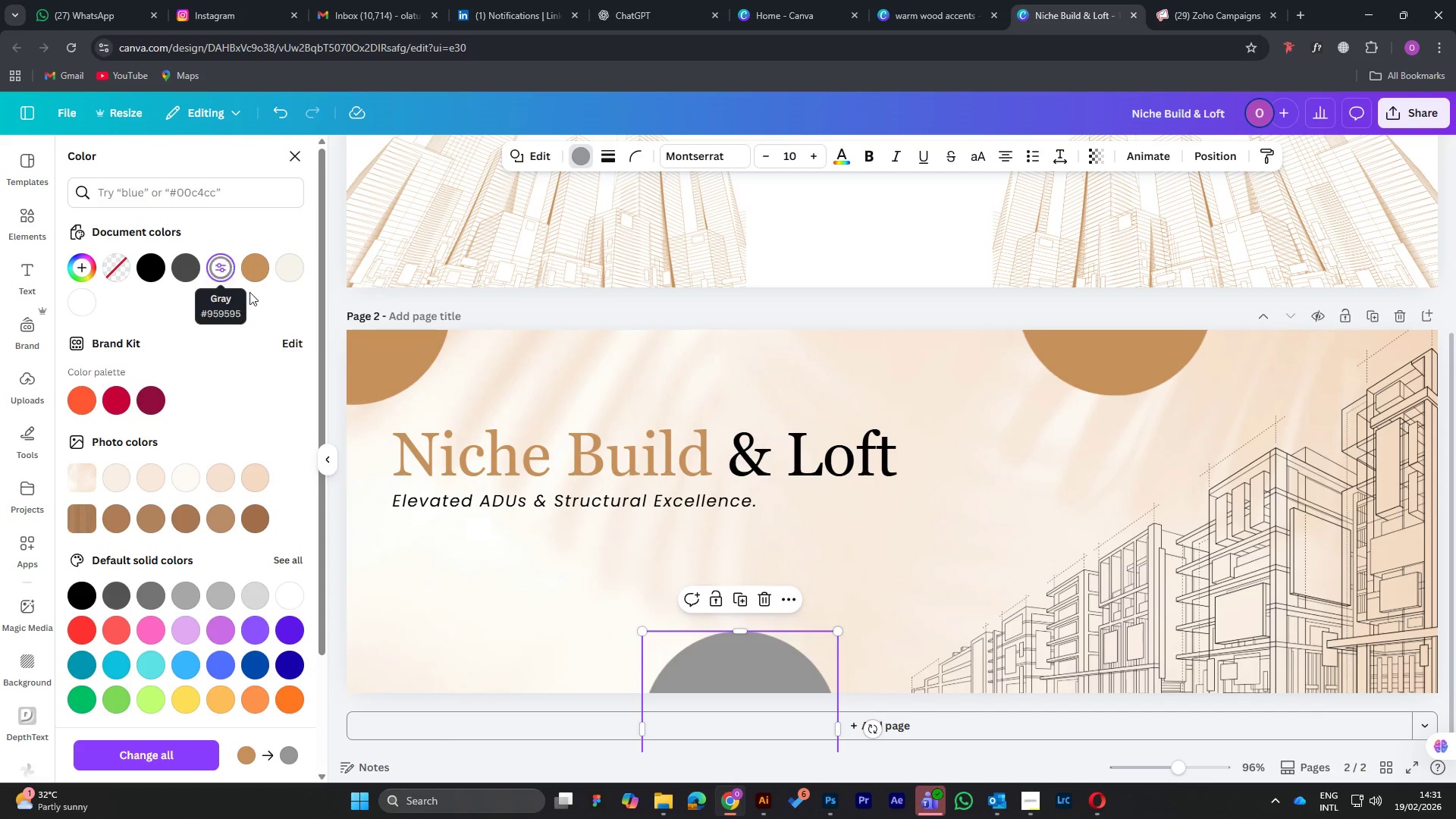 
left_click([1062, 154])
 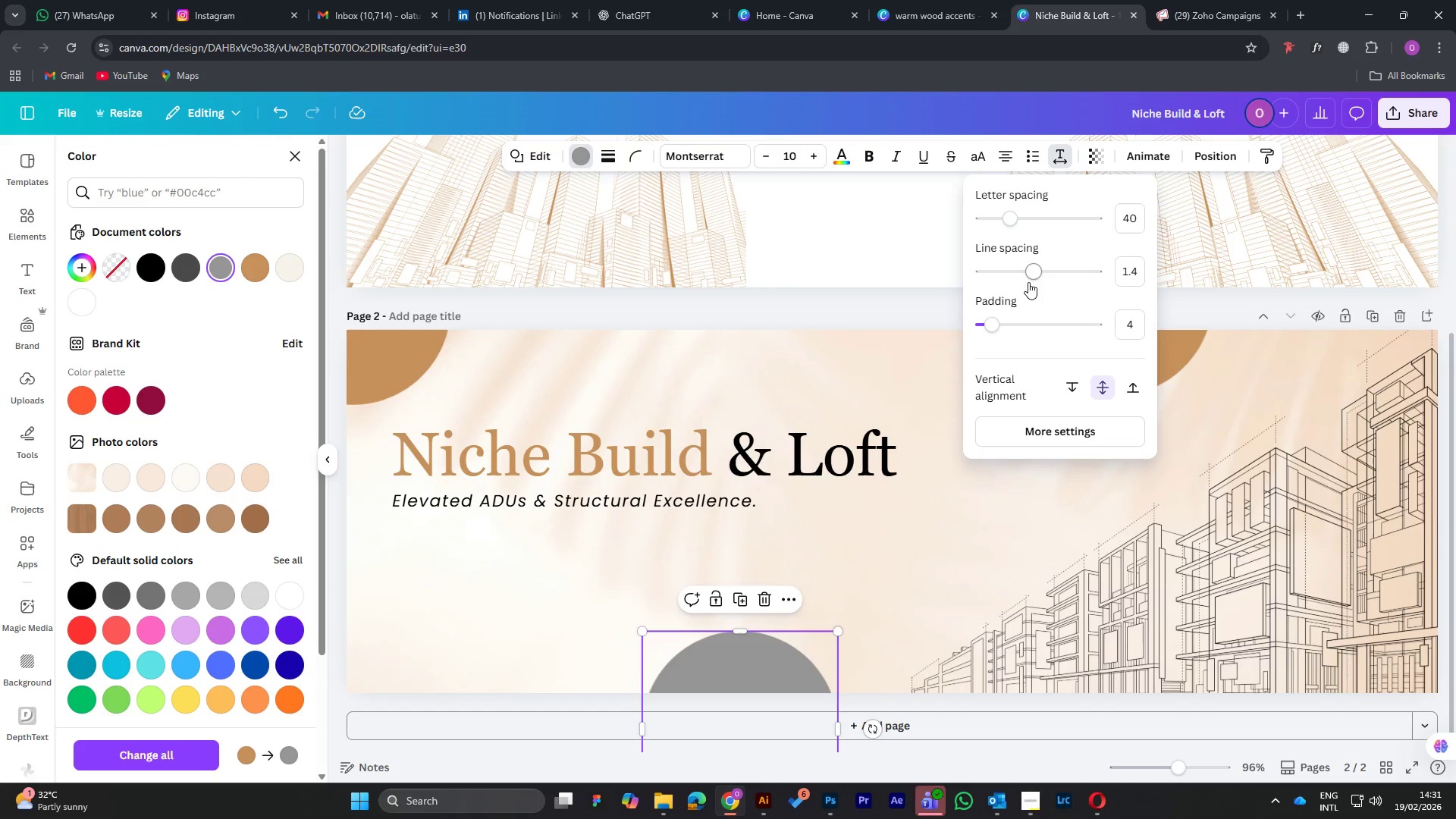 
wait(19.94)
 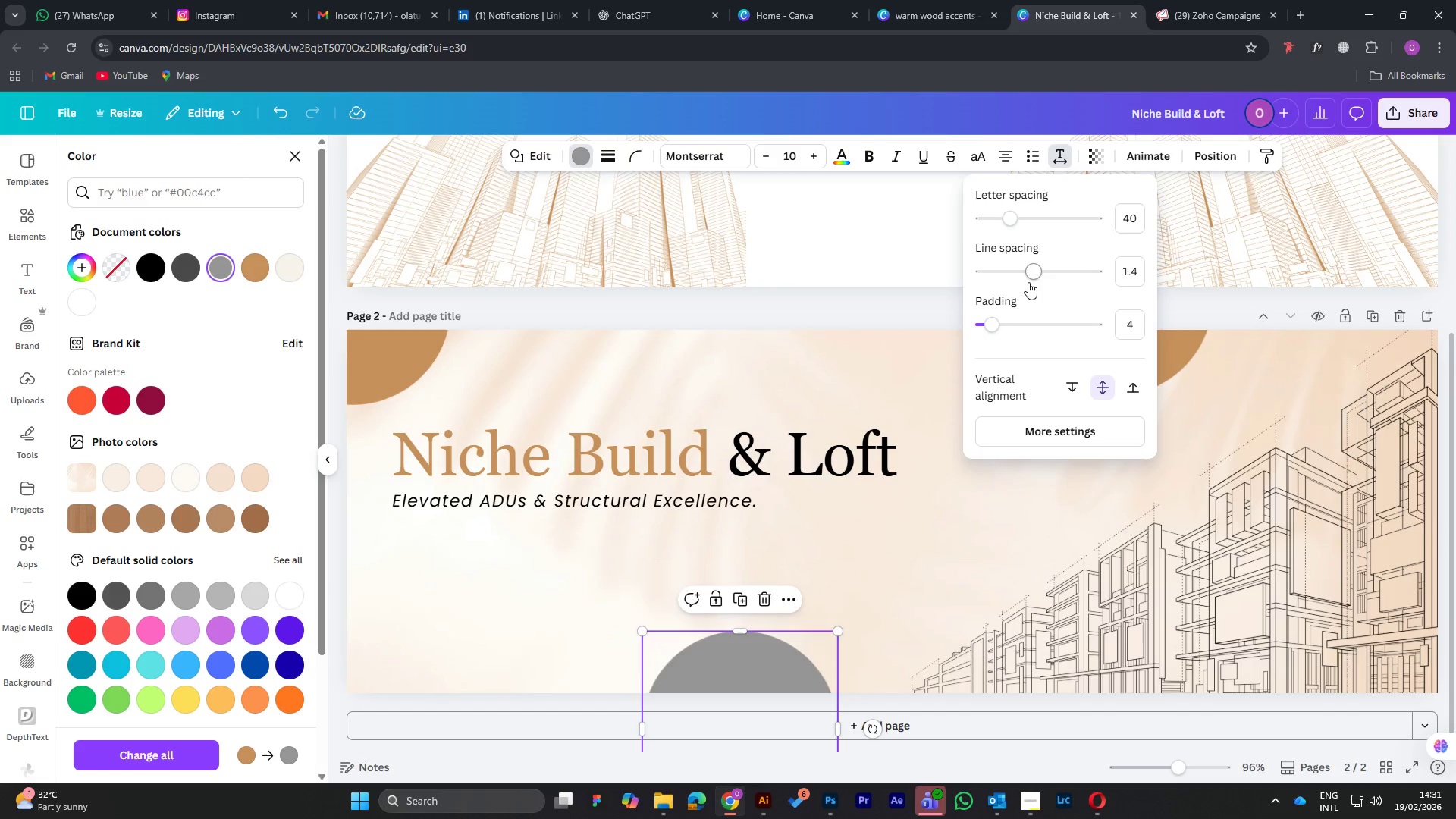 
left_click([1100, 157])
 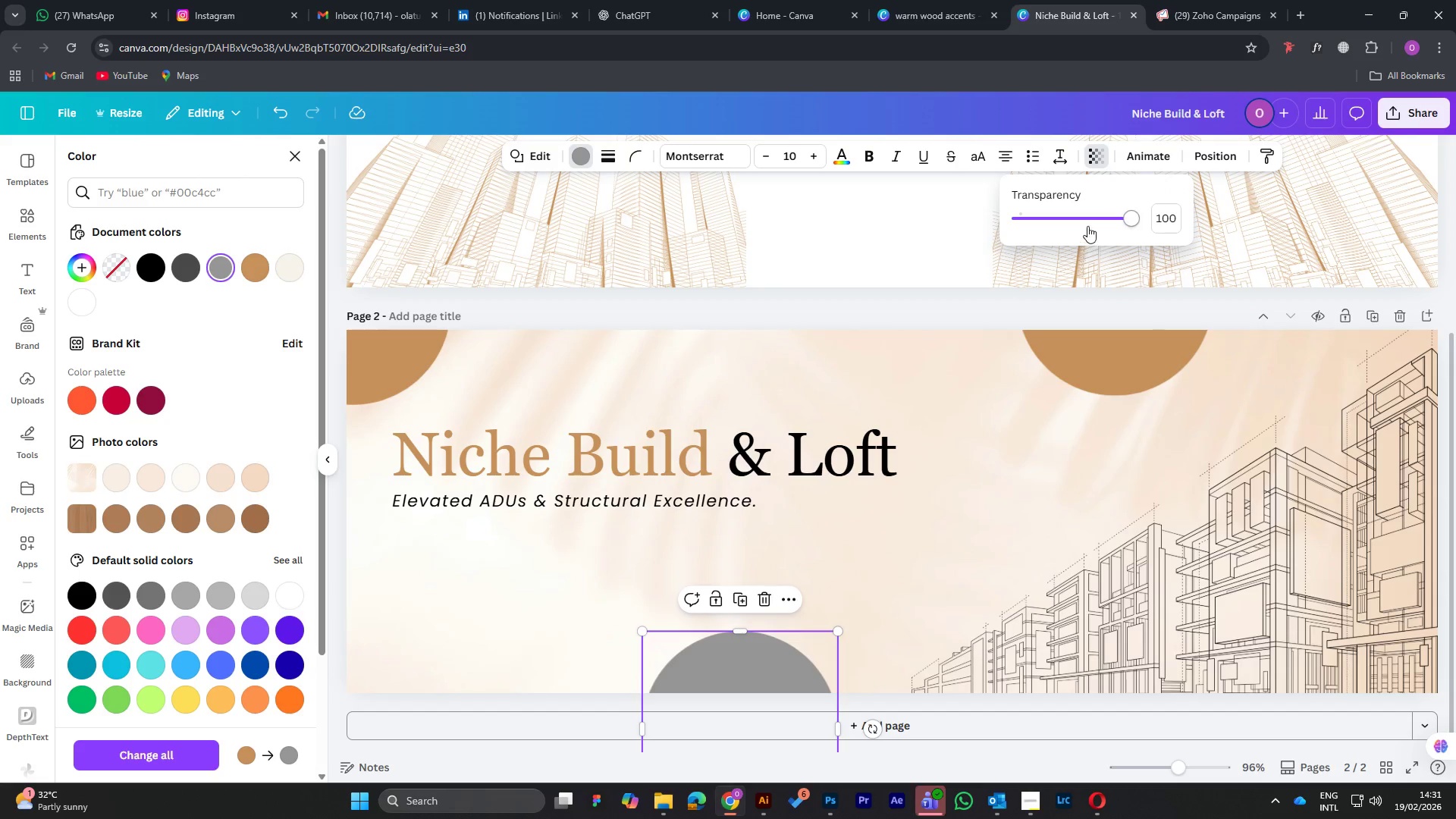 
left_click_drag(start_coordinate=[1134, 218], to_coordinate=[1094, 219])
 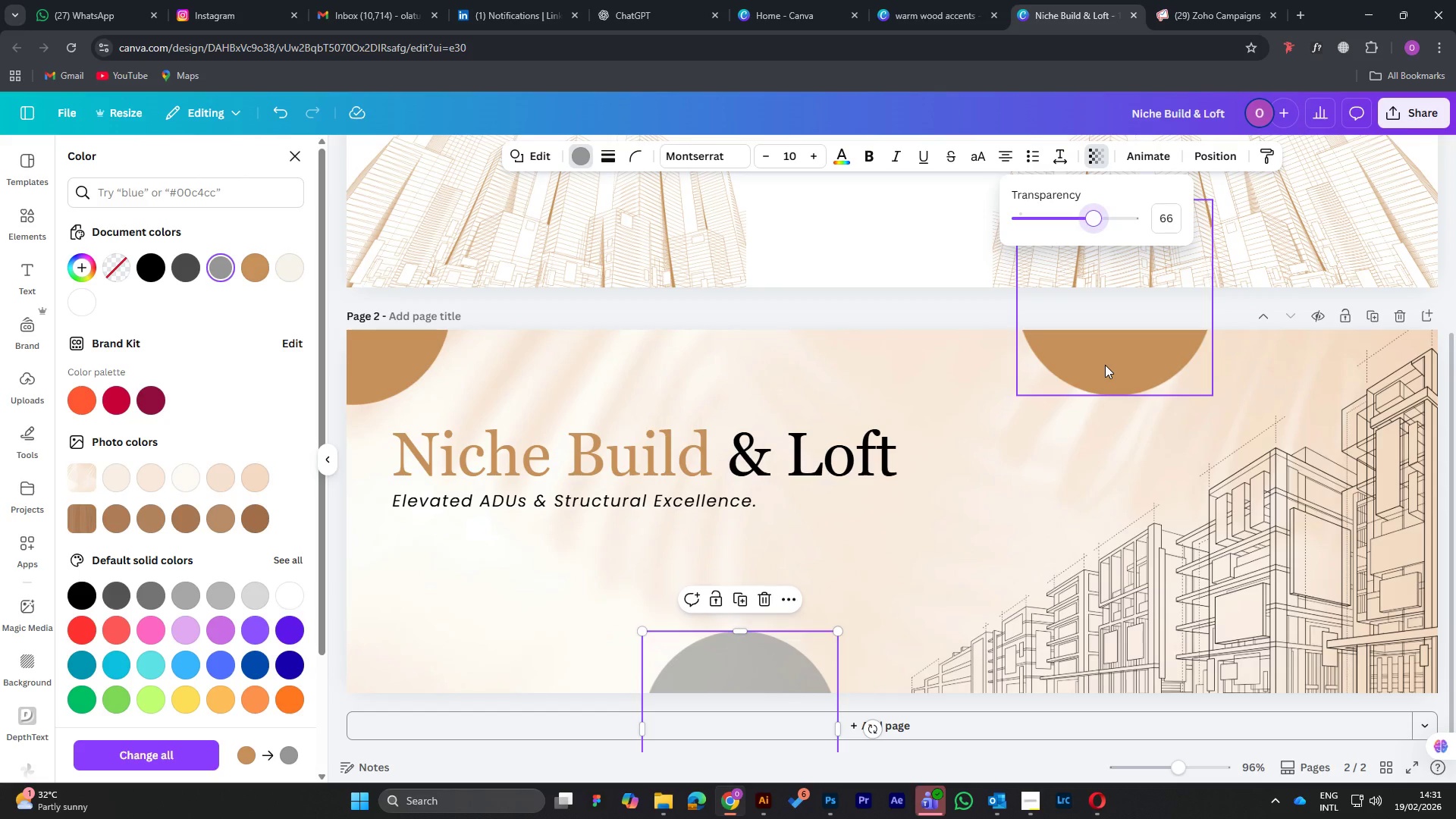 
left_click([1105, 365])
 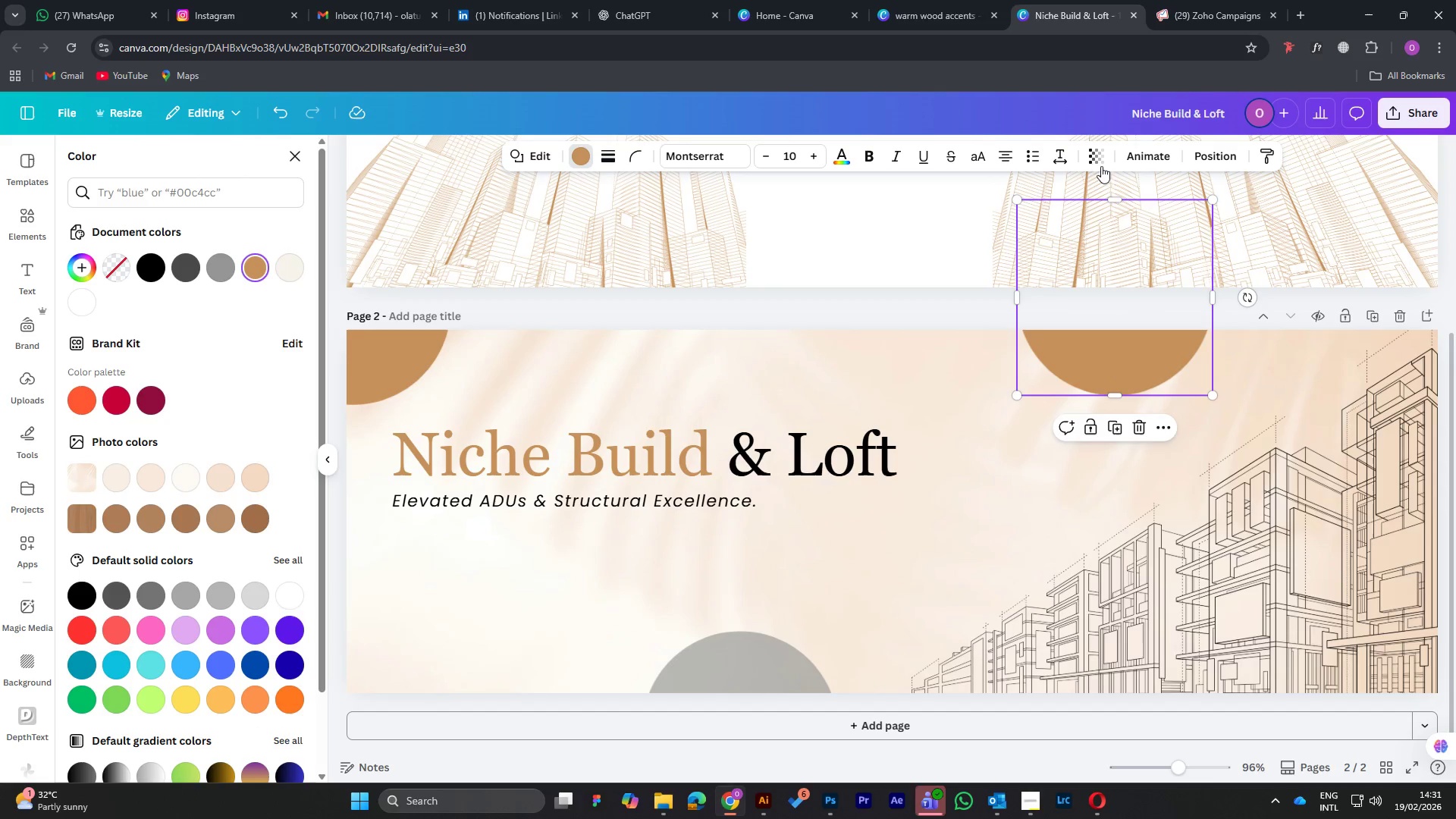 
left_click([1095, 161])
 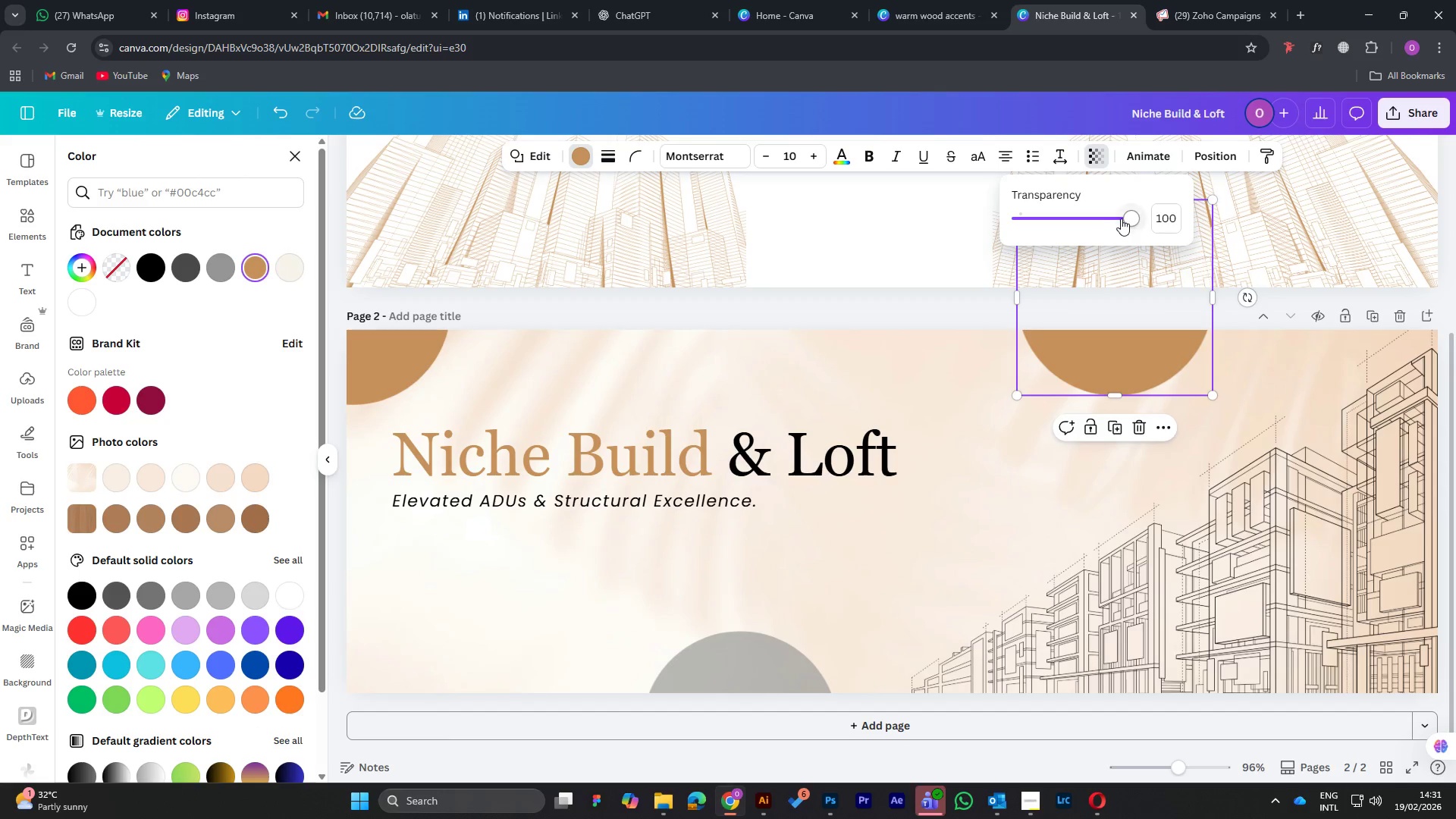 
left_click_drag(start_coordinate=[1122, 217], to_coordinate=[1102, 215])
 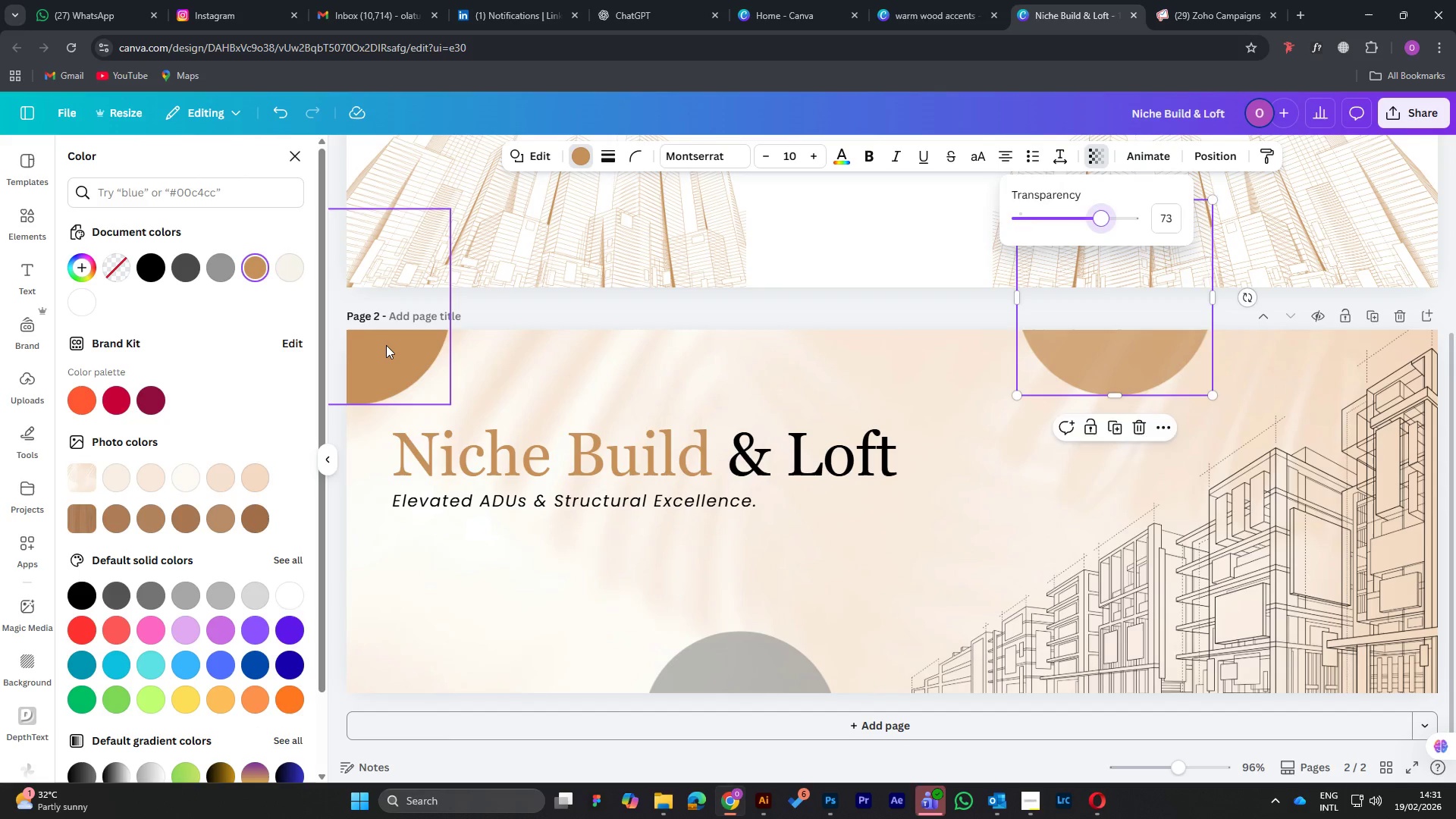 
left_click([386, 345])
 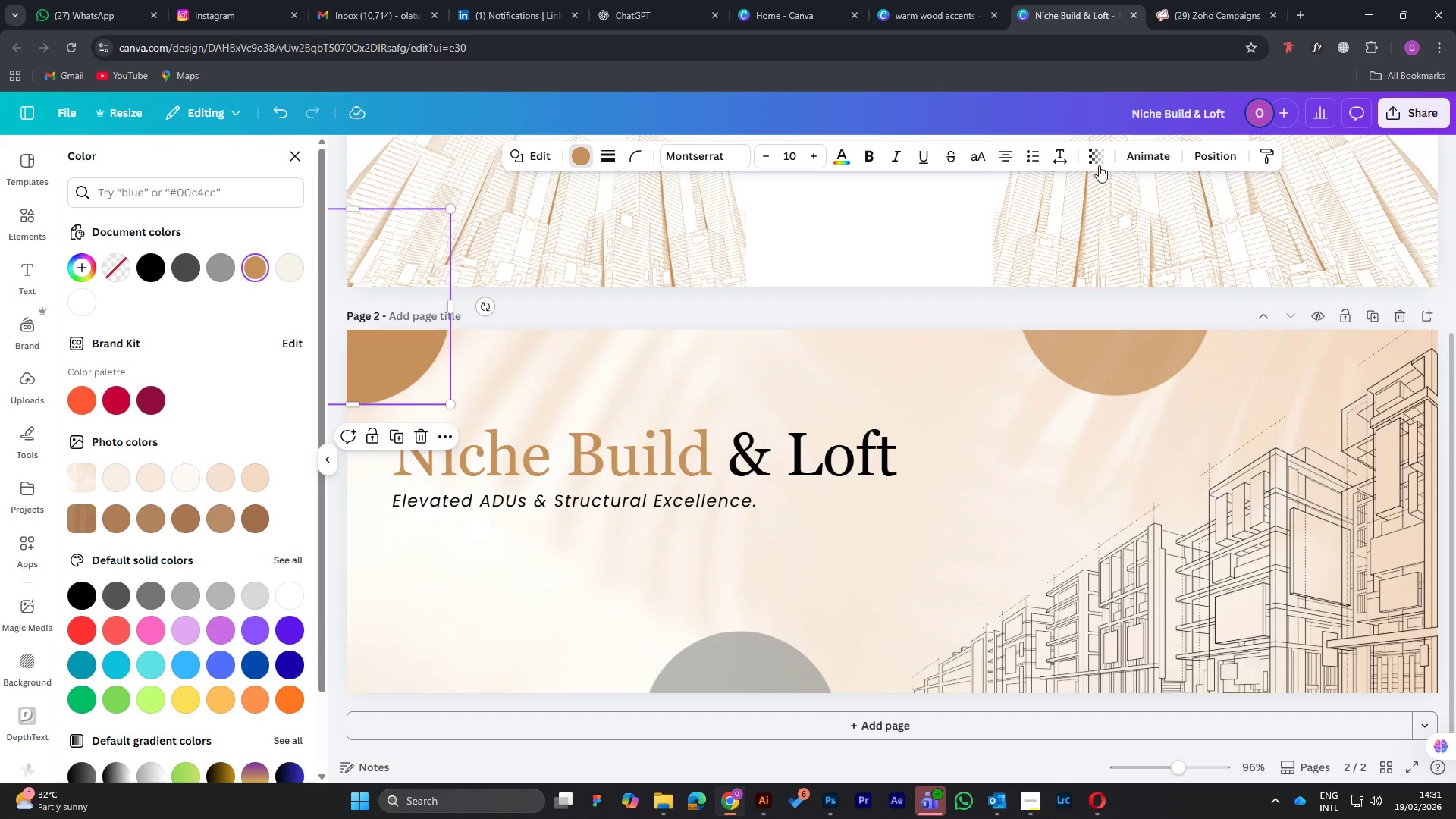 
left_click([1098, 160])
 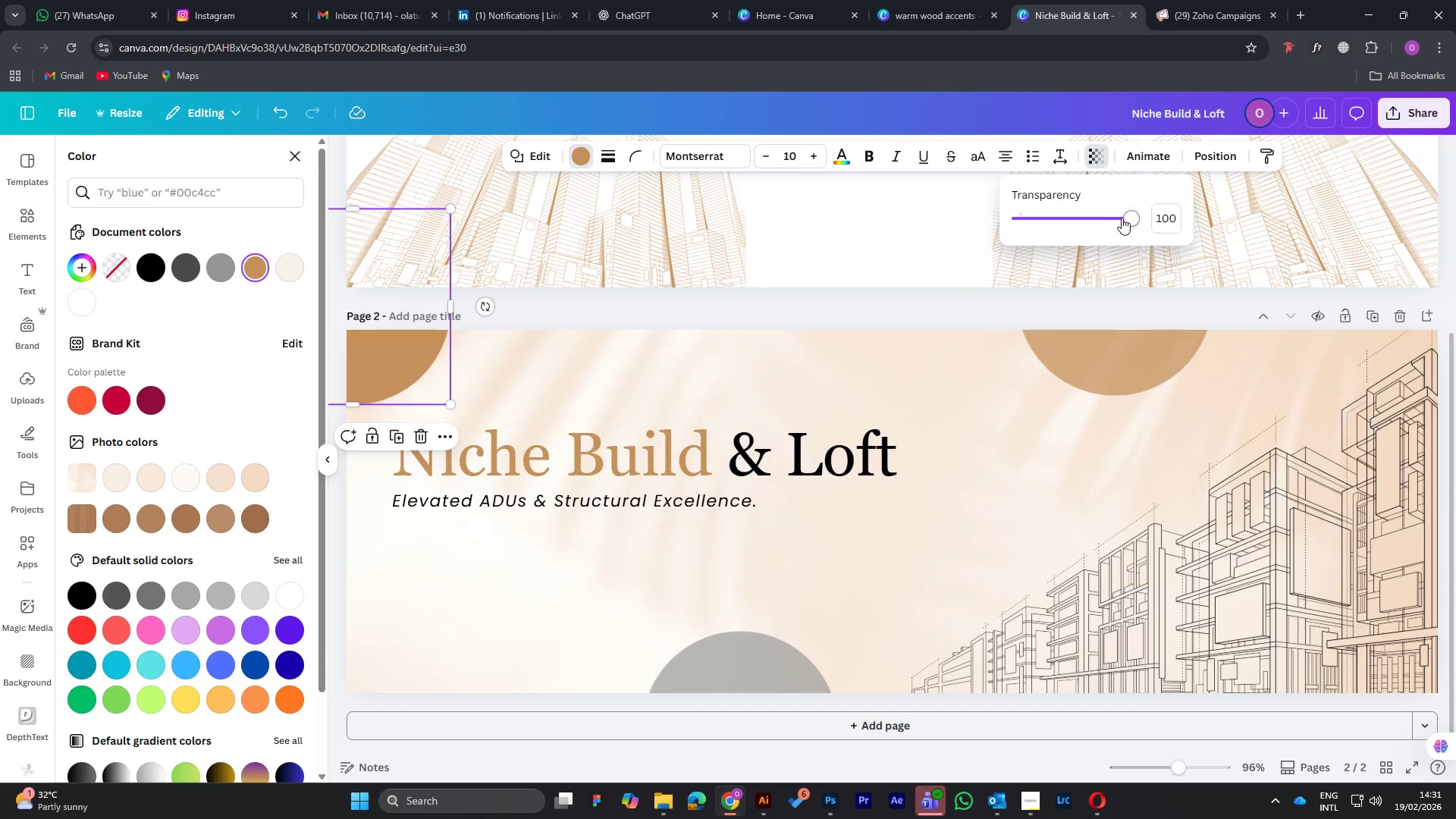 
left_click_drag(start_coordinate=[1125, 218], to_coordinate=[1138, 218])
 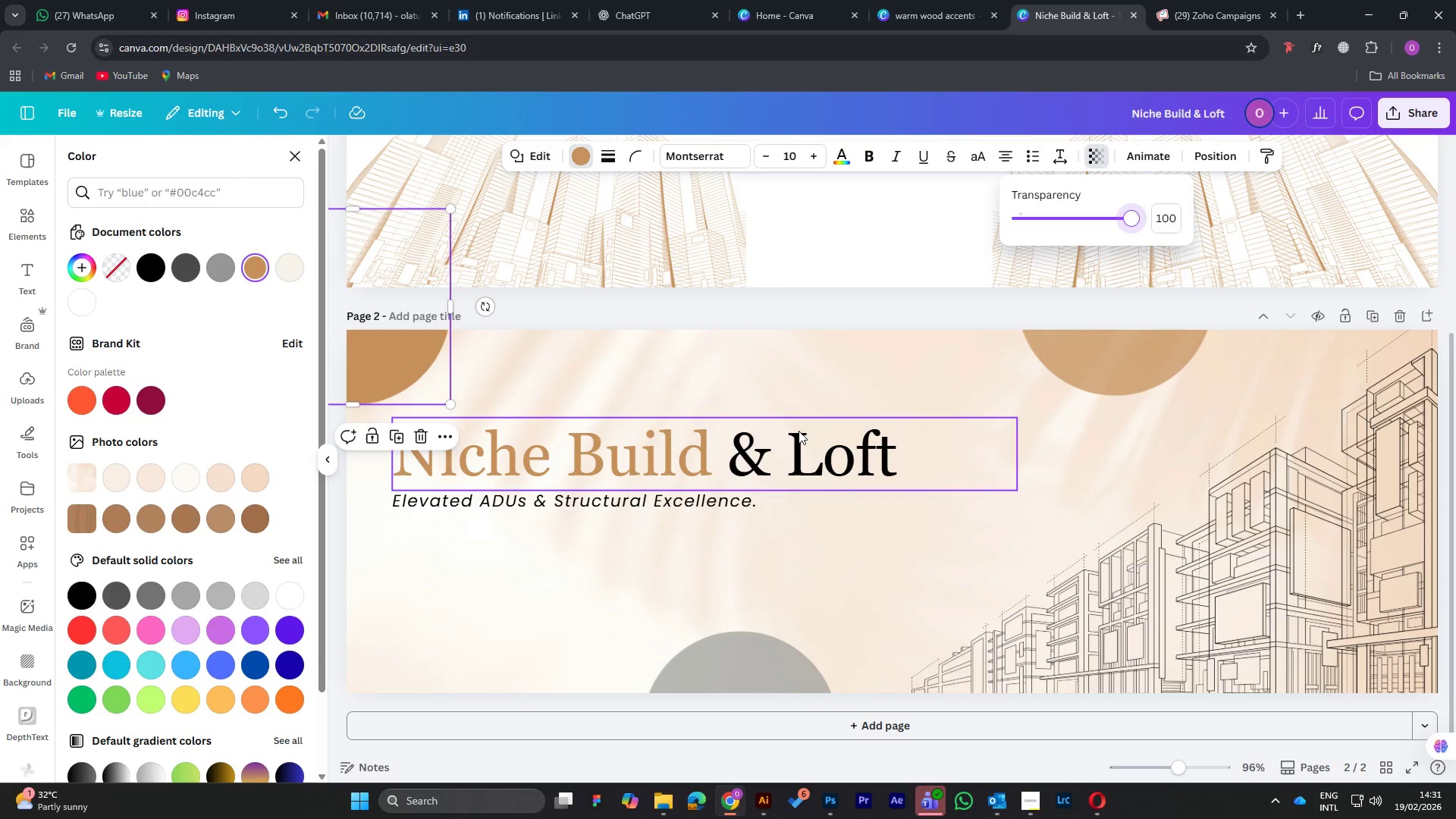 
left_click([799, 431])
 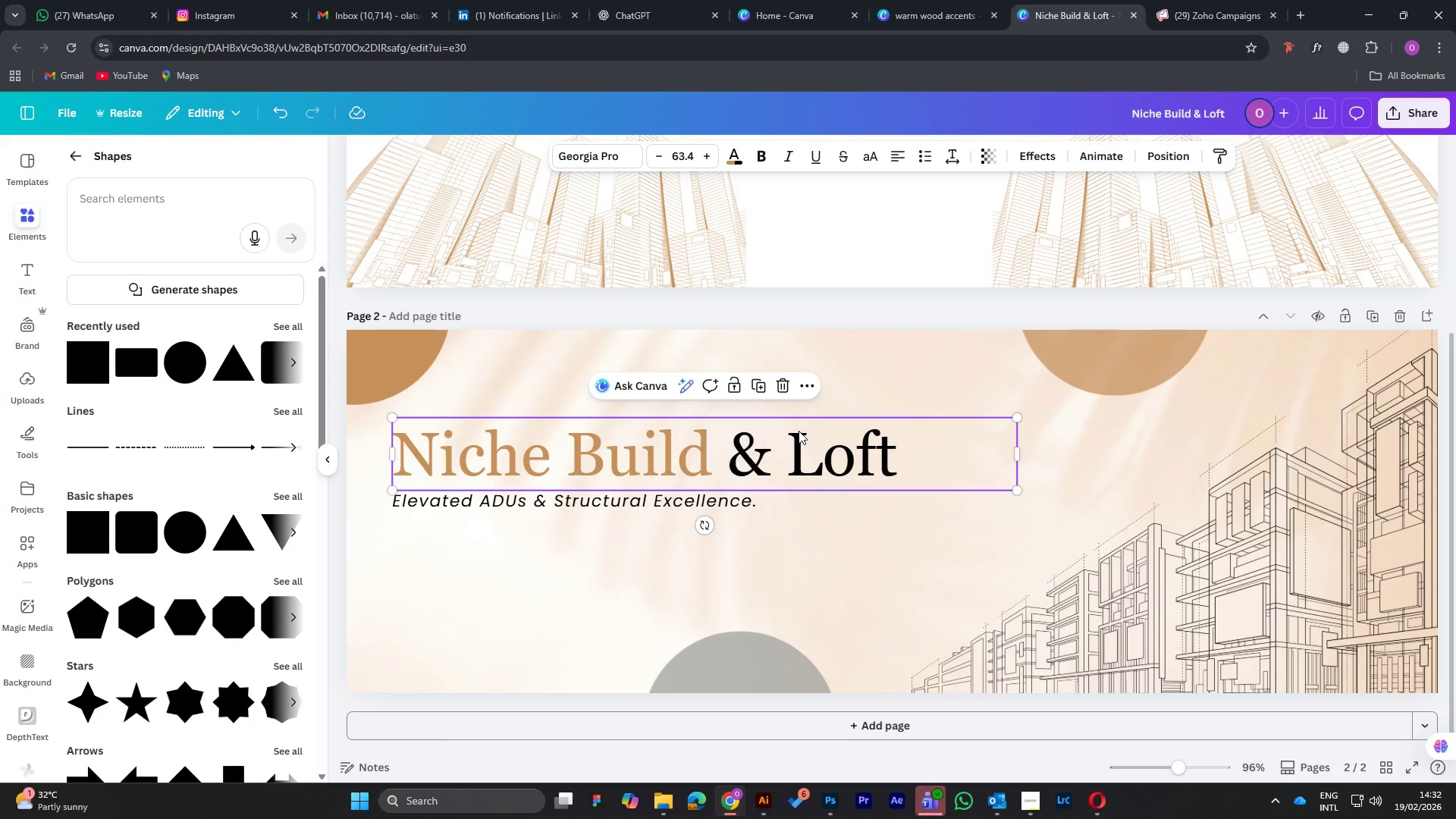 
wait(28.19)
 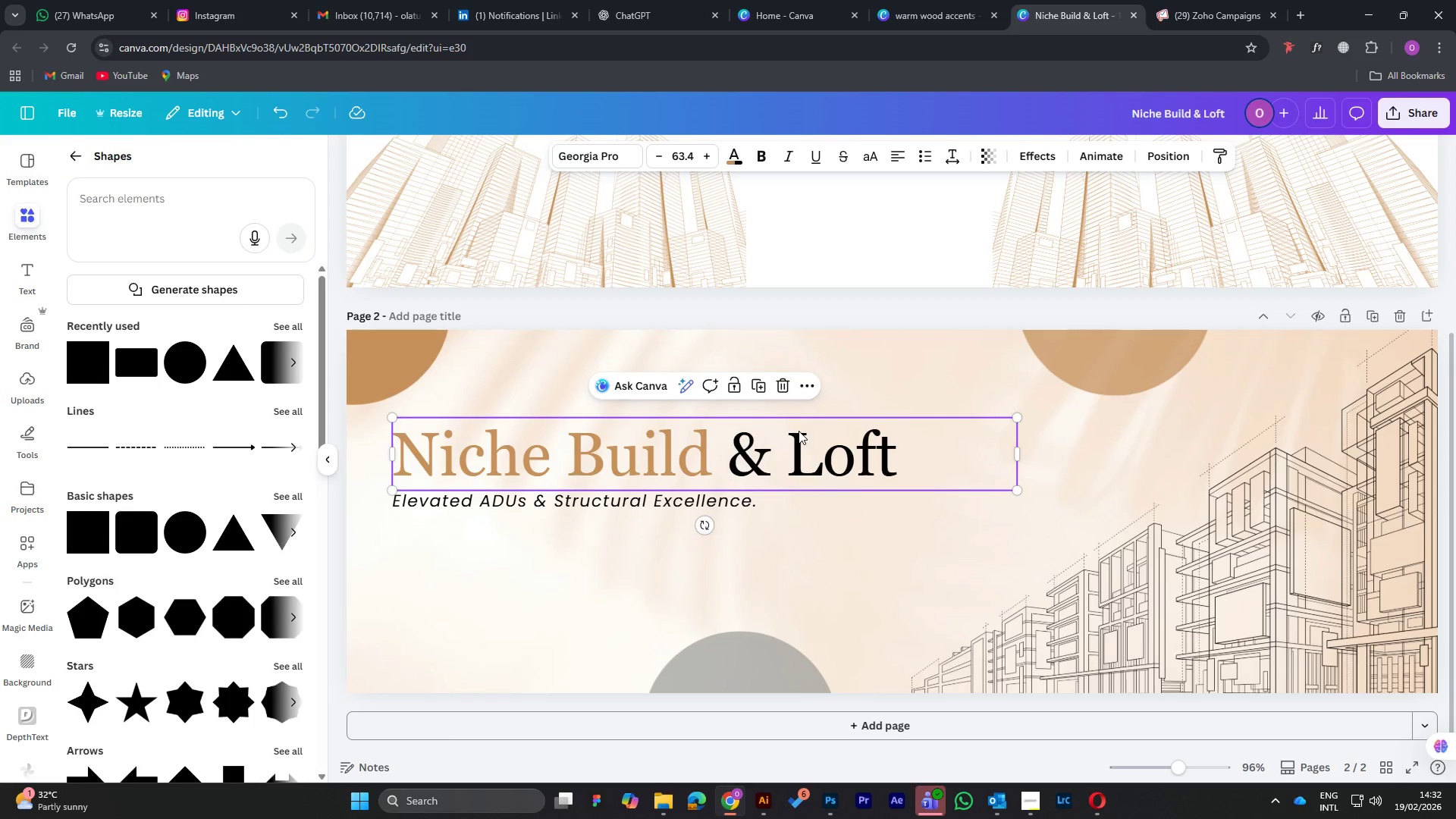 
left_click([767, 657])
 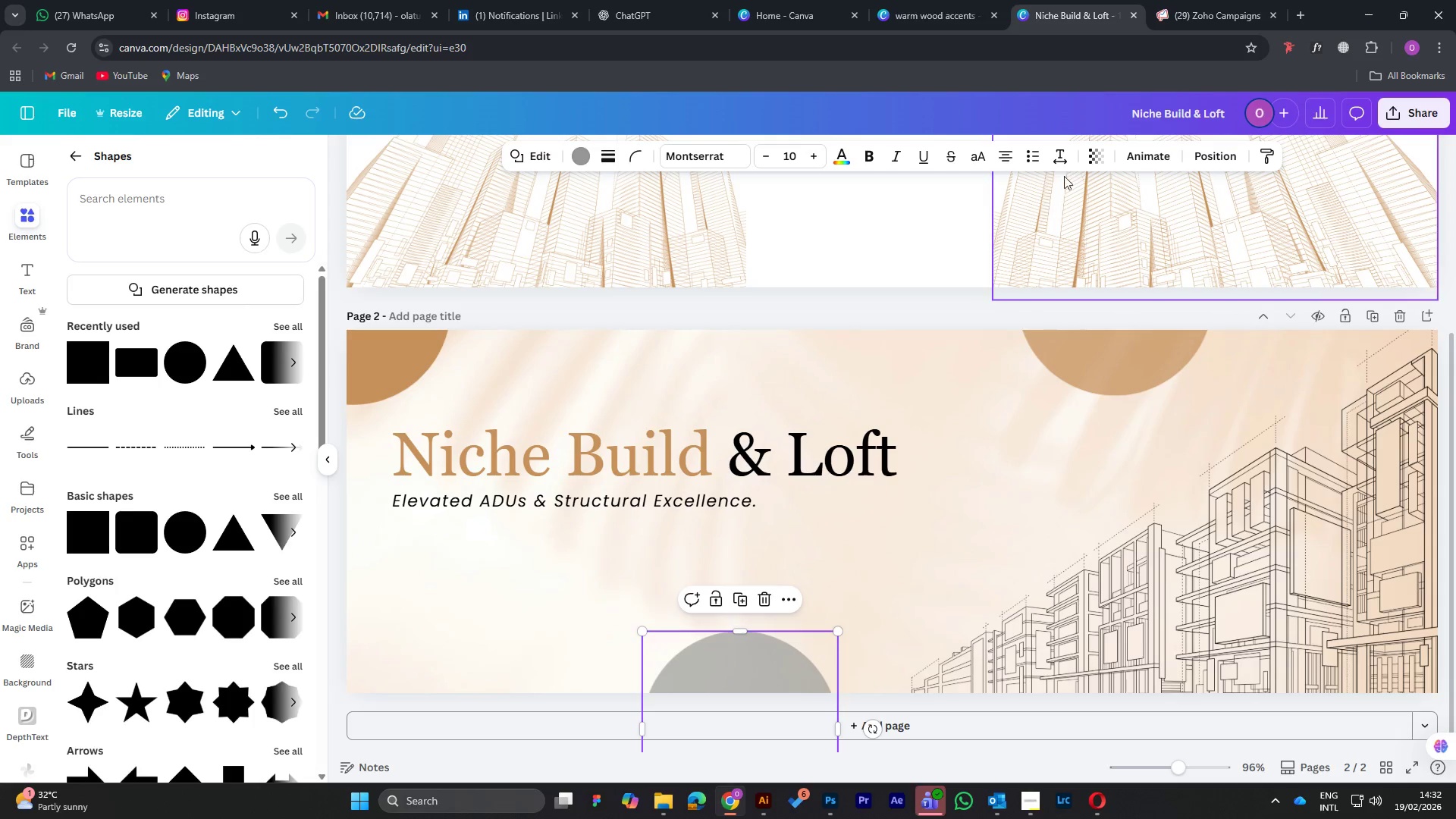 
left_click([1100, 158])
 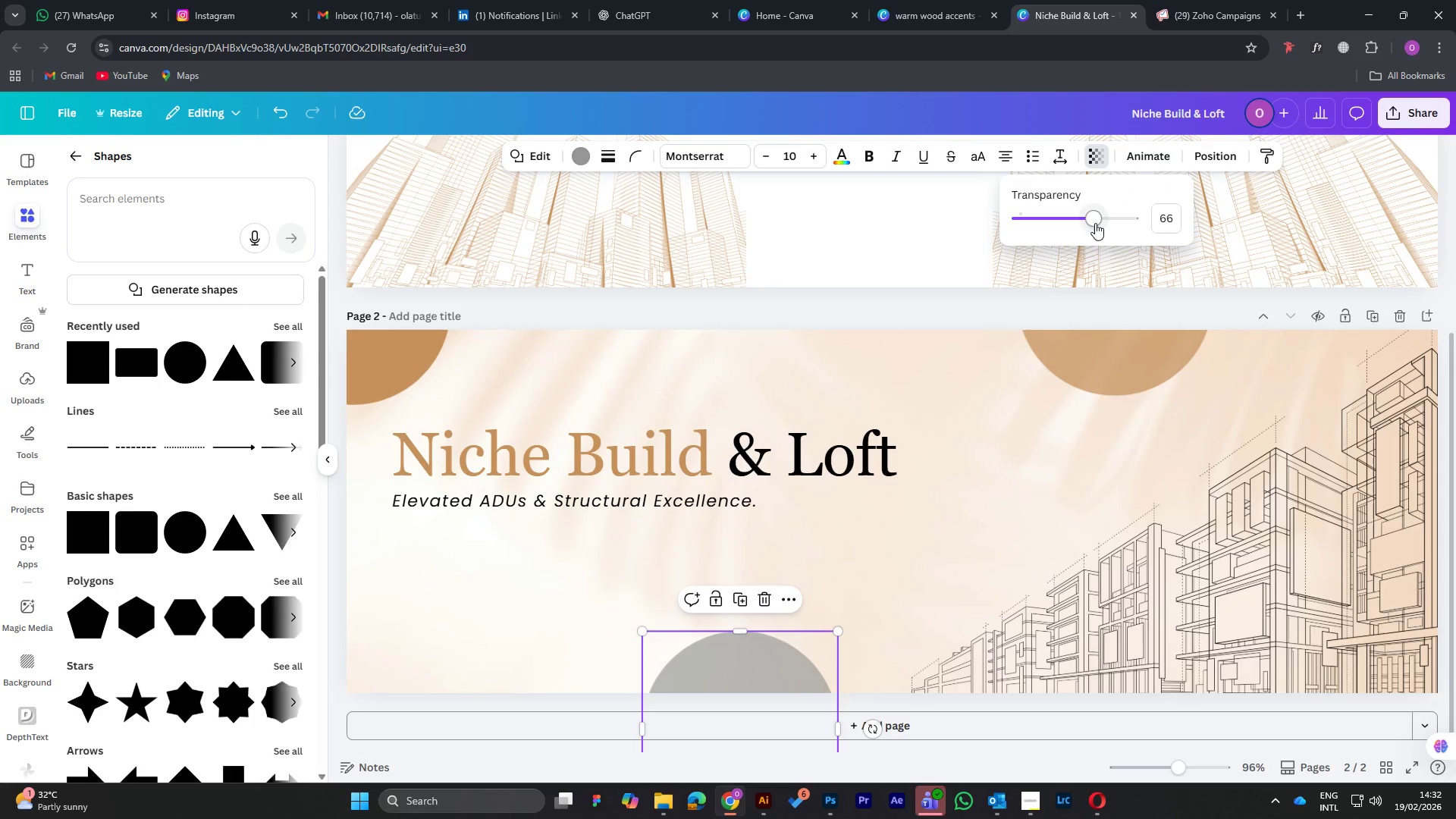 
left_click_drag(start_coordinate=[1095, 218], to_coordinate=[1124, 218])
 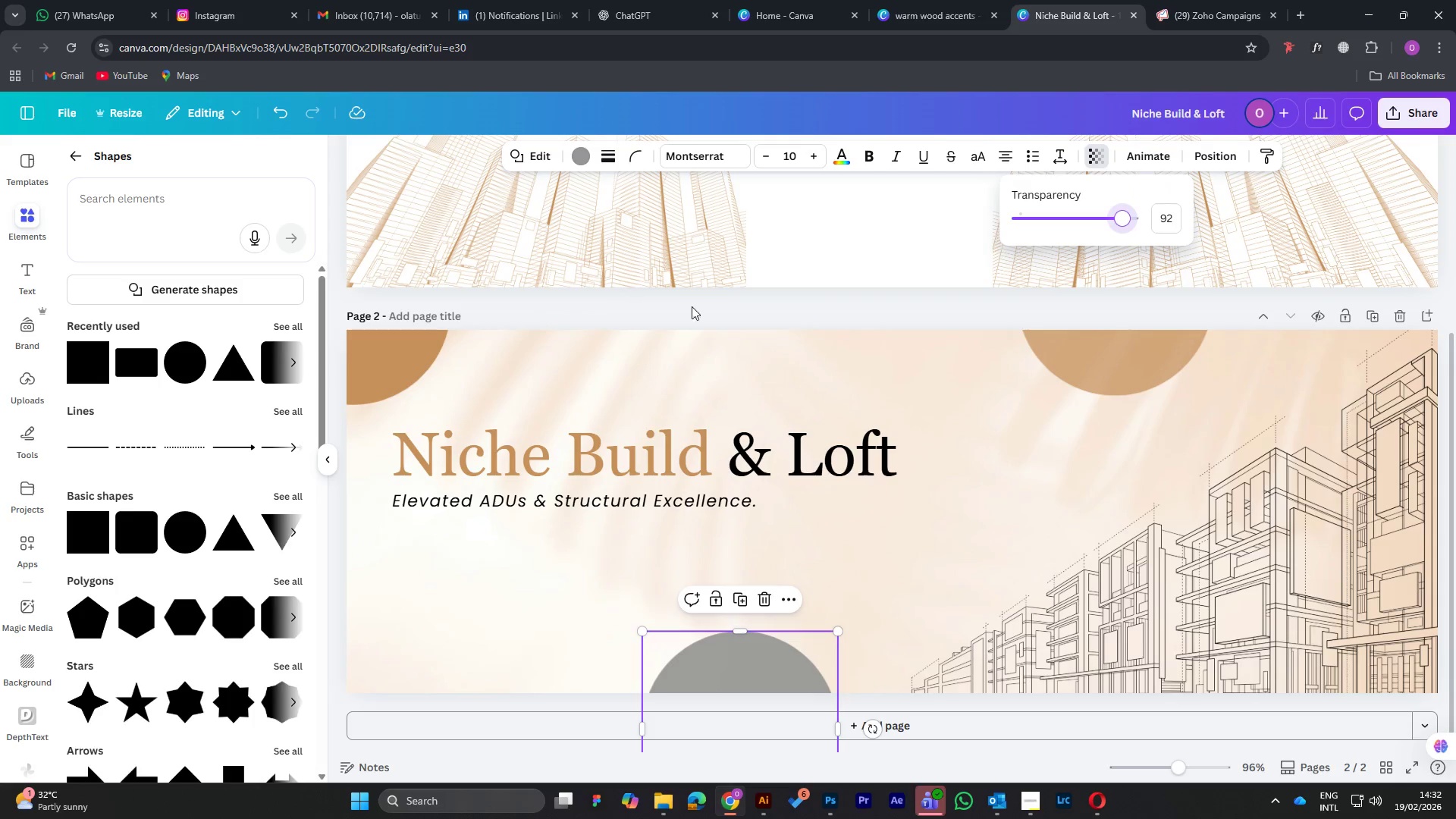 
left_click([836, 301])
 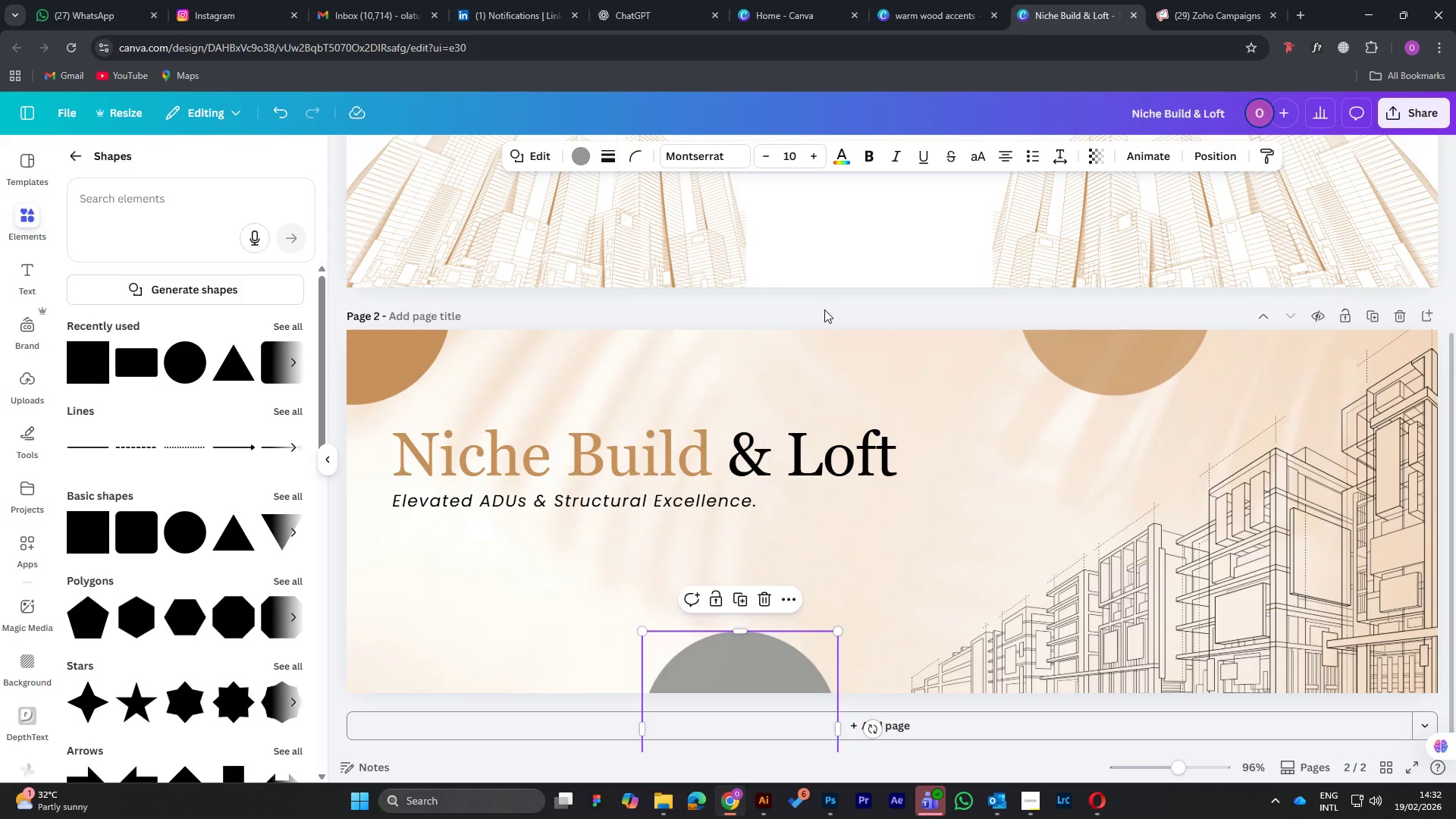 
left_click([824, 309])
 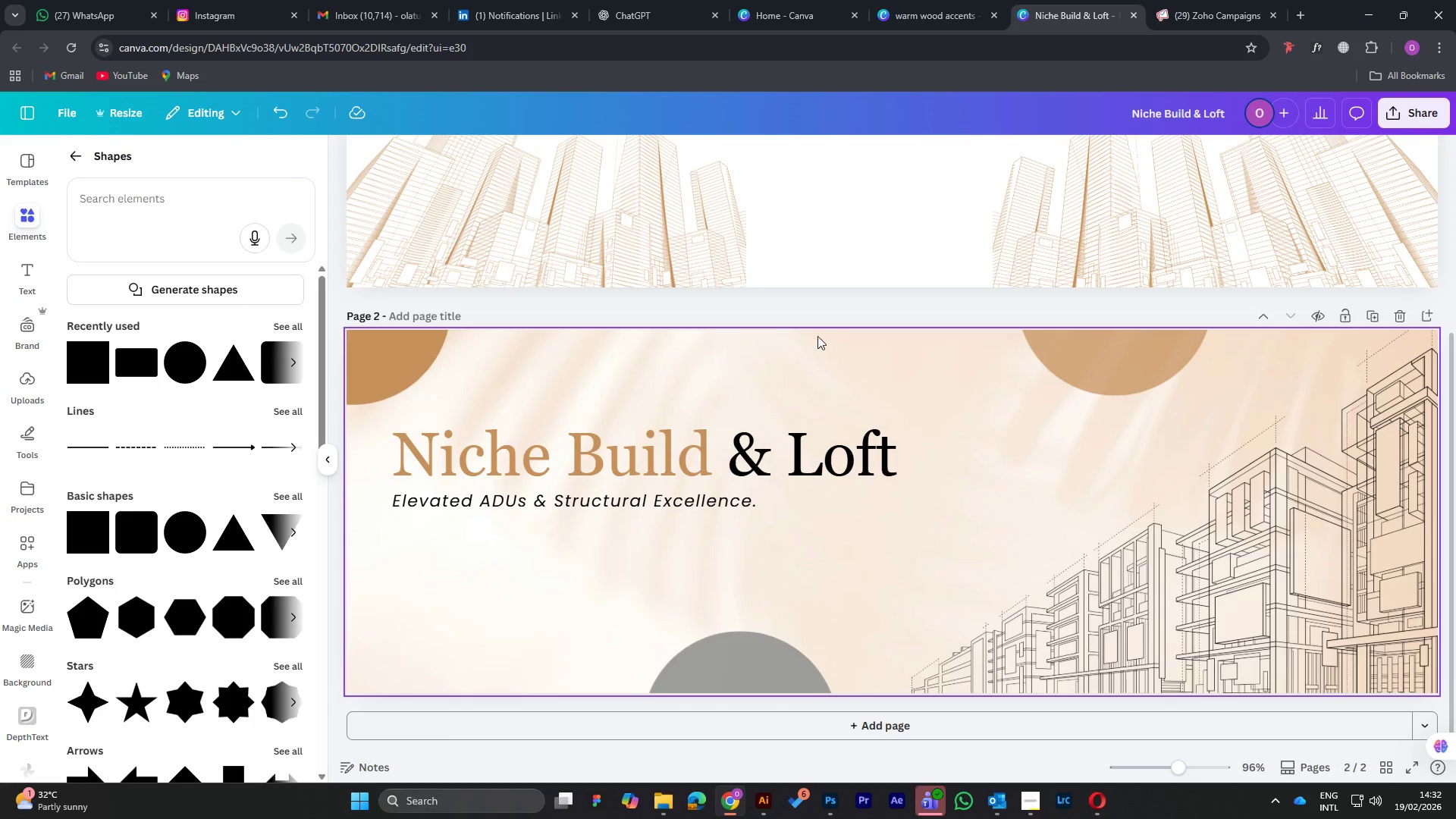 
wait(9.33)
 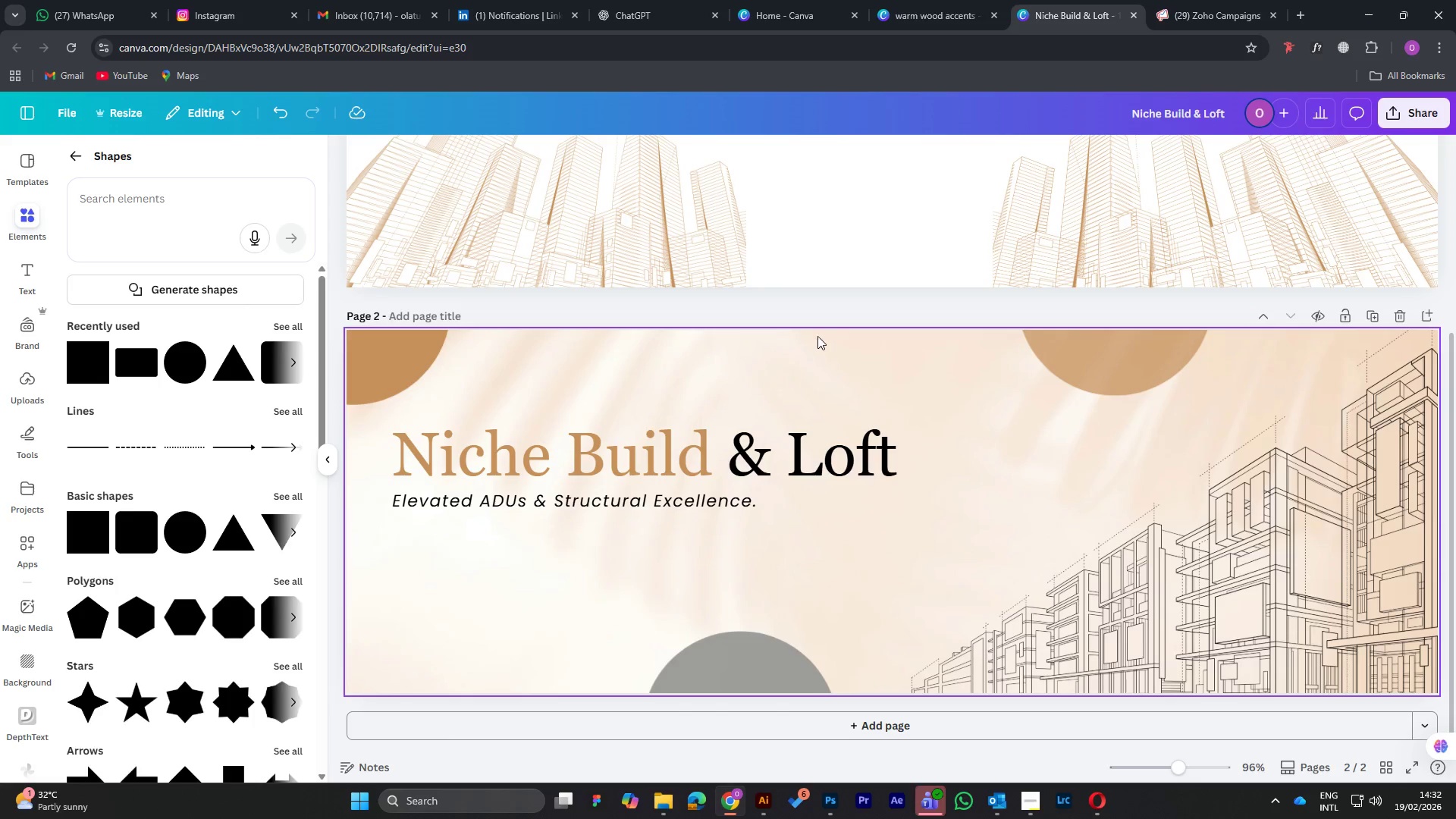 
left_click([842, 302])
 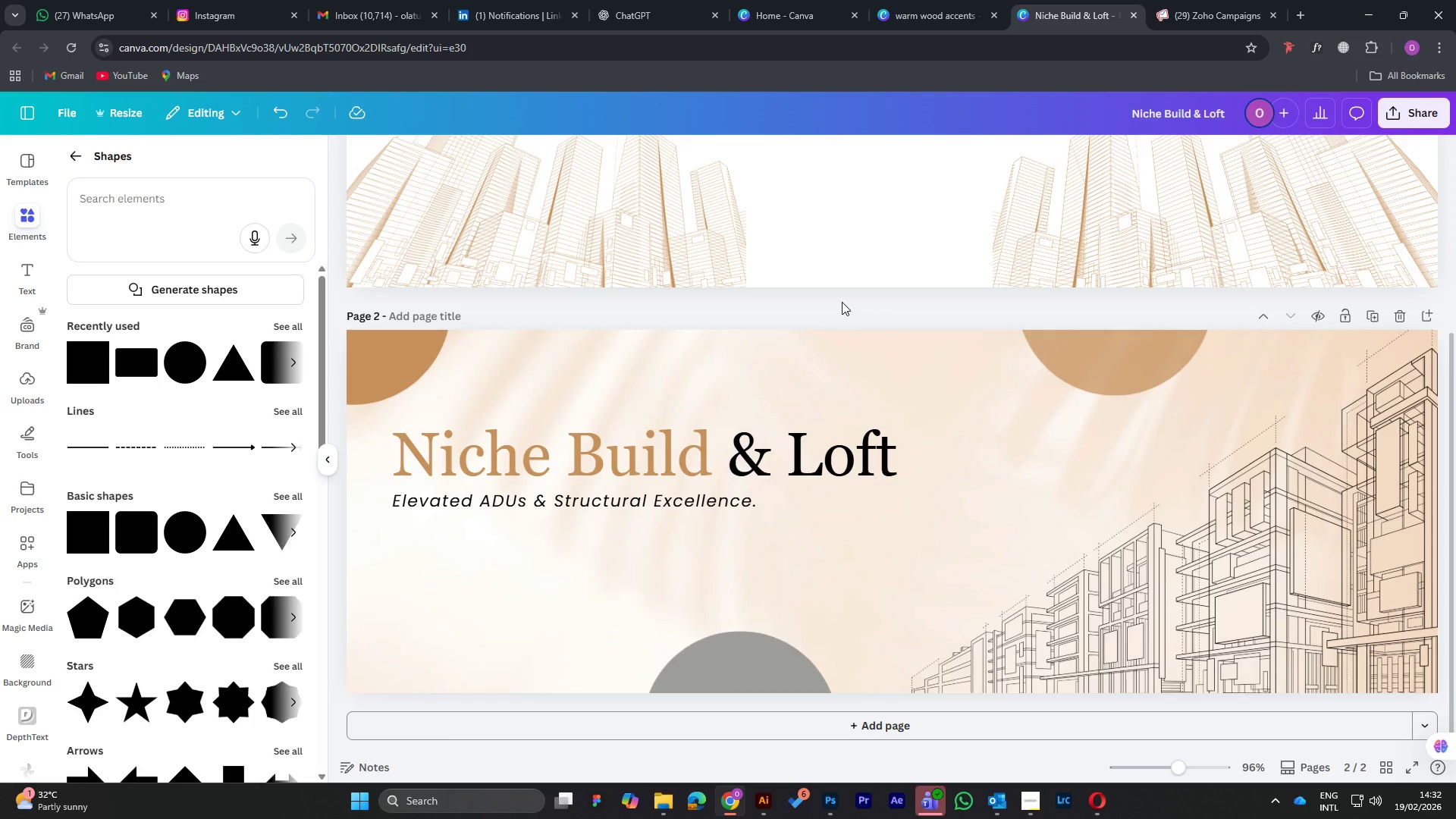 
wait(8.38)
 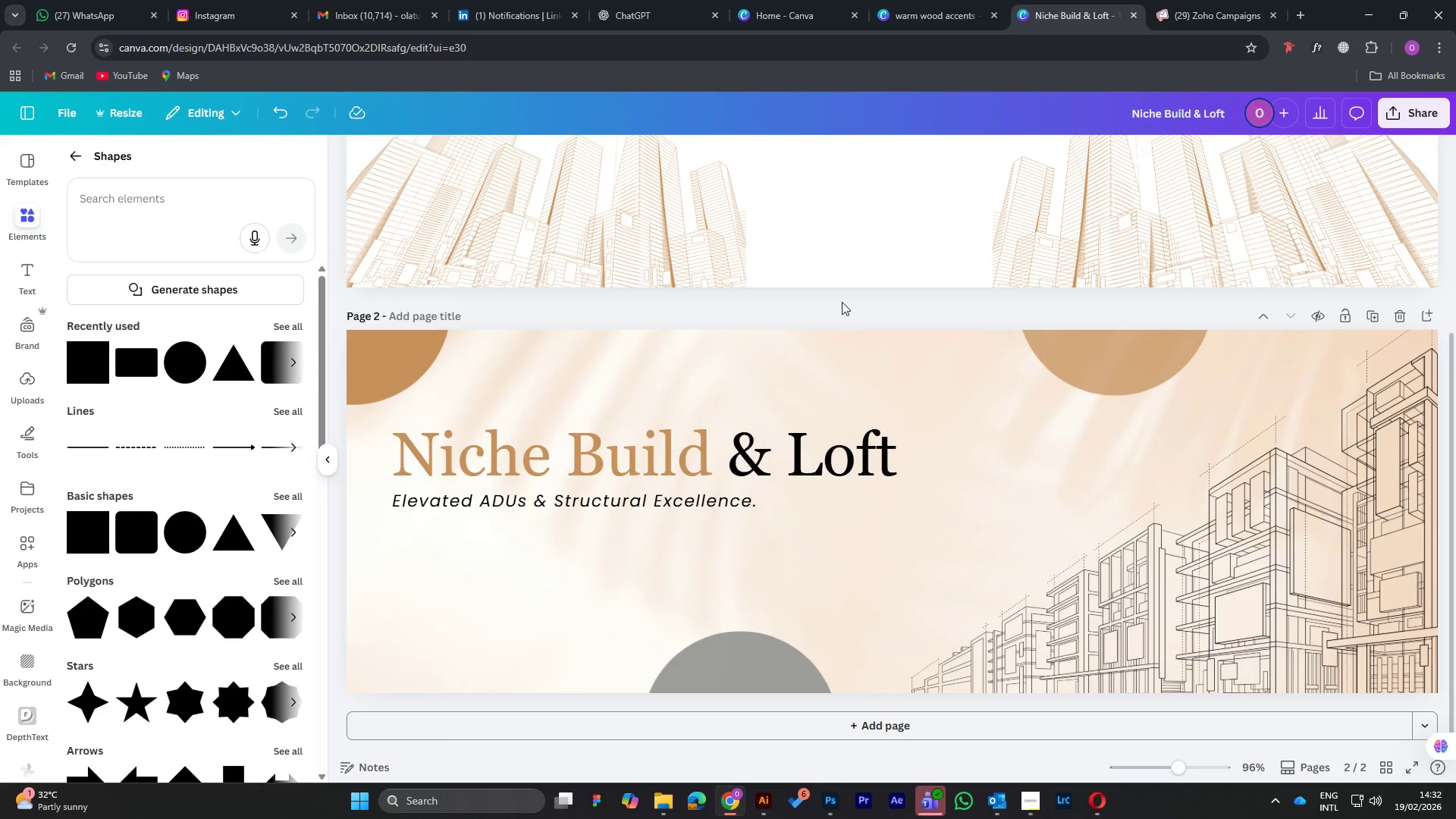 
left_click([682, 500])
 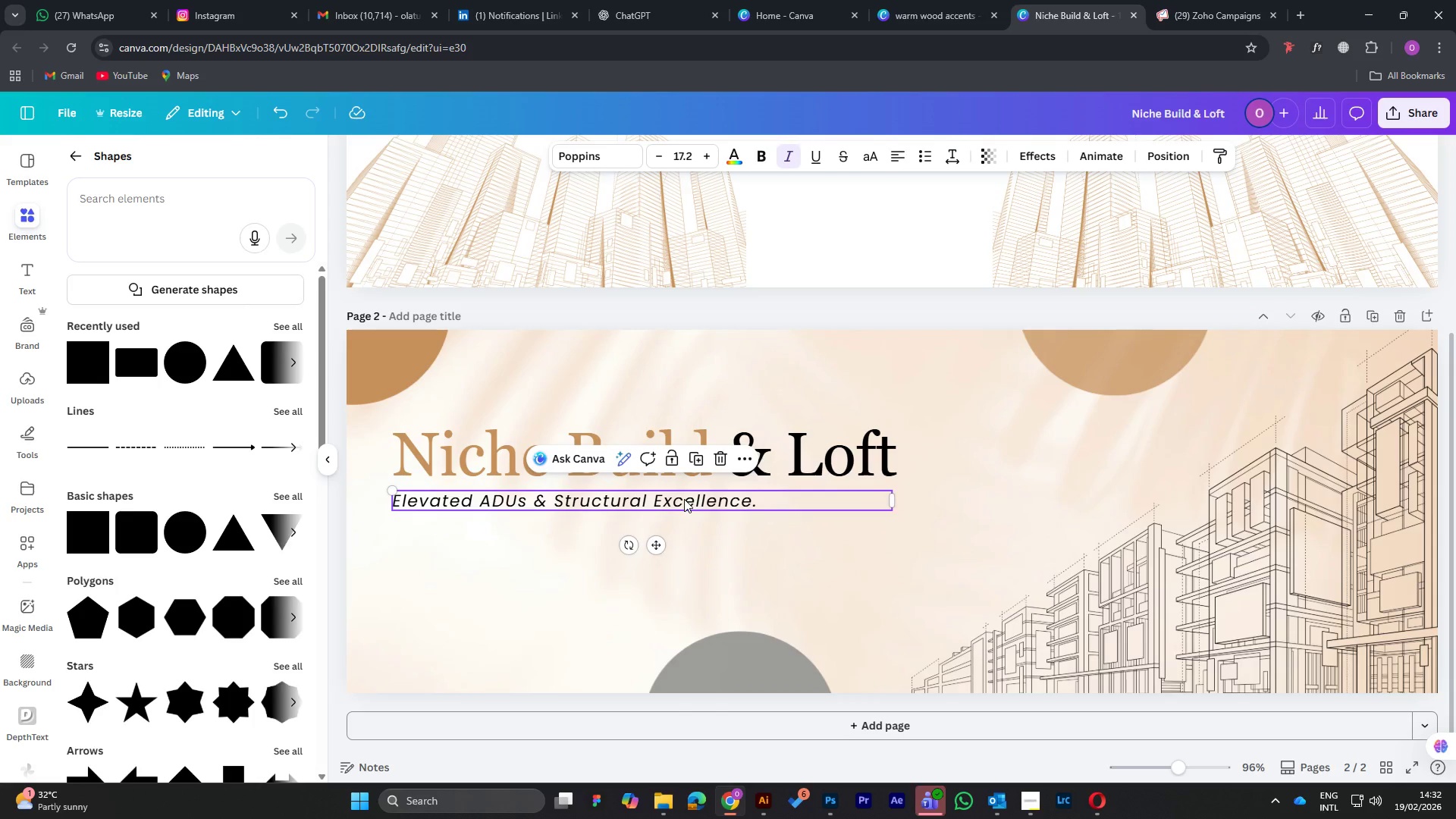 
key(ArrowDown)
 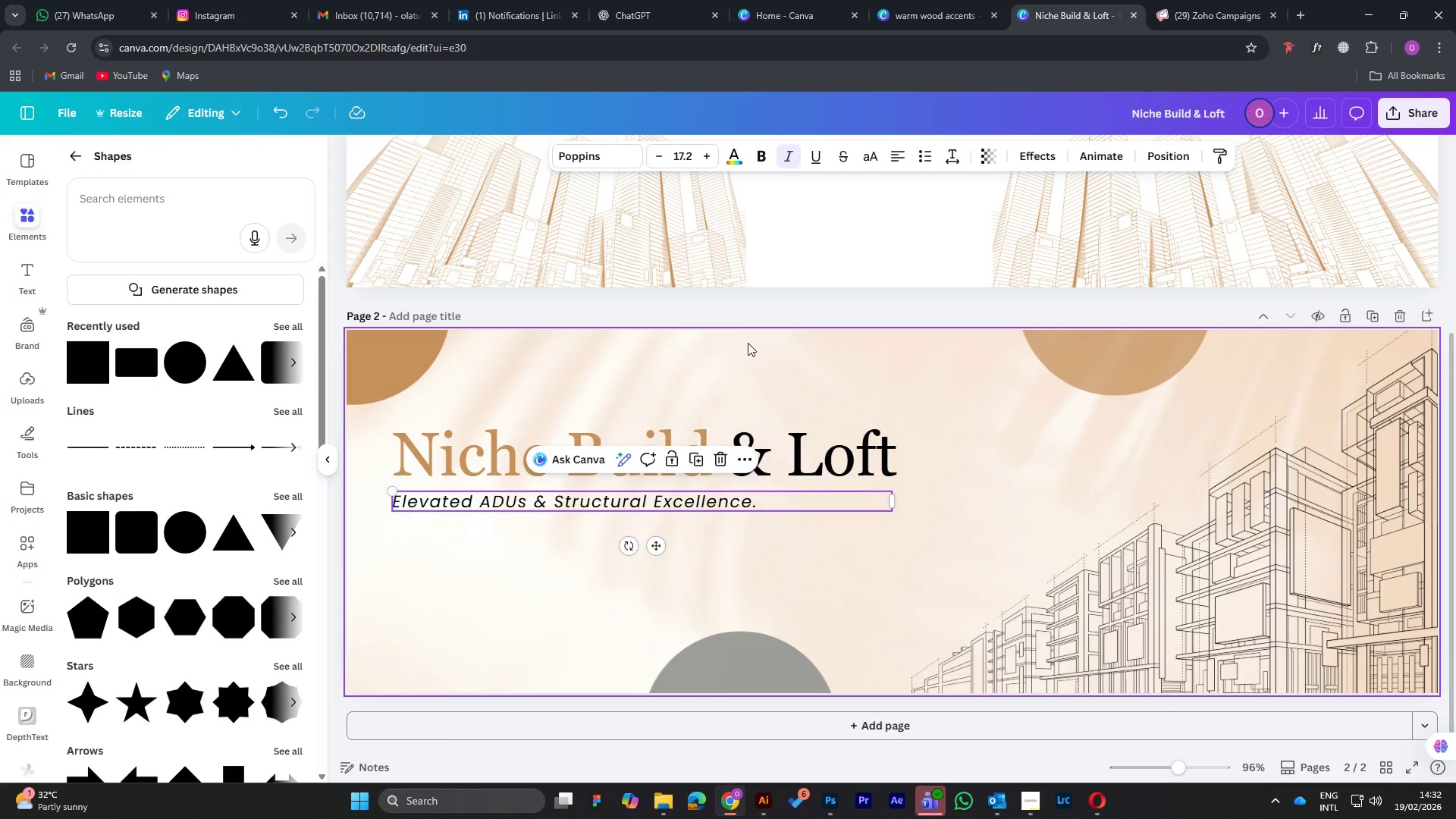 
left_click([757, 304])
 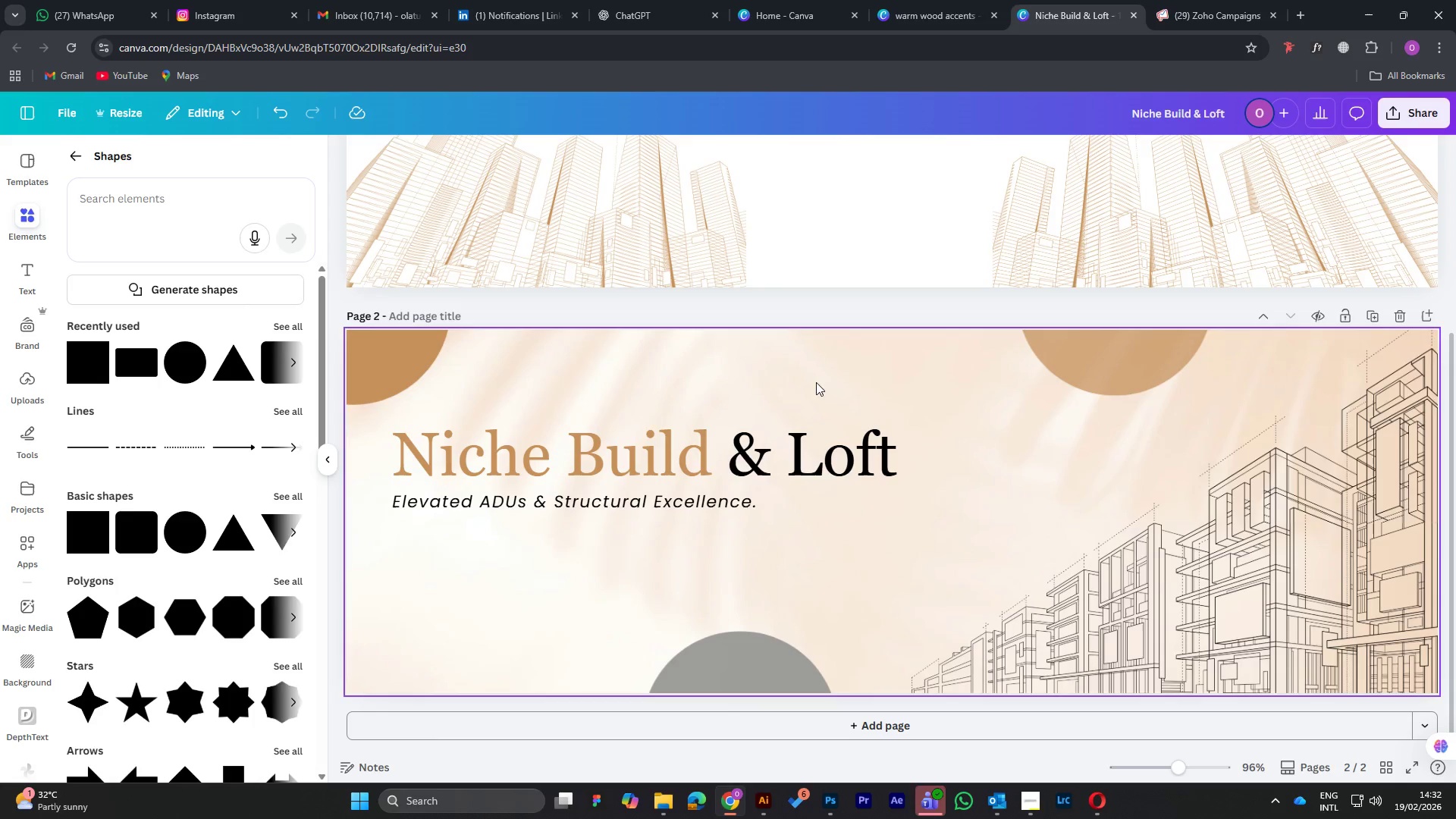 
scroll: coordinate [791, 457], scroll_direction: up, amount: 4.0
 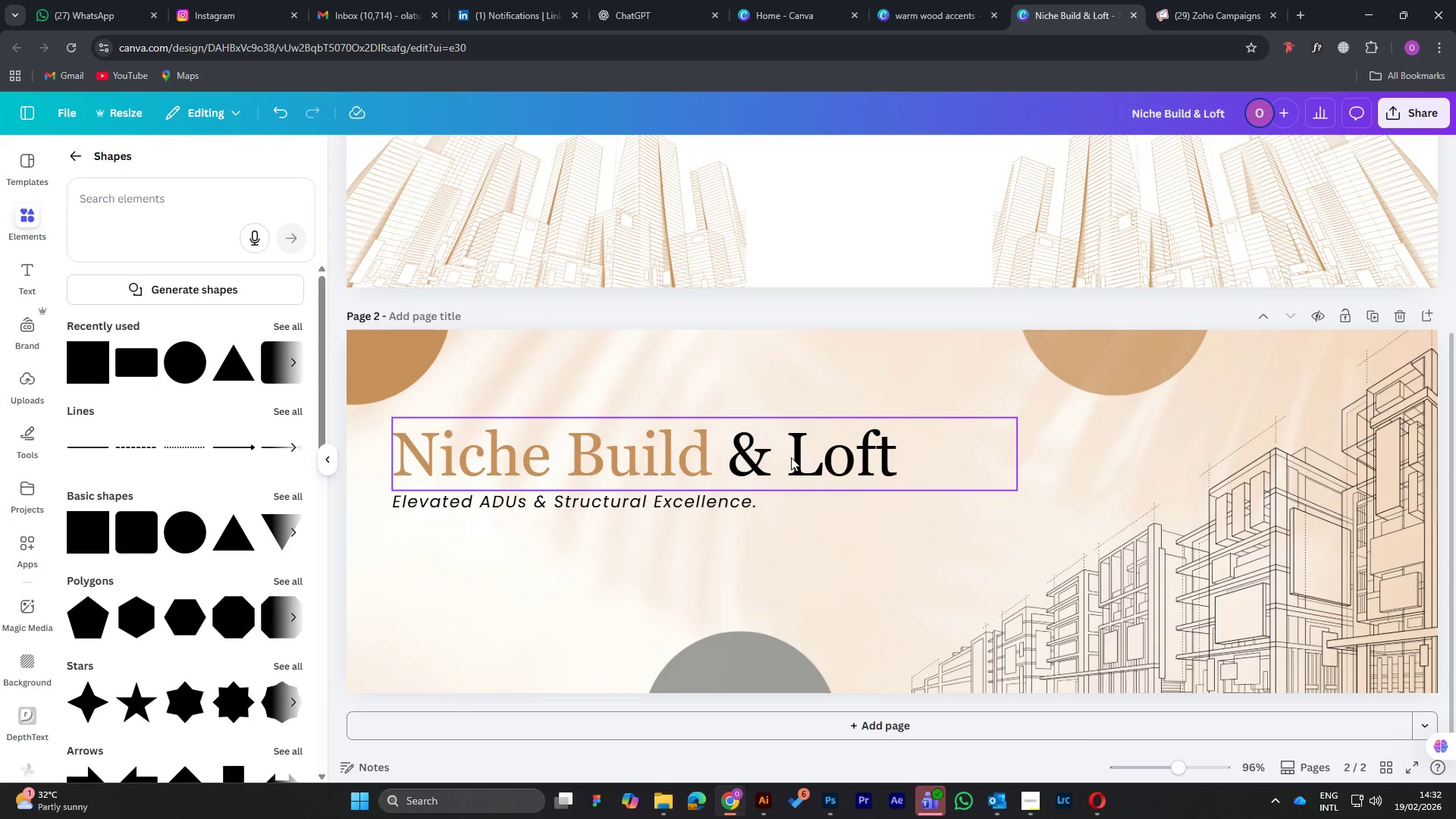 
scroll: coordinate [791, 457], scroll_direction: down, amount: 4.0
 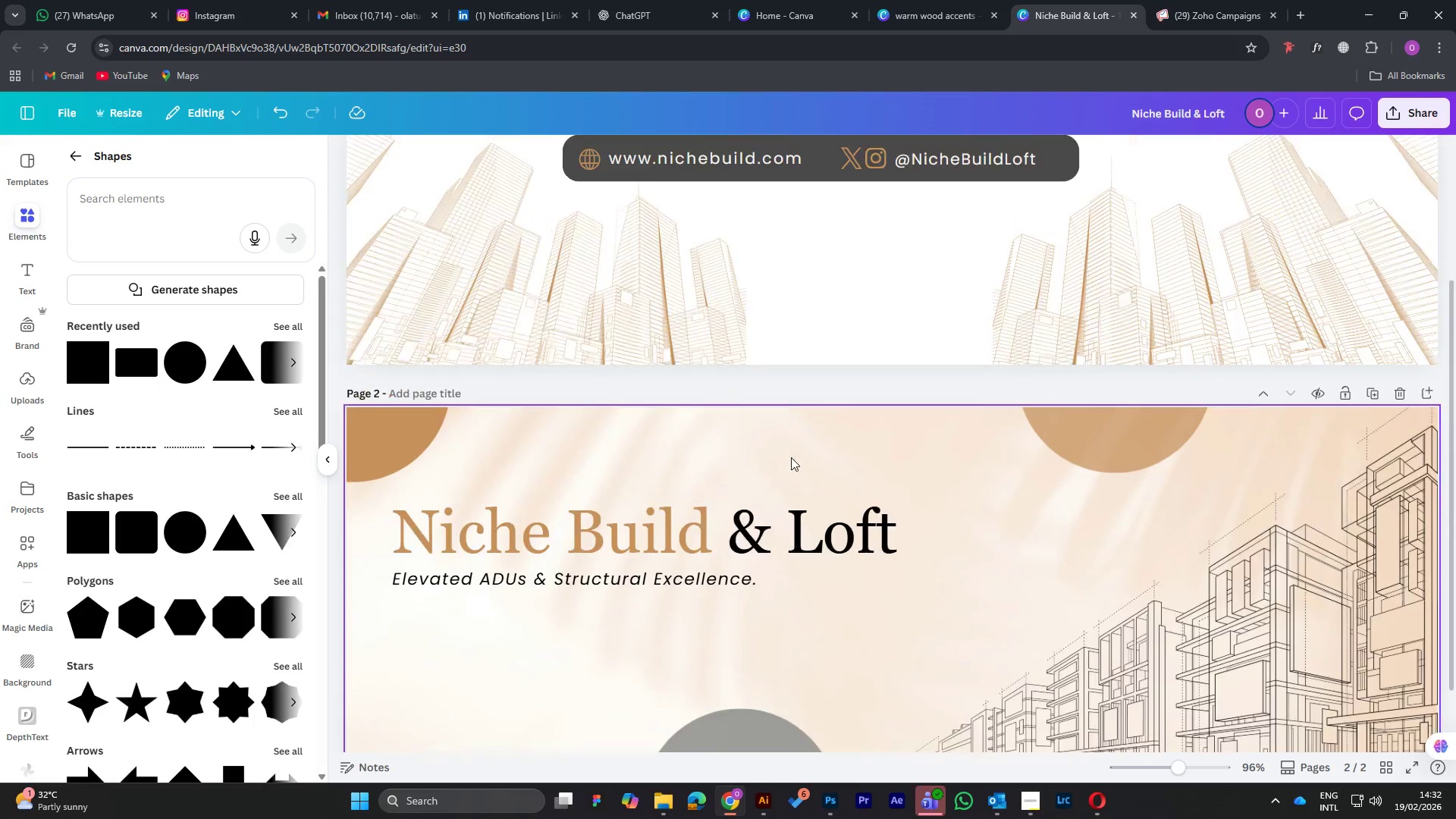 
scroll: coordinate [791, 457], scroll_direction: up, amount: 2.0
 